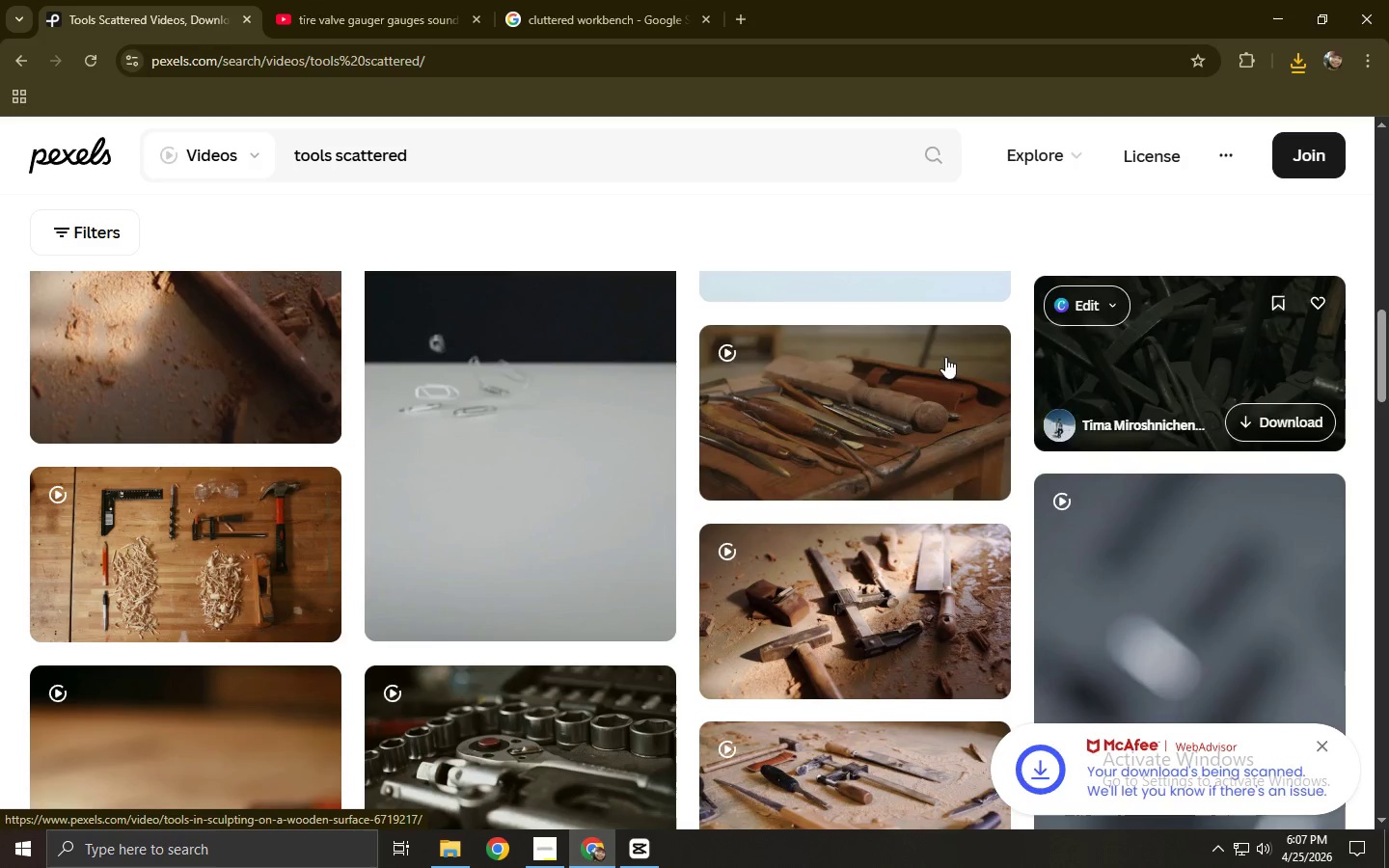 
left_click([881, 398])
 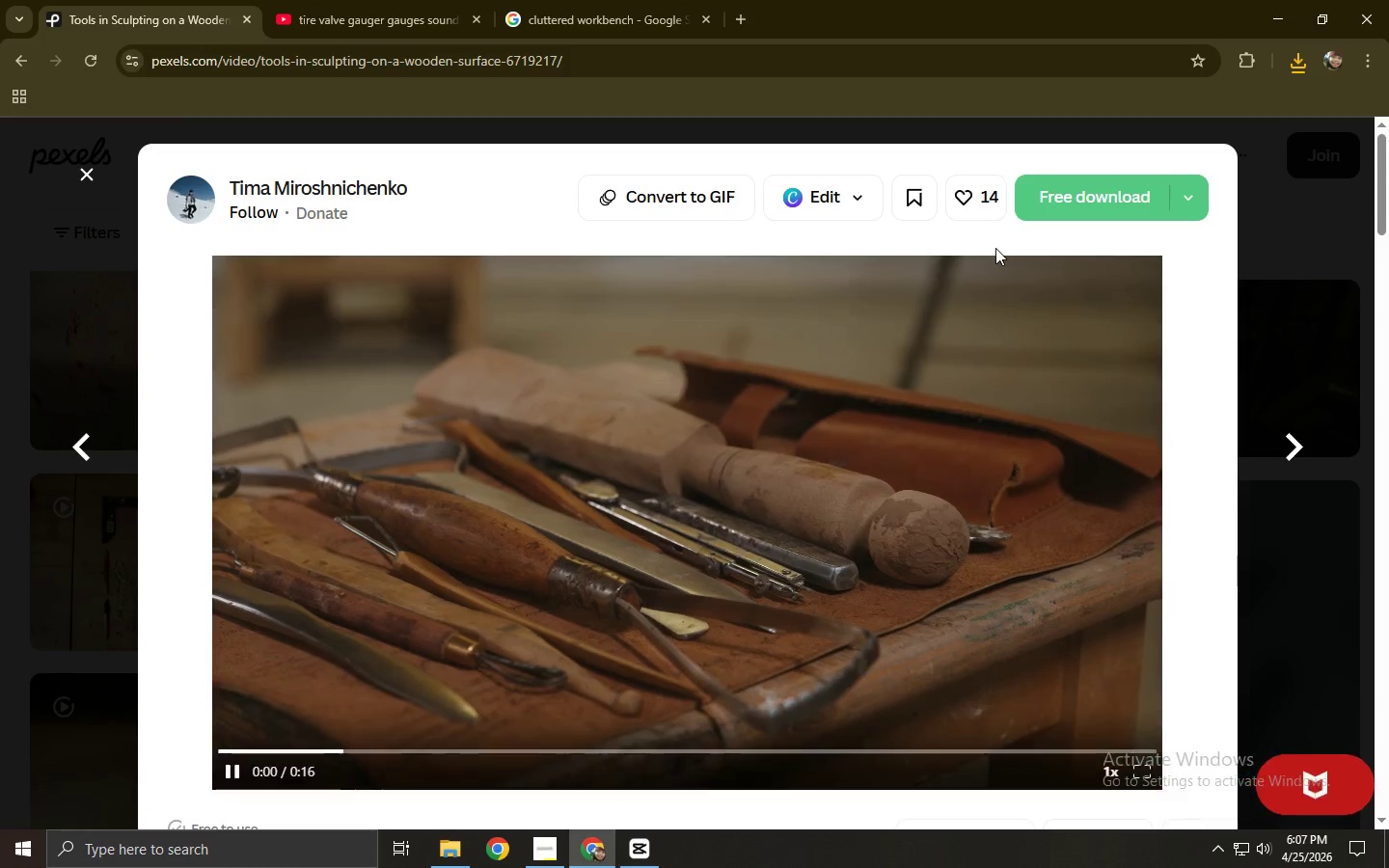 
left_click([1084, 206])
 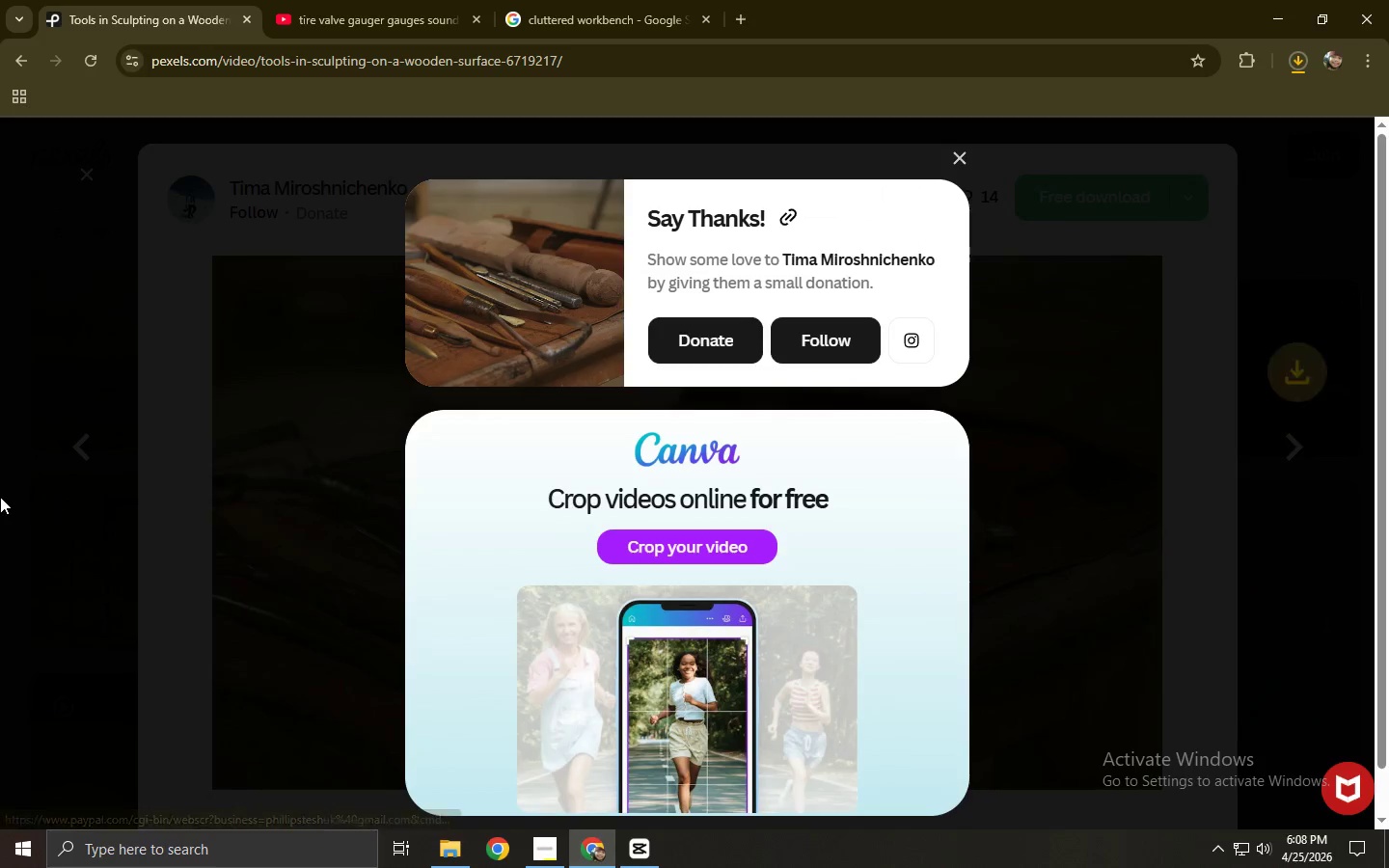 
double_click([0, 497])
 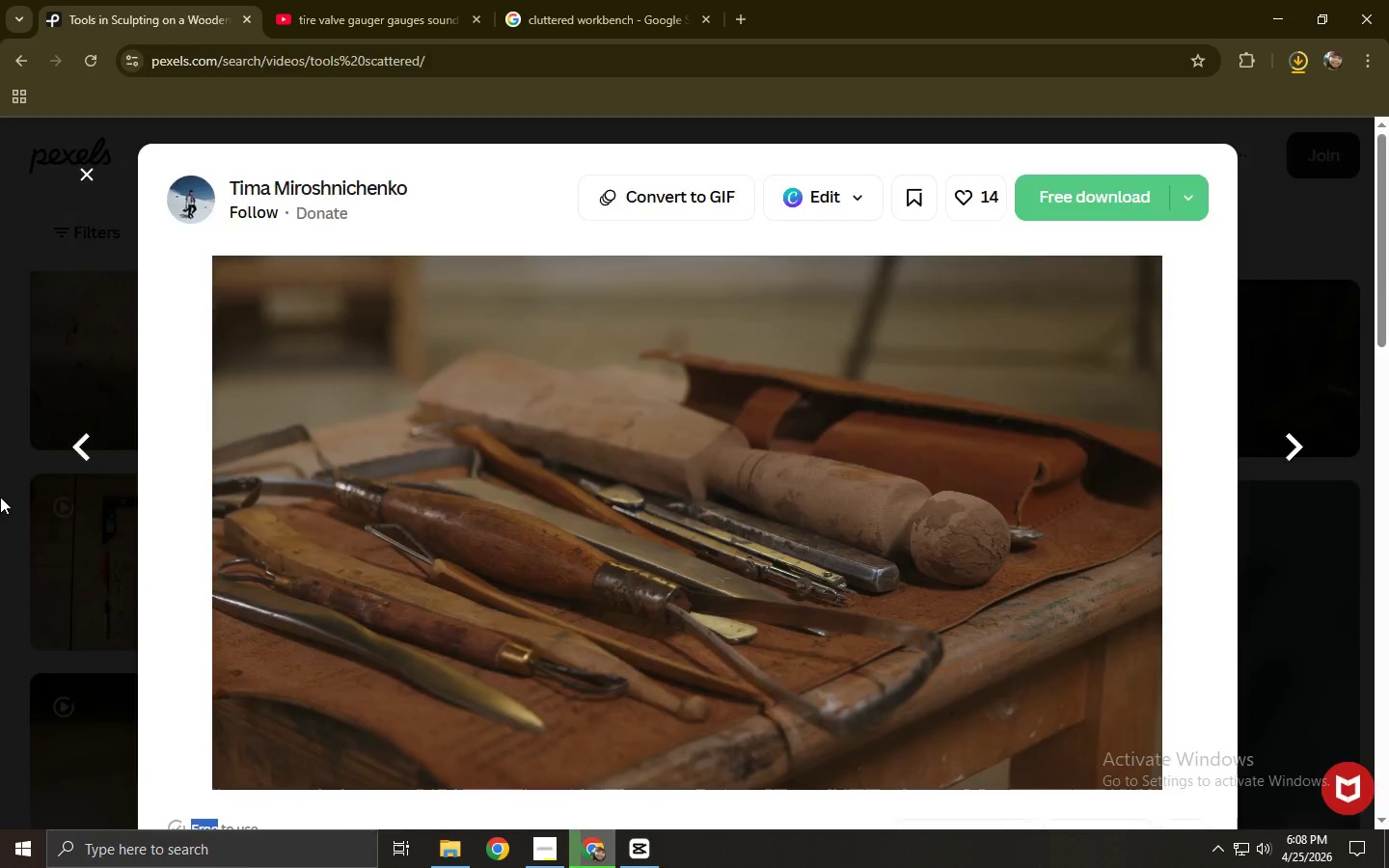 
scroll: coordinate [0, 497], scroll_direction: down, amount: 4.0
 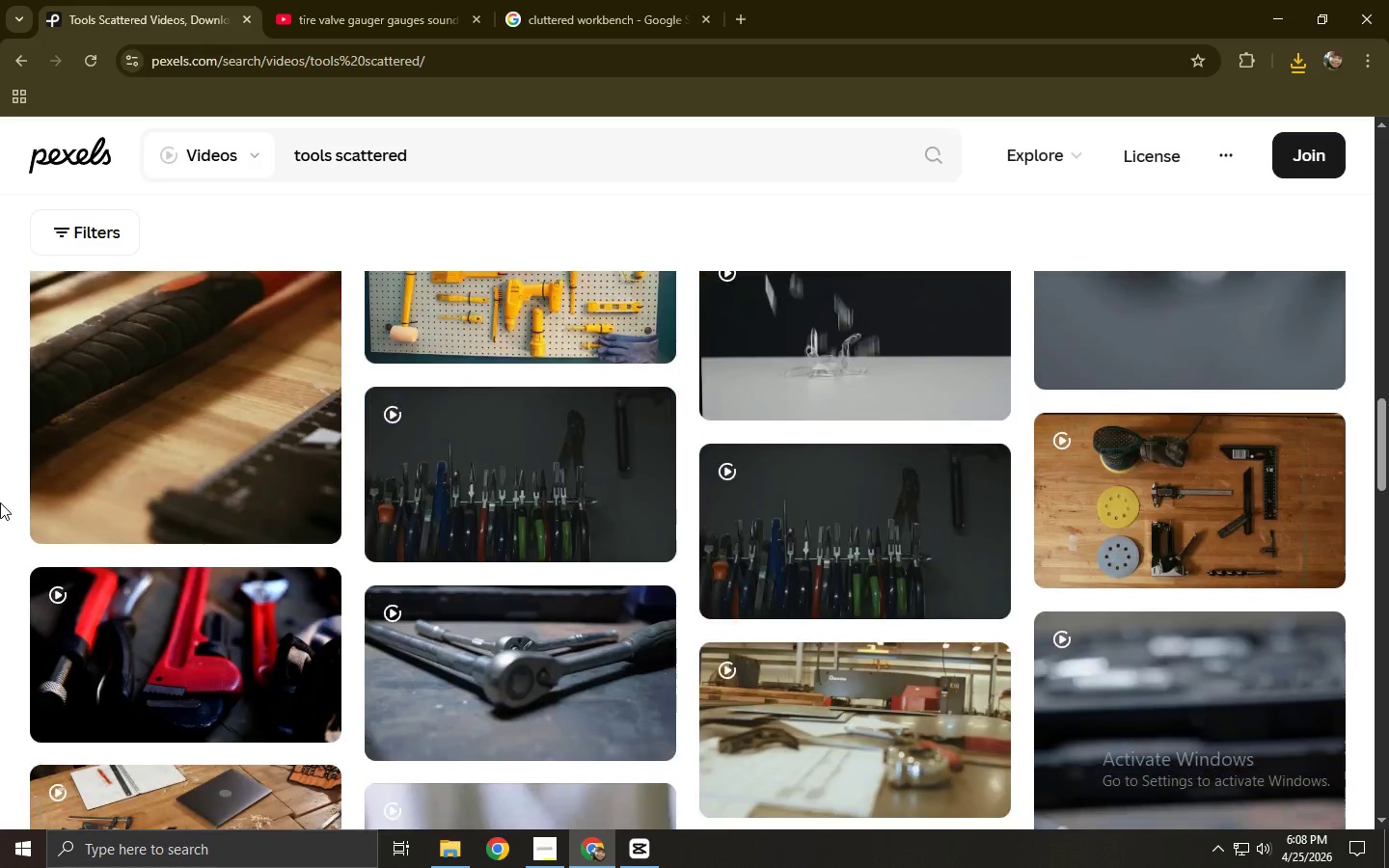 
scroll: coordinate [0, 502], scroll_direction: up, amount: 7.0
 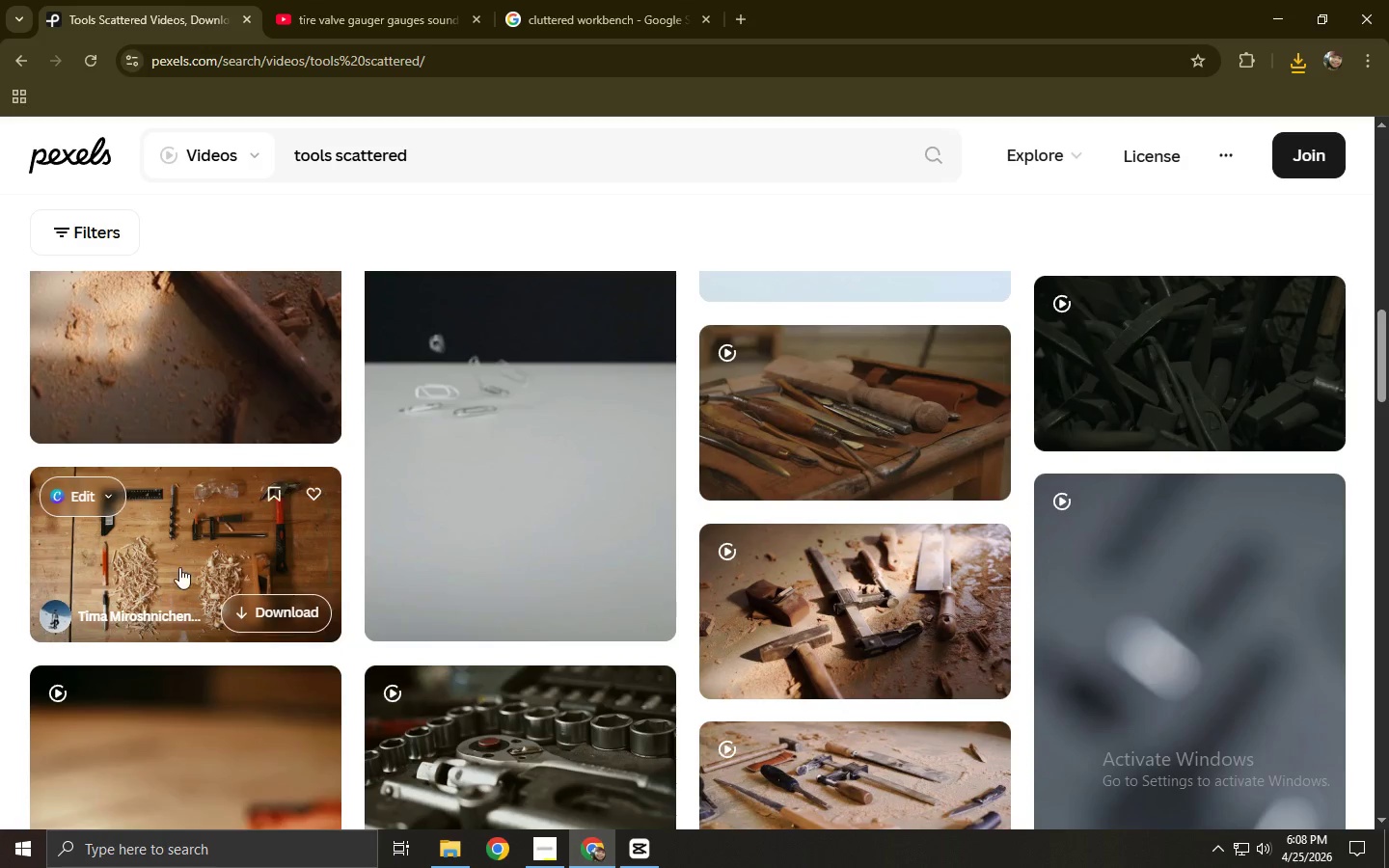 
left_click([184, 548])
 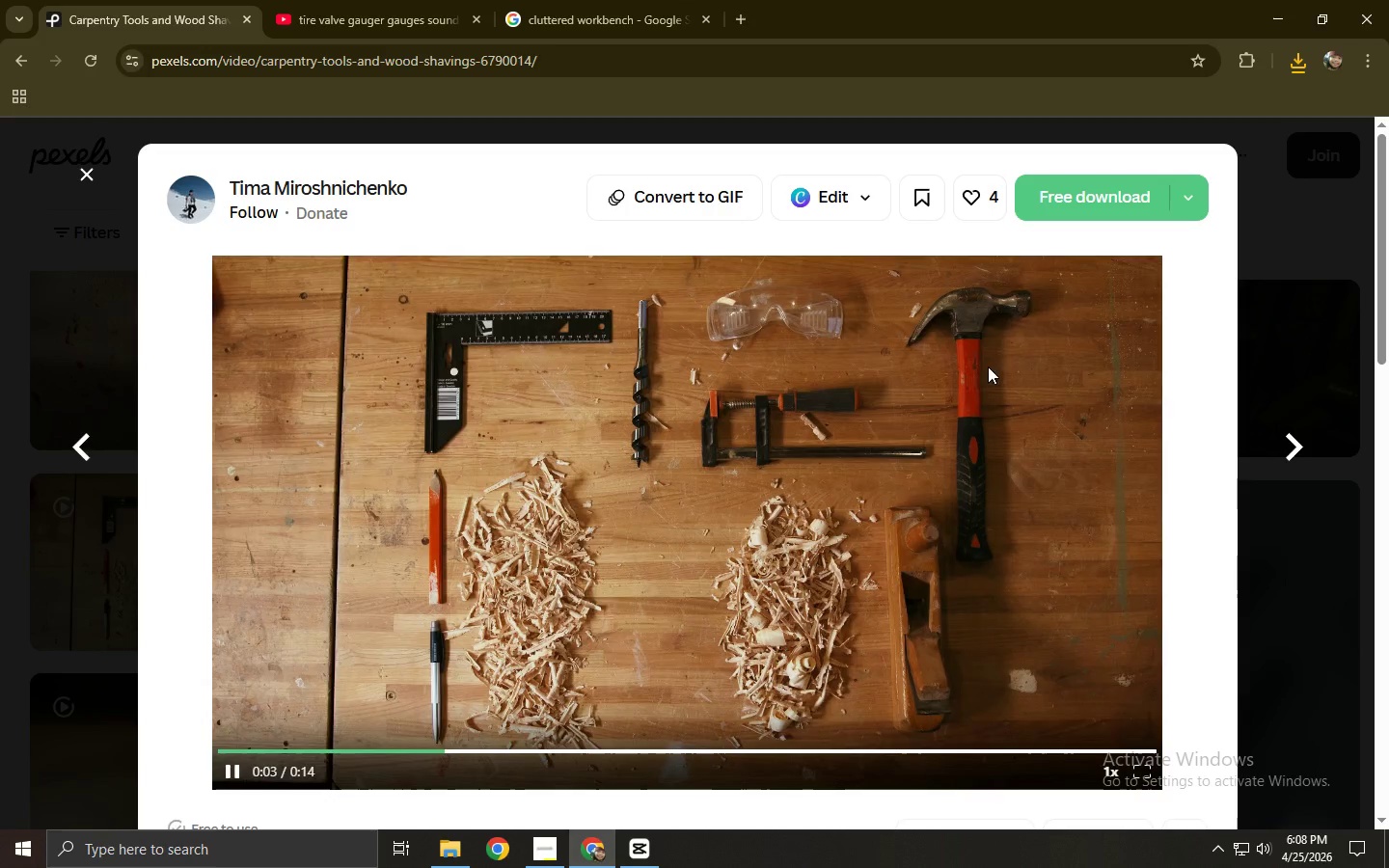 
wait(7.0)
 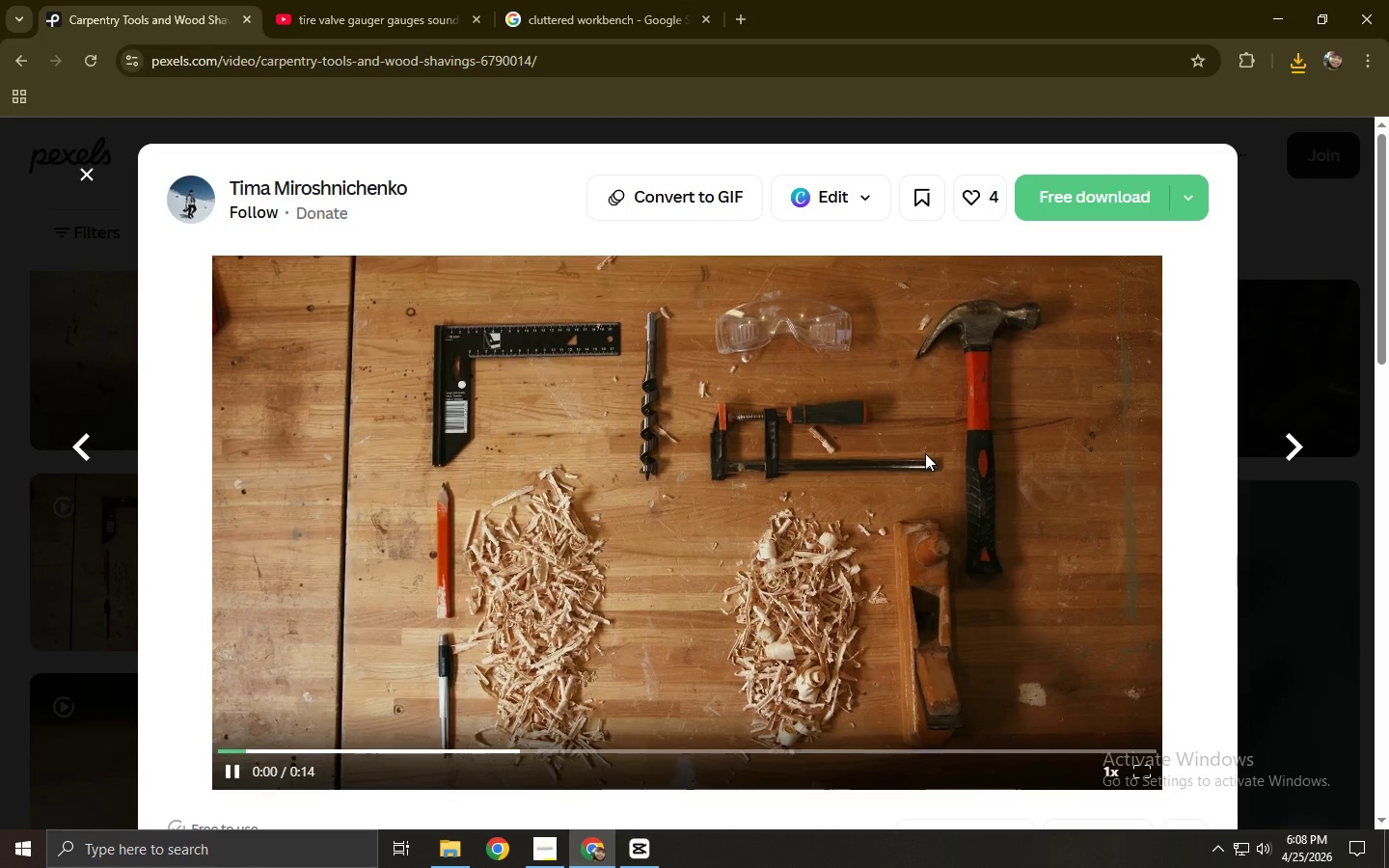 
left_click([1071, 205])
 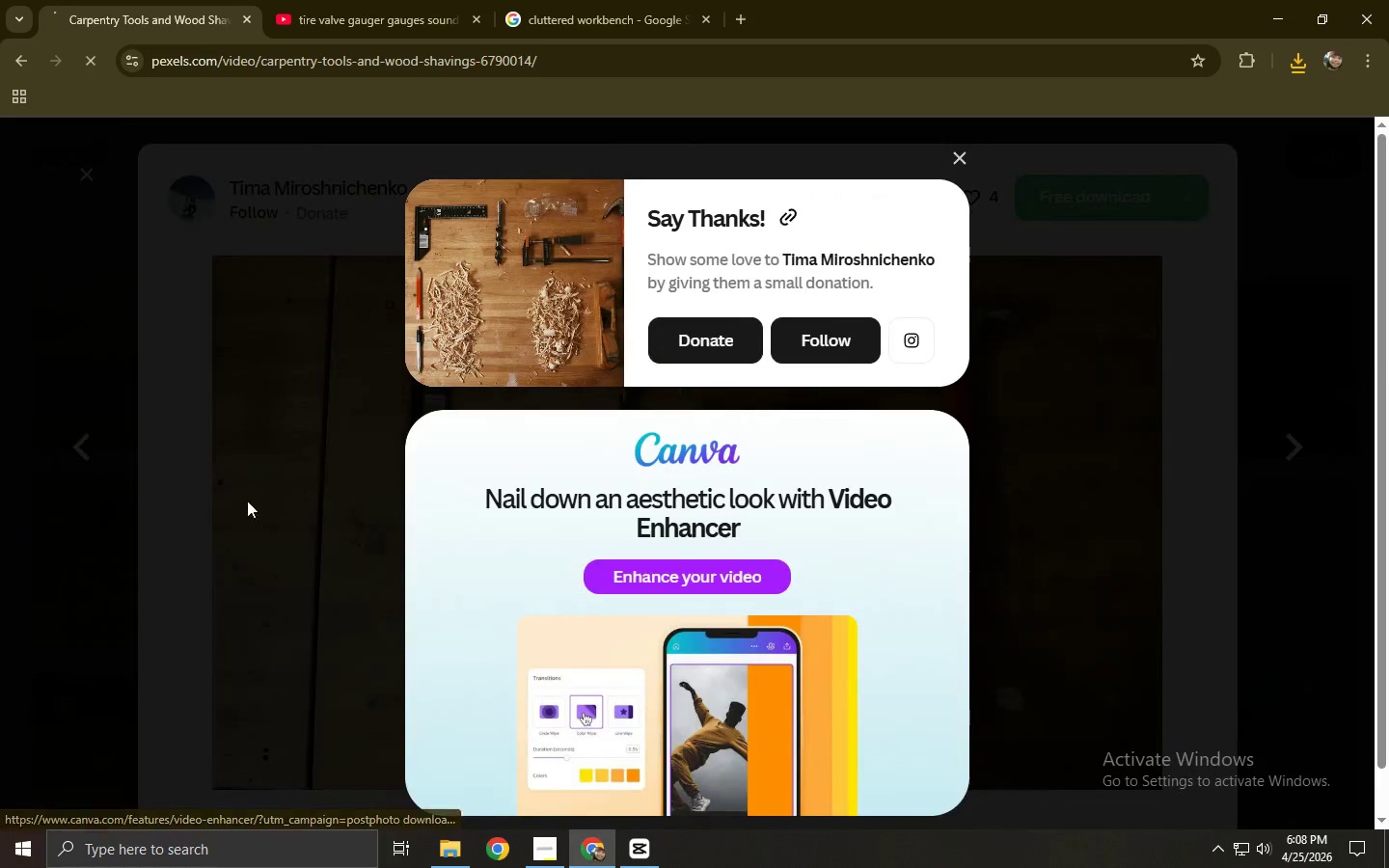 
left_click([0, 491])
 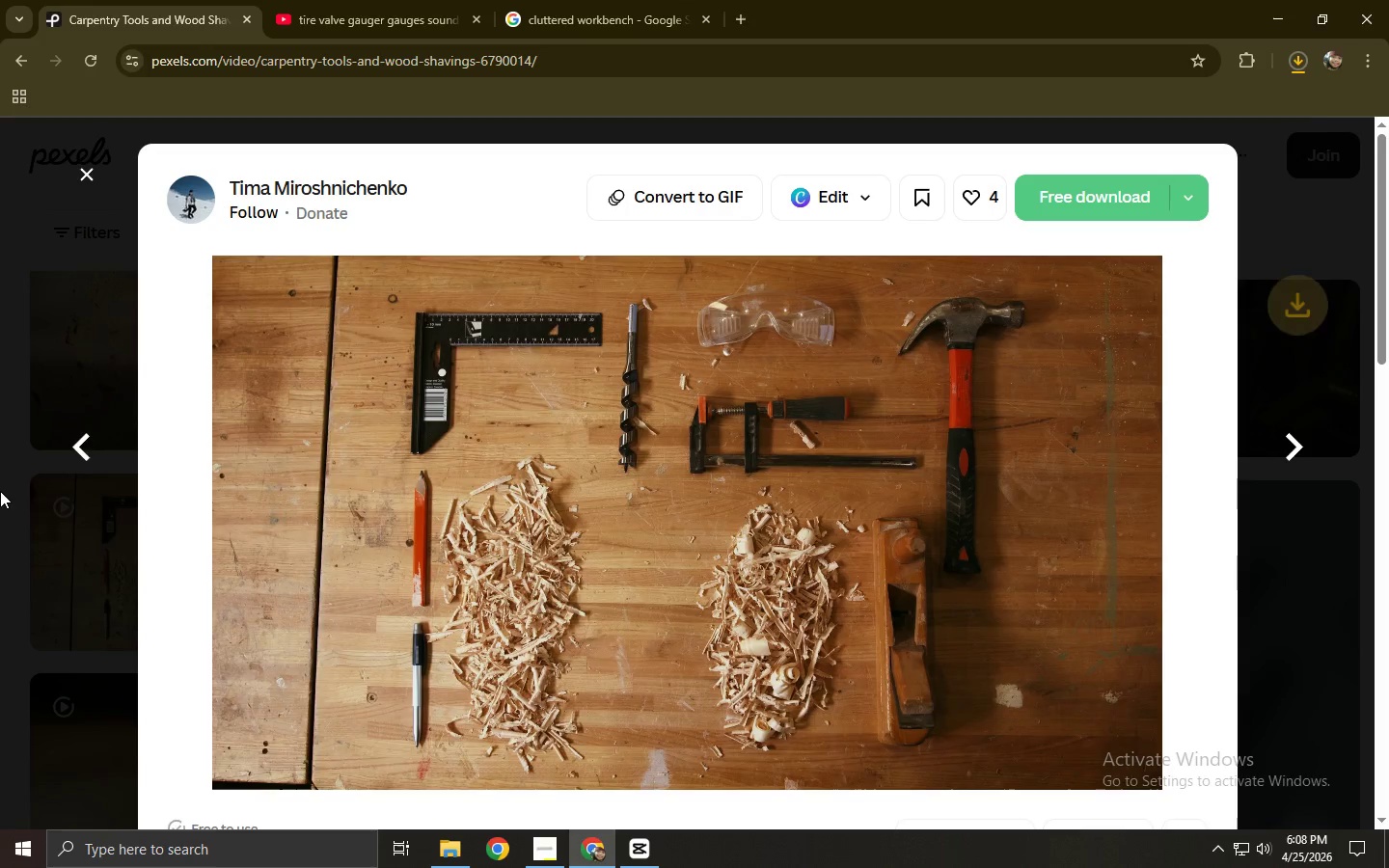 
left_click([0, 491])
 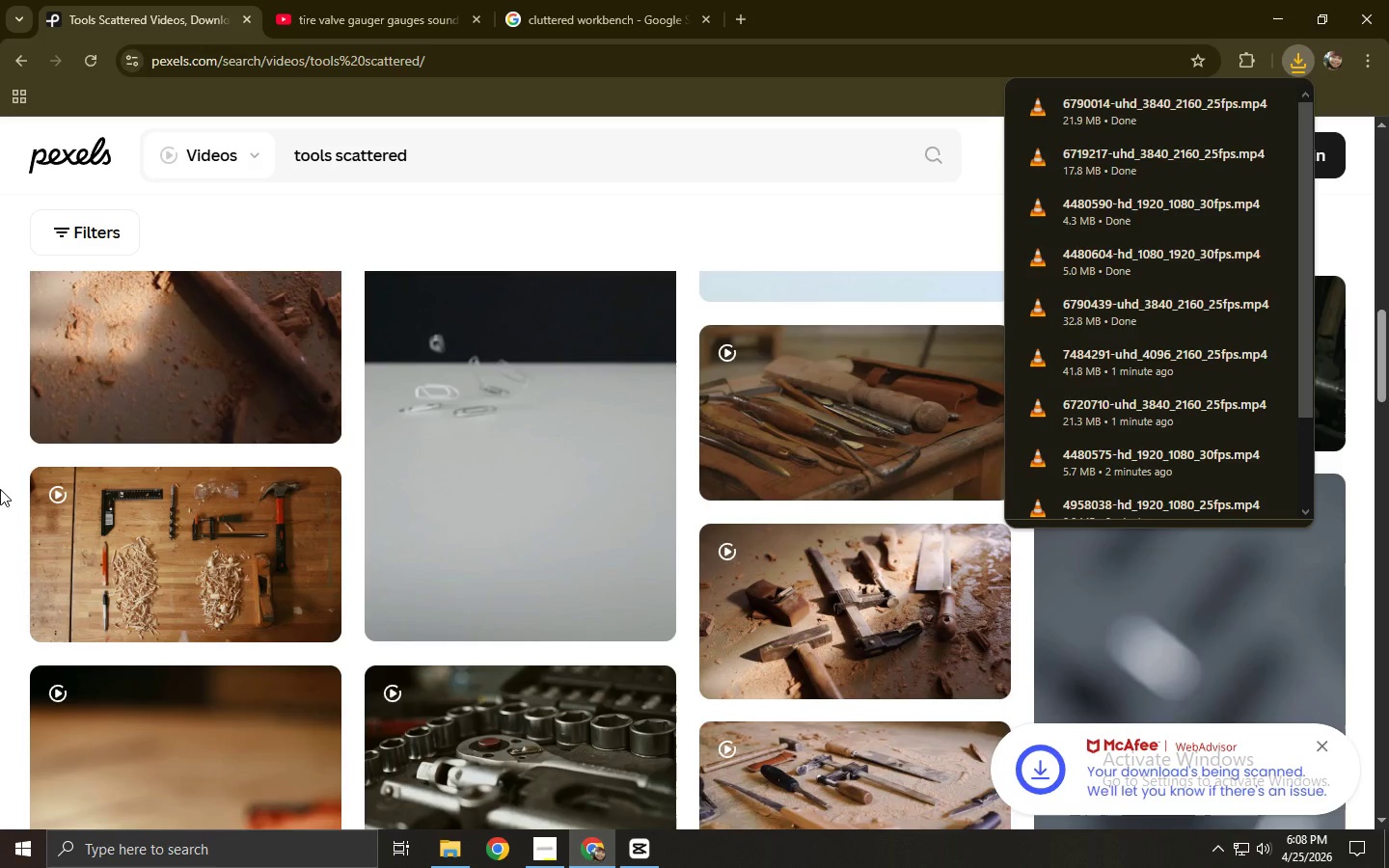 
left_click_drag(start_coordinate=[453, 167], to_coordinate=[309, 167])
 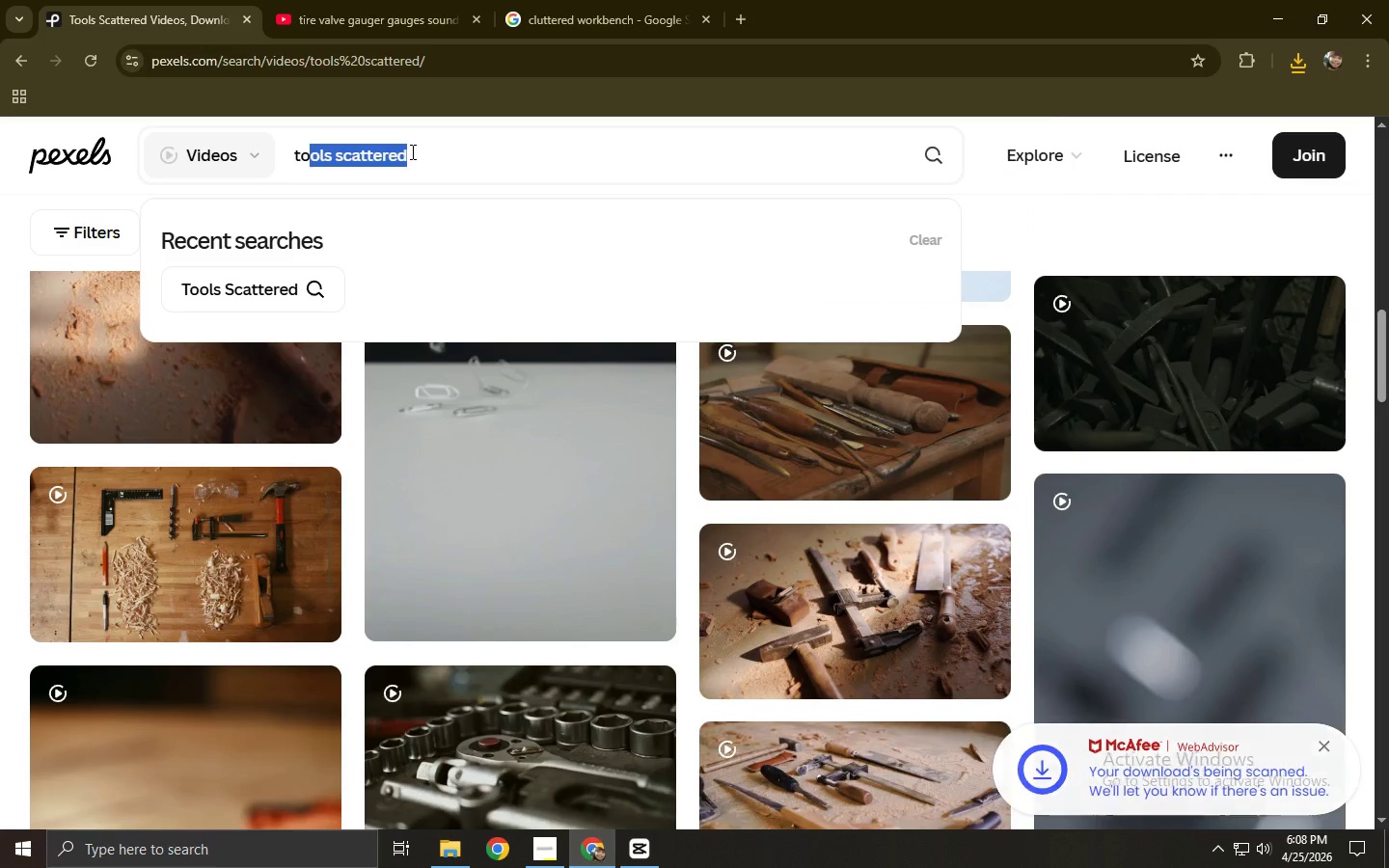 
key(Control+A)
 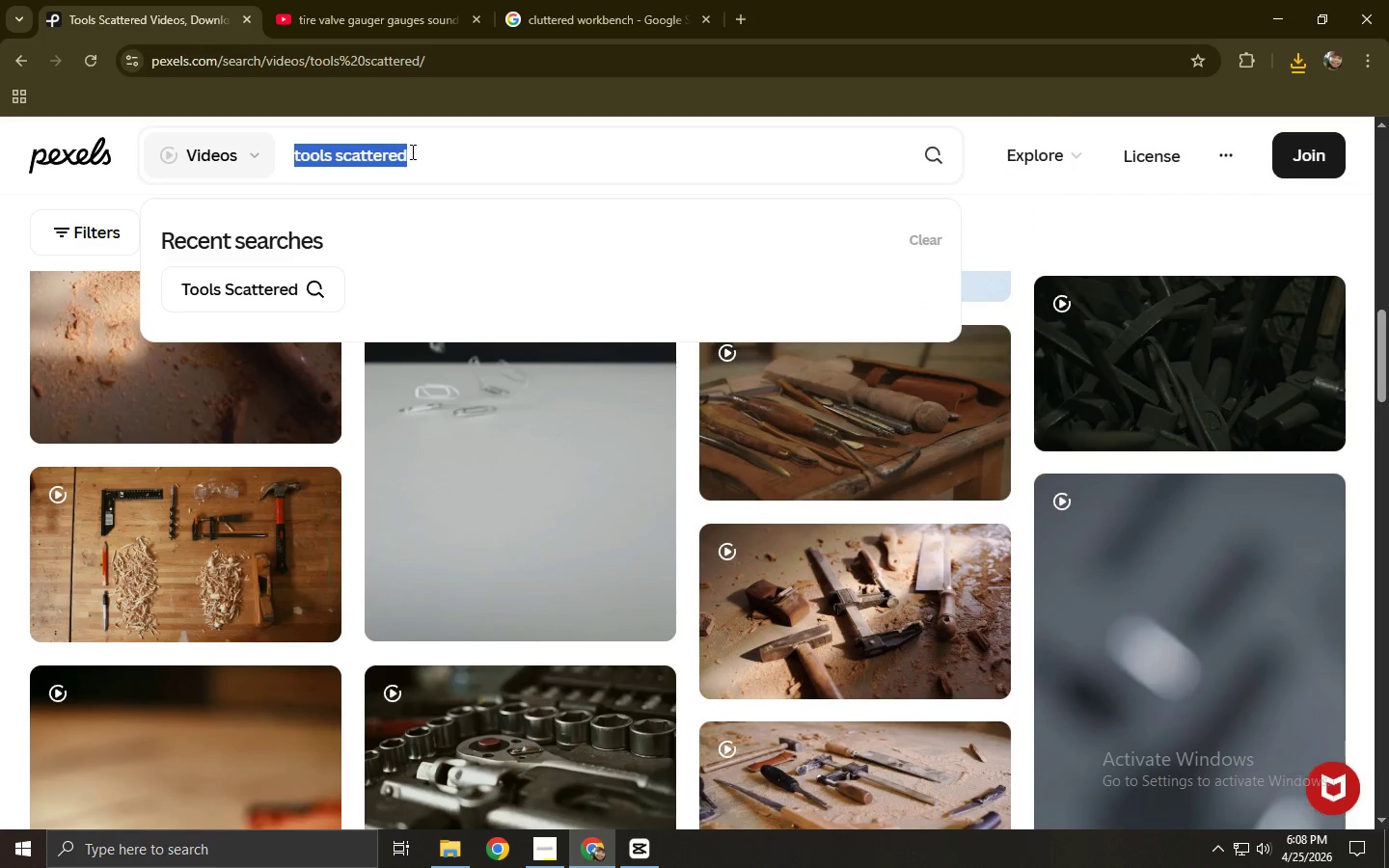 
type(sweeping sawds)
key(Backspace)
type(ust)
 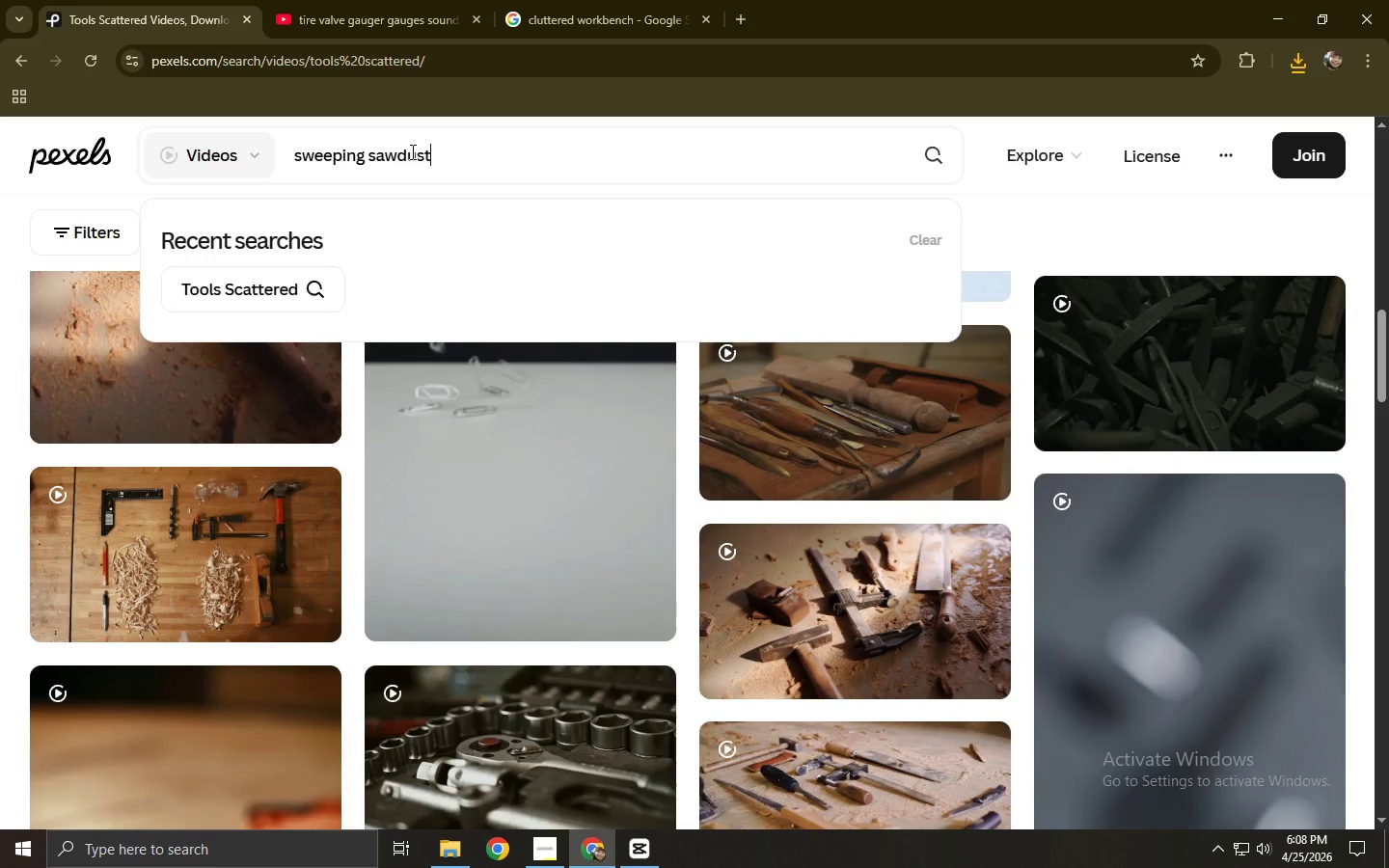 
key(Enter)
 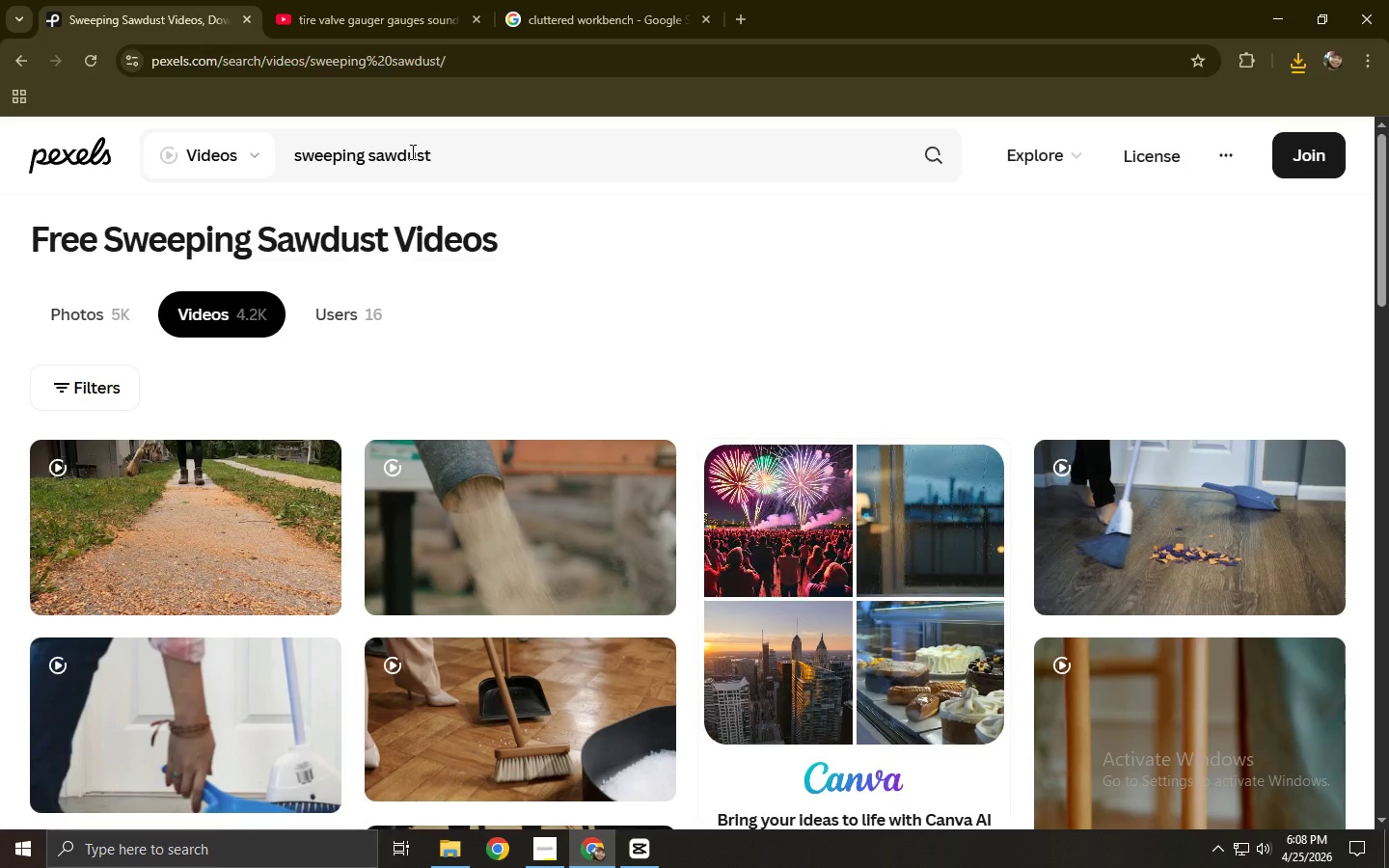 
wait(8.45)
 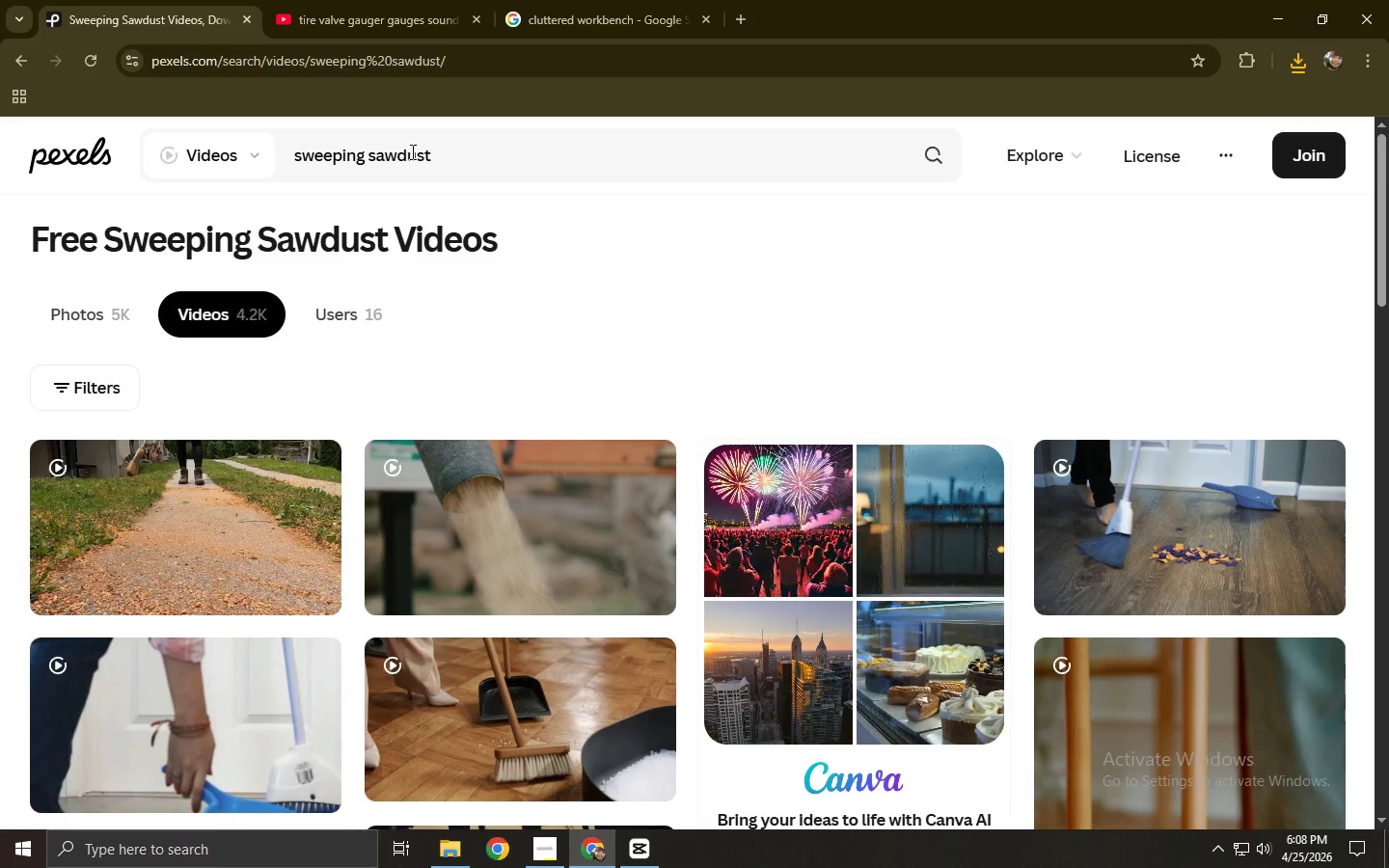 
left_click([1076, 197])
 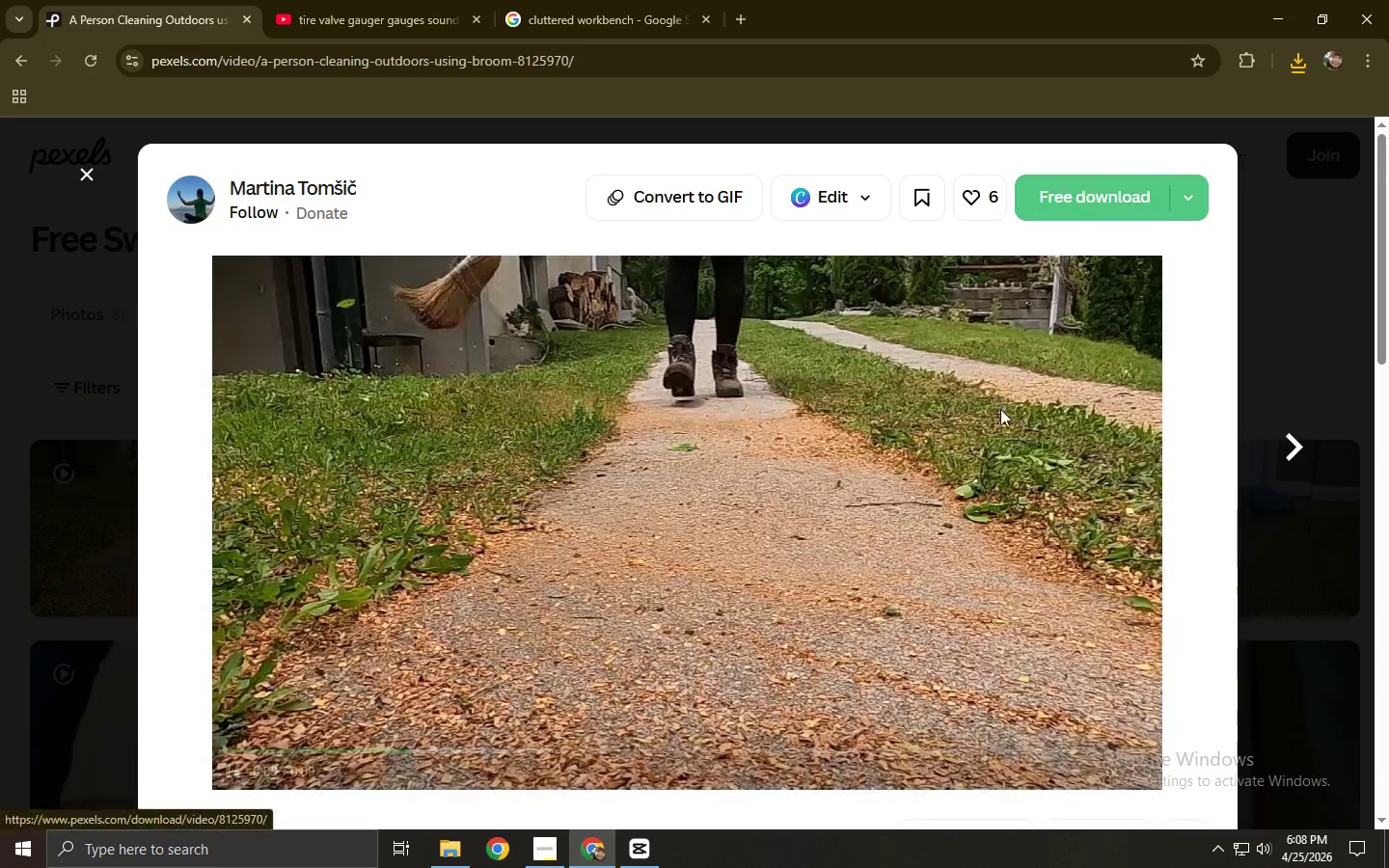 
left_click([1000, 409])
 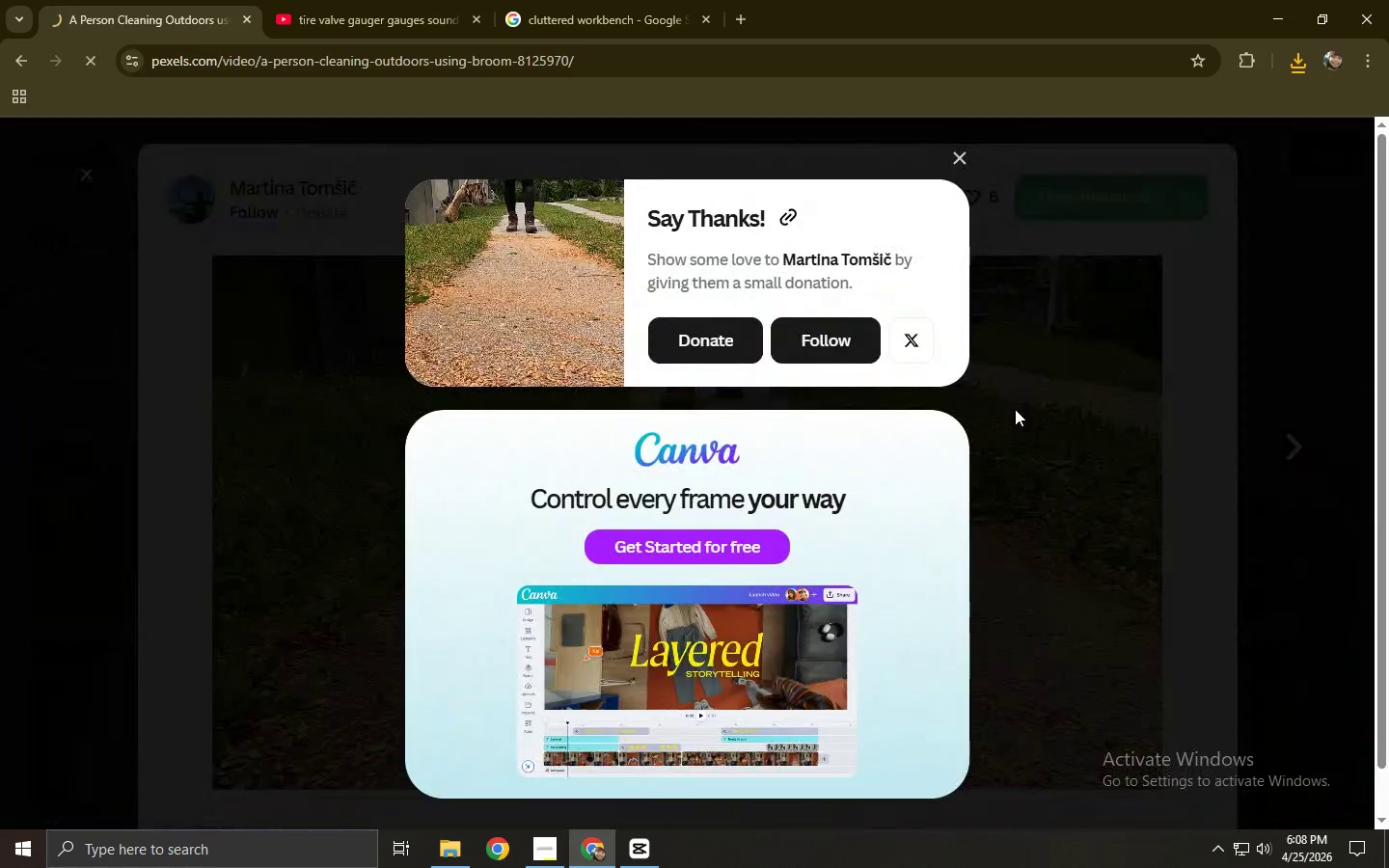 
scroll: coordinate [667, 432], scroll_direction: down, amount: 7.0
 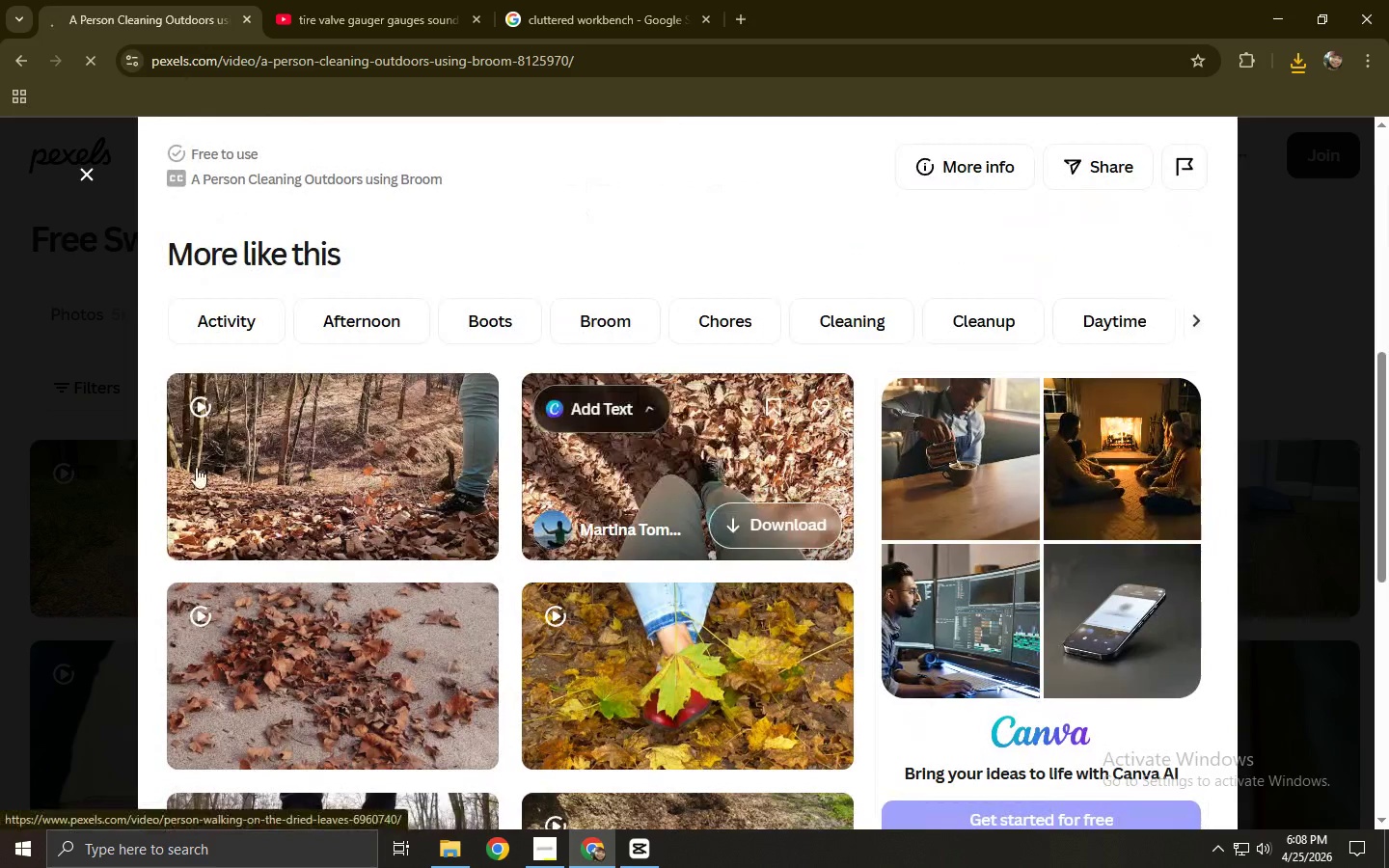 
left_click([0, 491])
 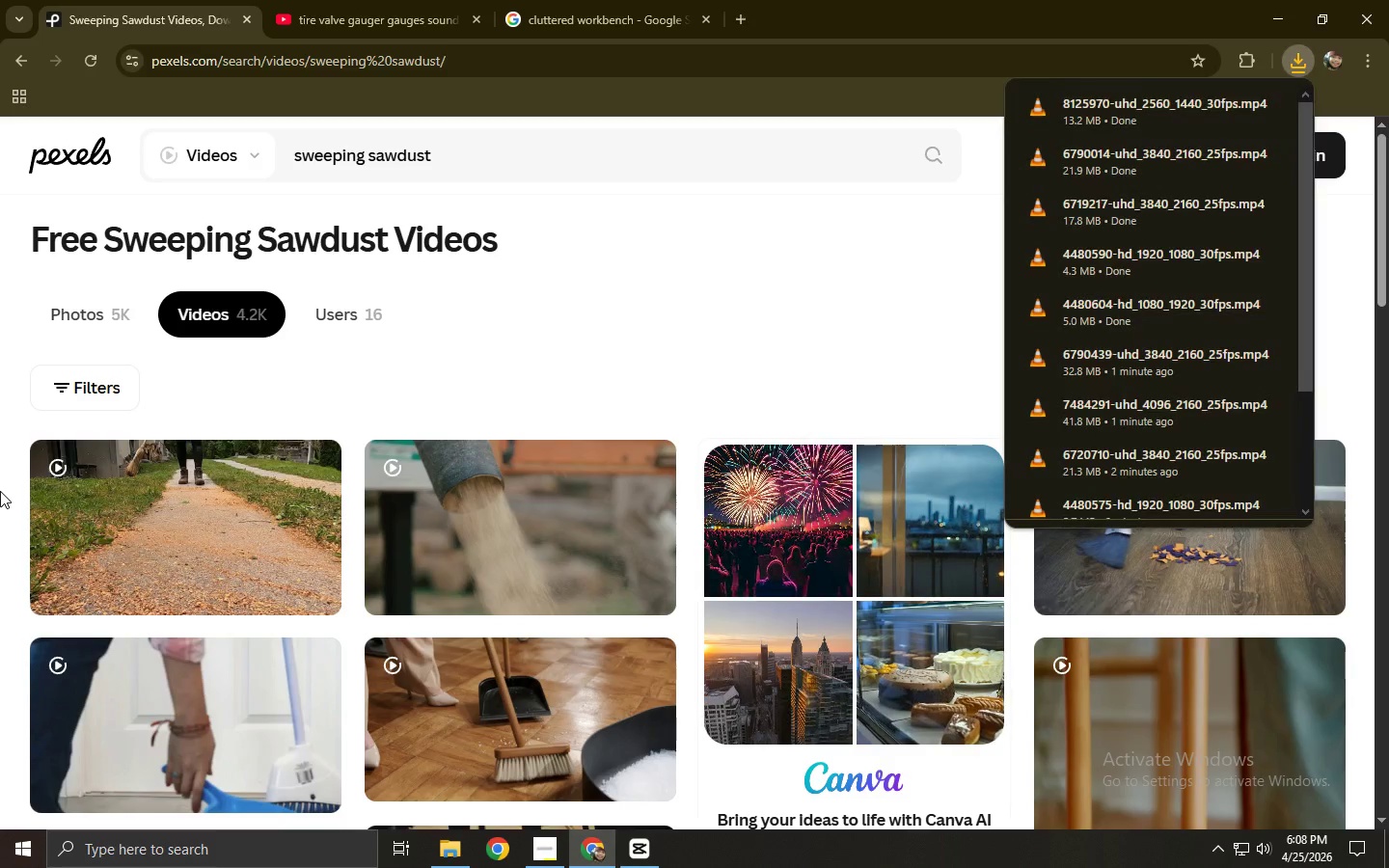 
scroll: coordinate [2, 494], scroll_direction: down, amount: 6.0
 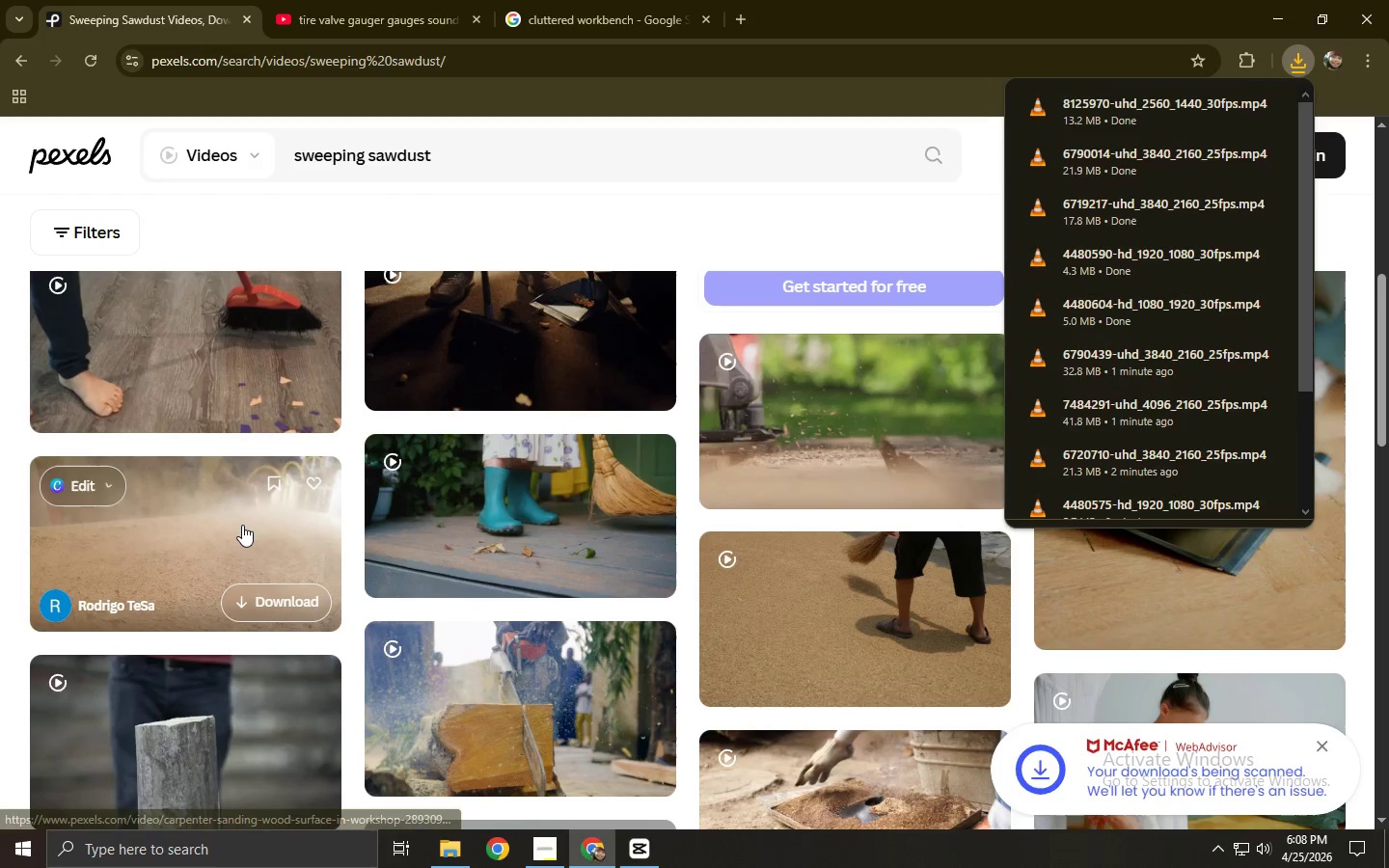 
left_click([222, 526])
 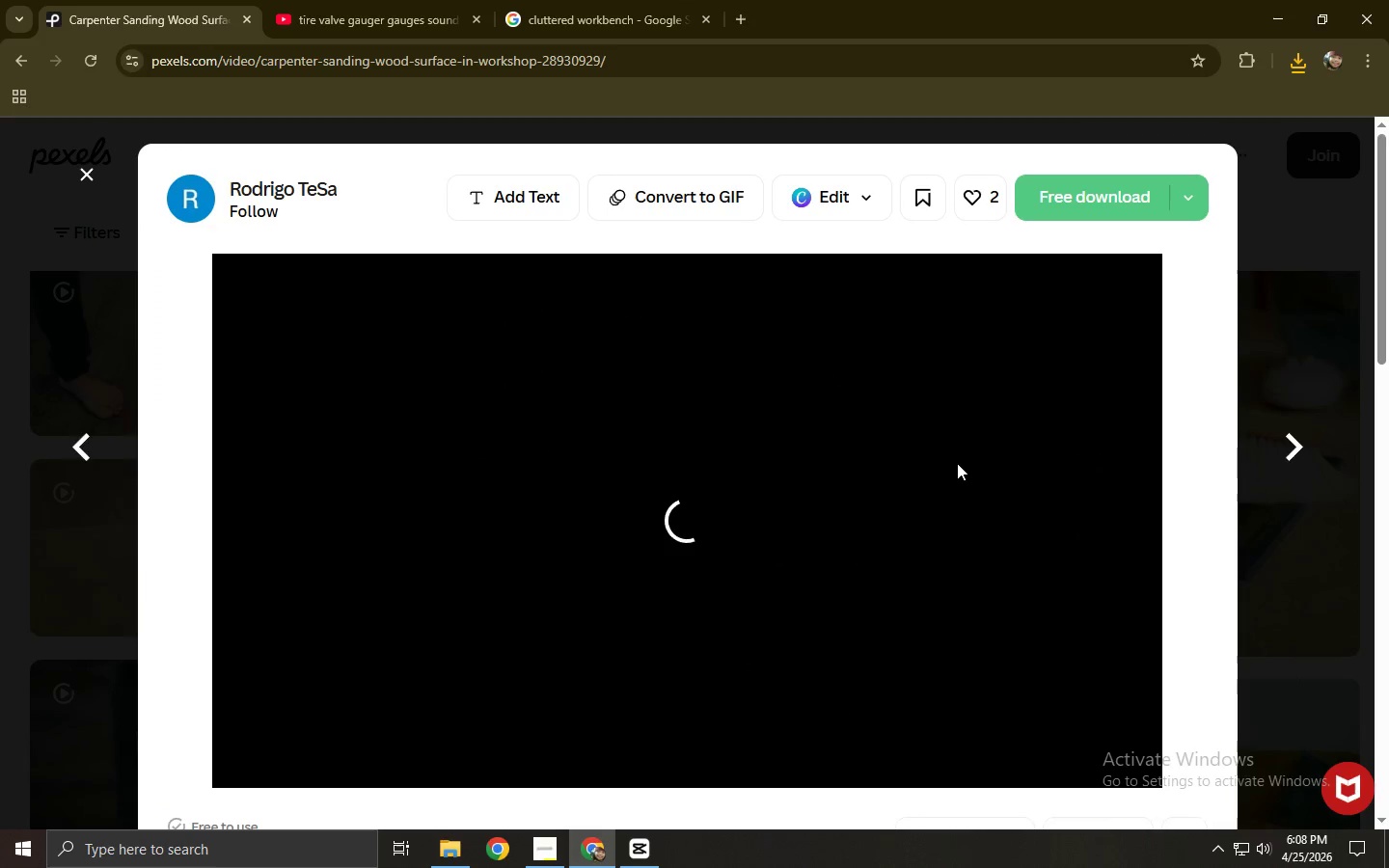 
wait(5.19)
 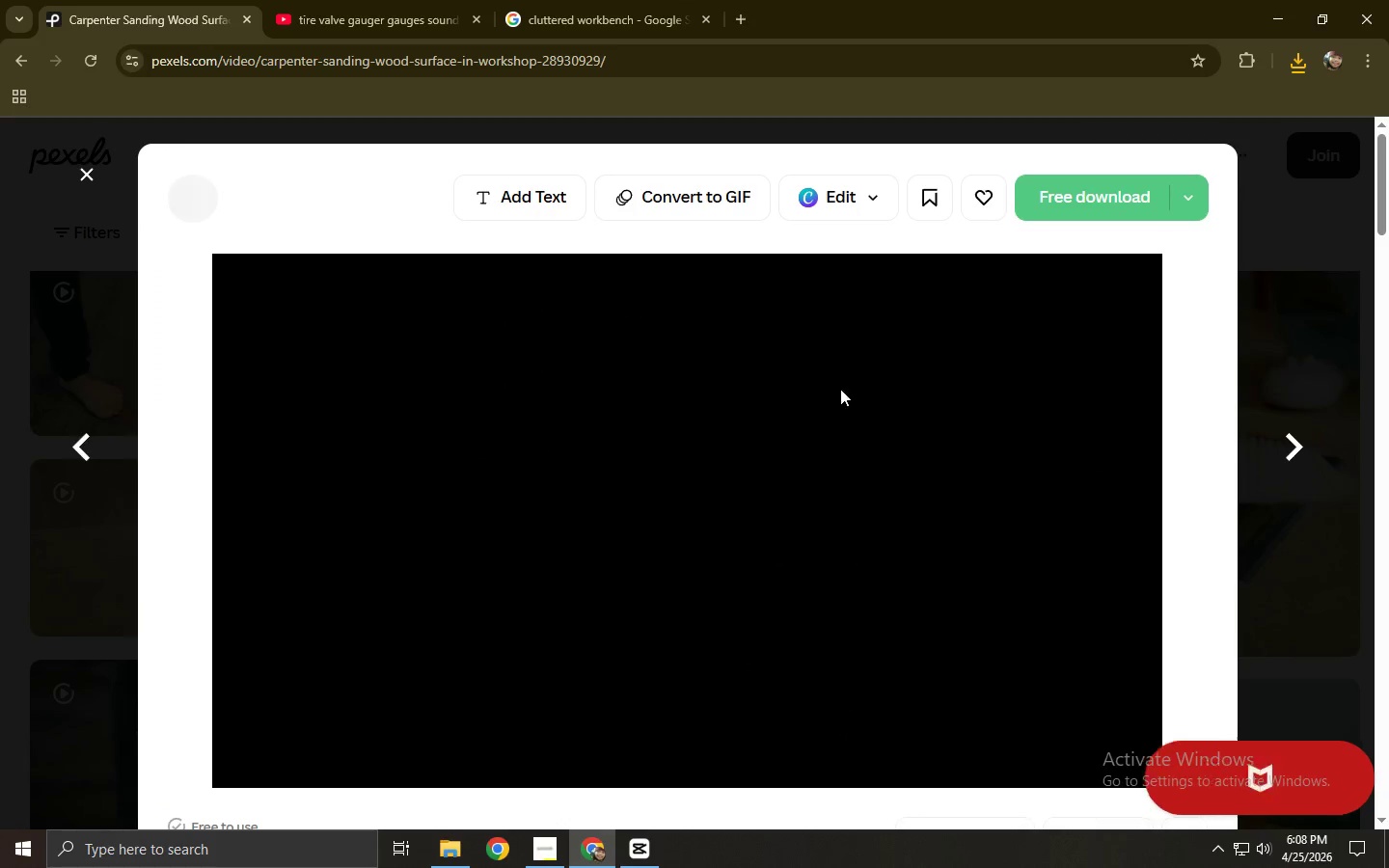 
left_click([1065, 195])
 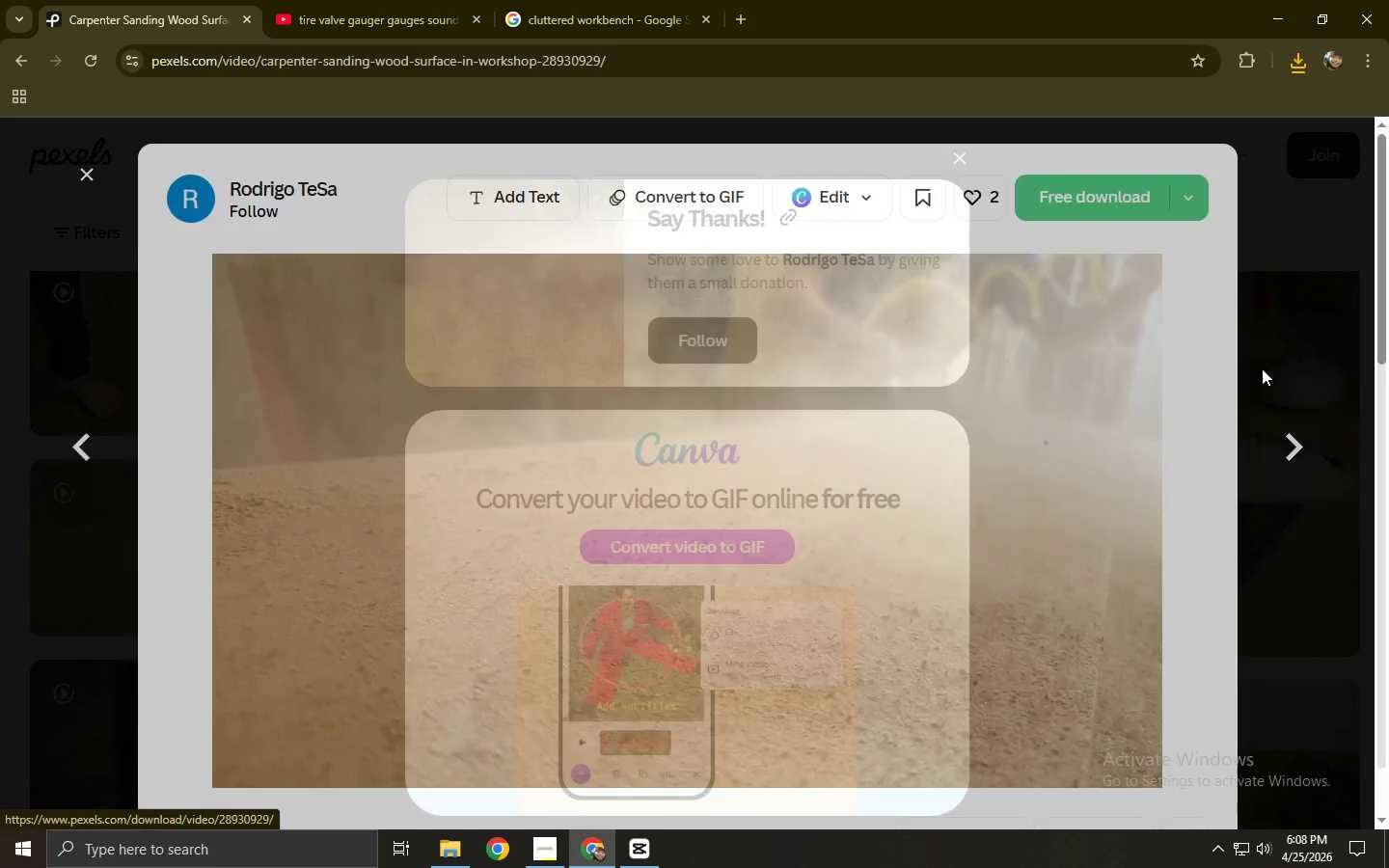 
left_click([1280, 353])
 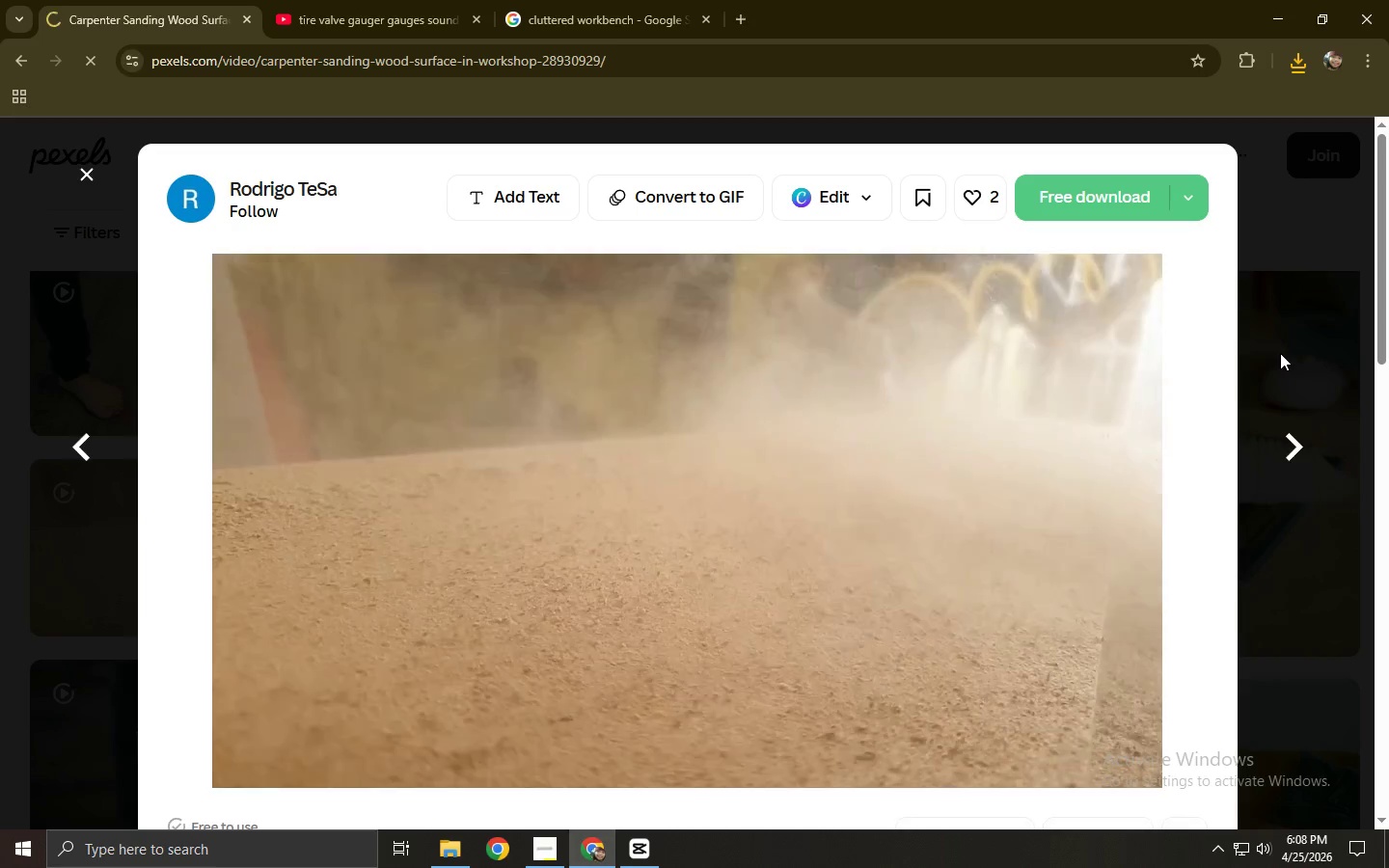 
left_click([1280, 353])
 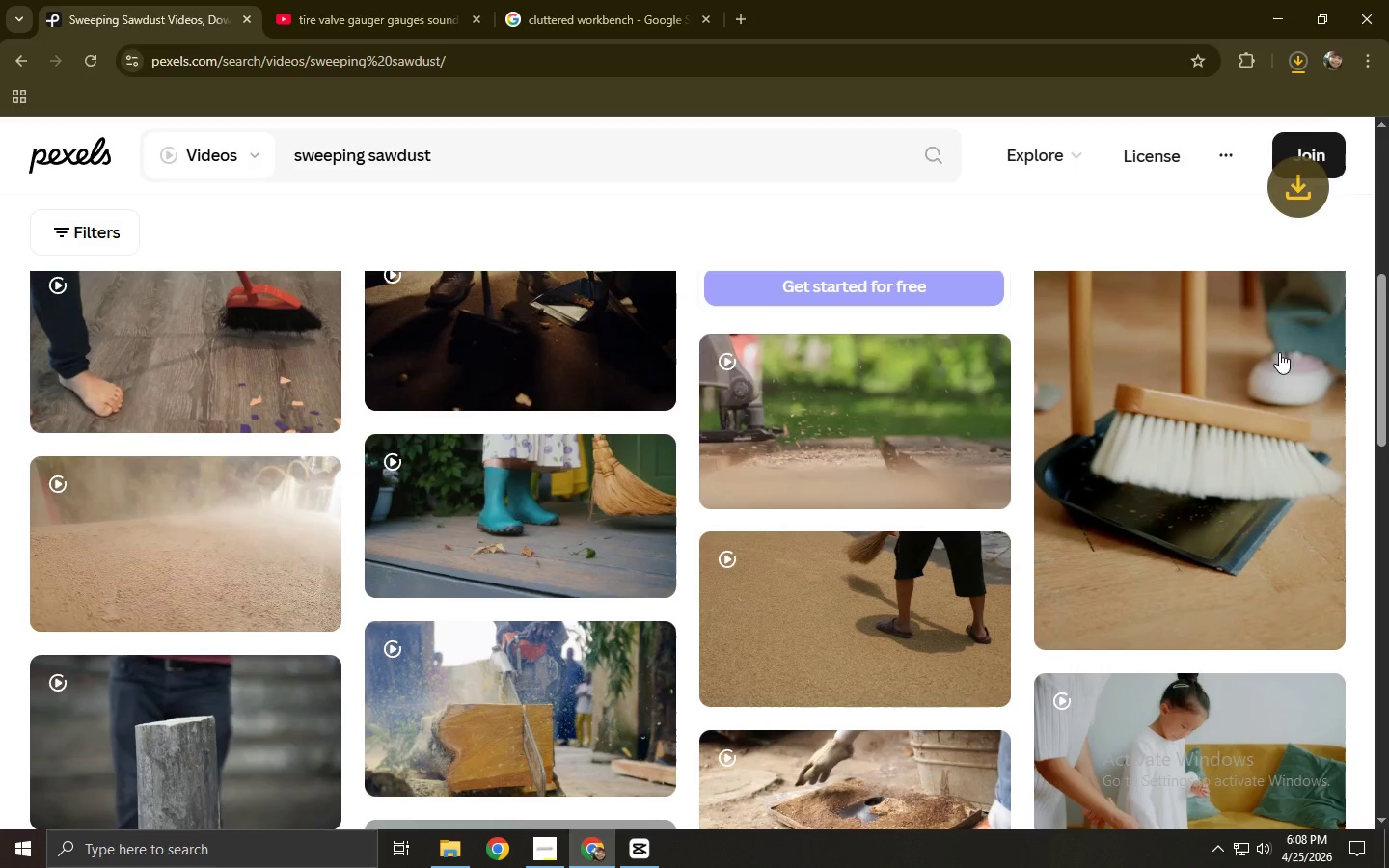 
scroll: coordinate [1009, 397], scroll_direction: down, amount: 2.0
 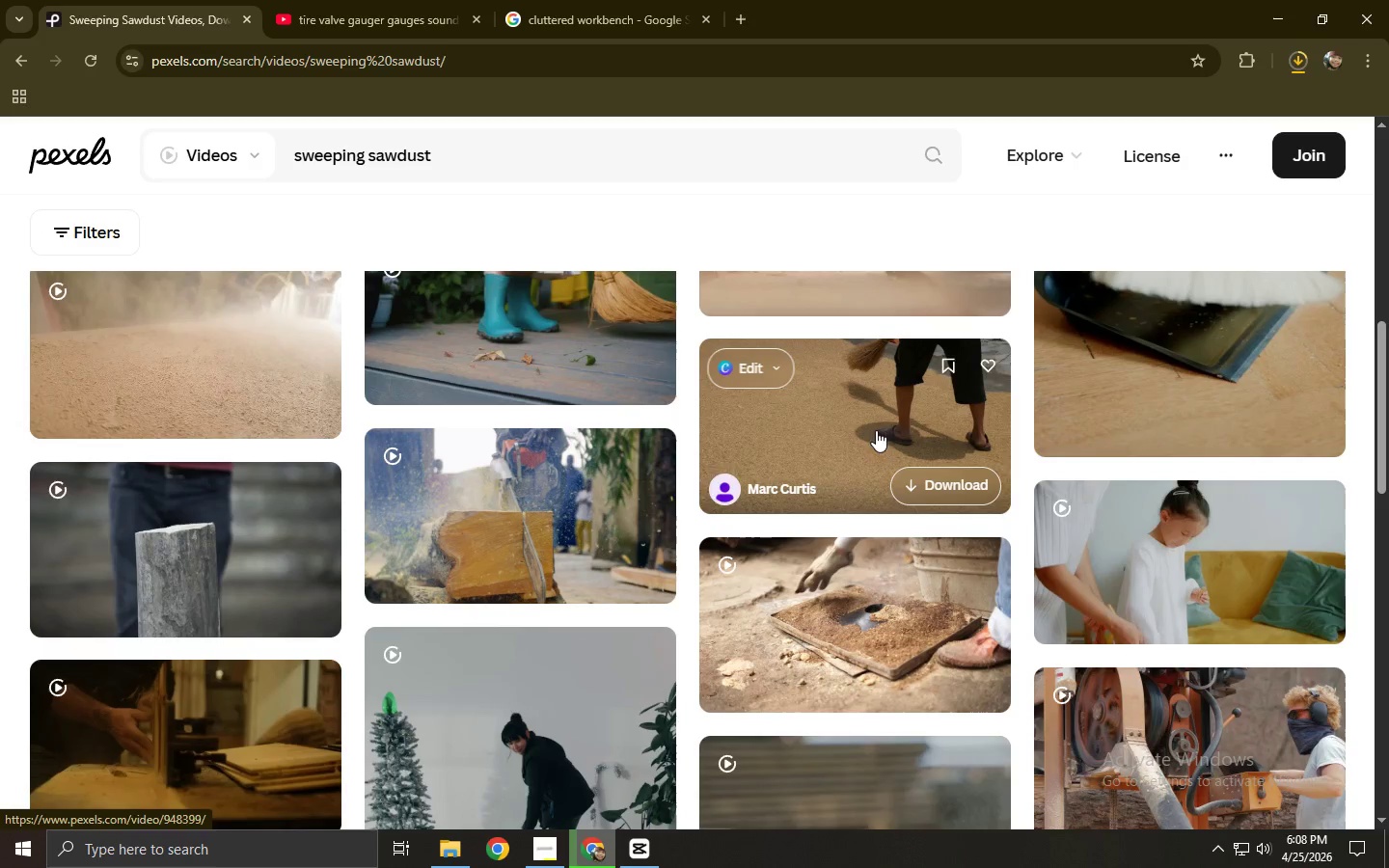 
mouse_move([831, 578])
 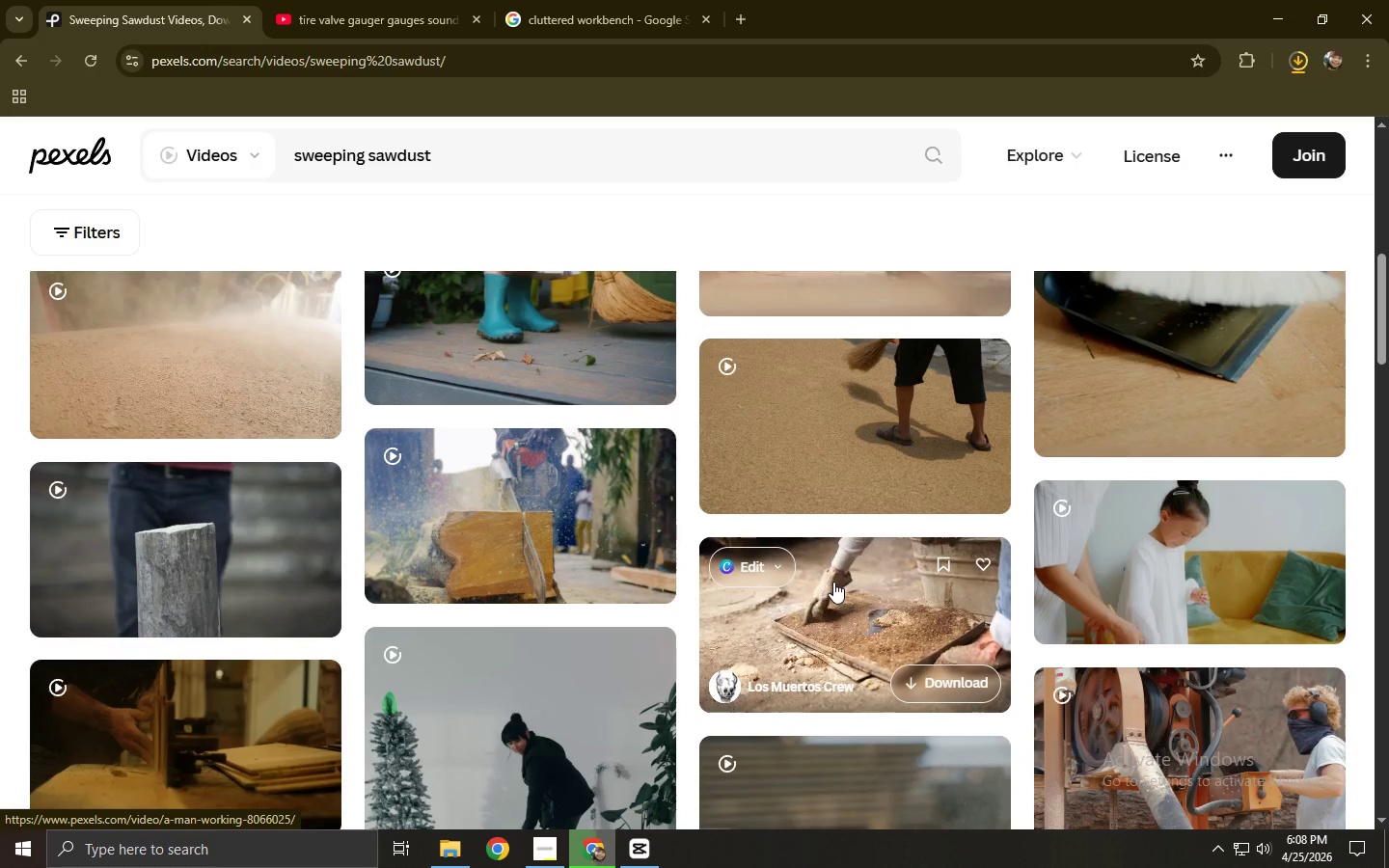 
scroll: coordinate [833, 582], scroll_direction: down, amount: 3.0
 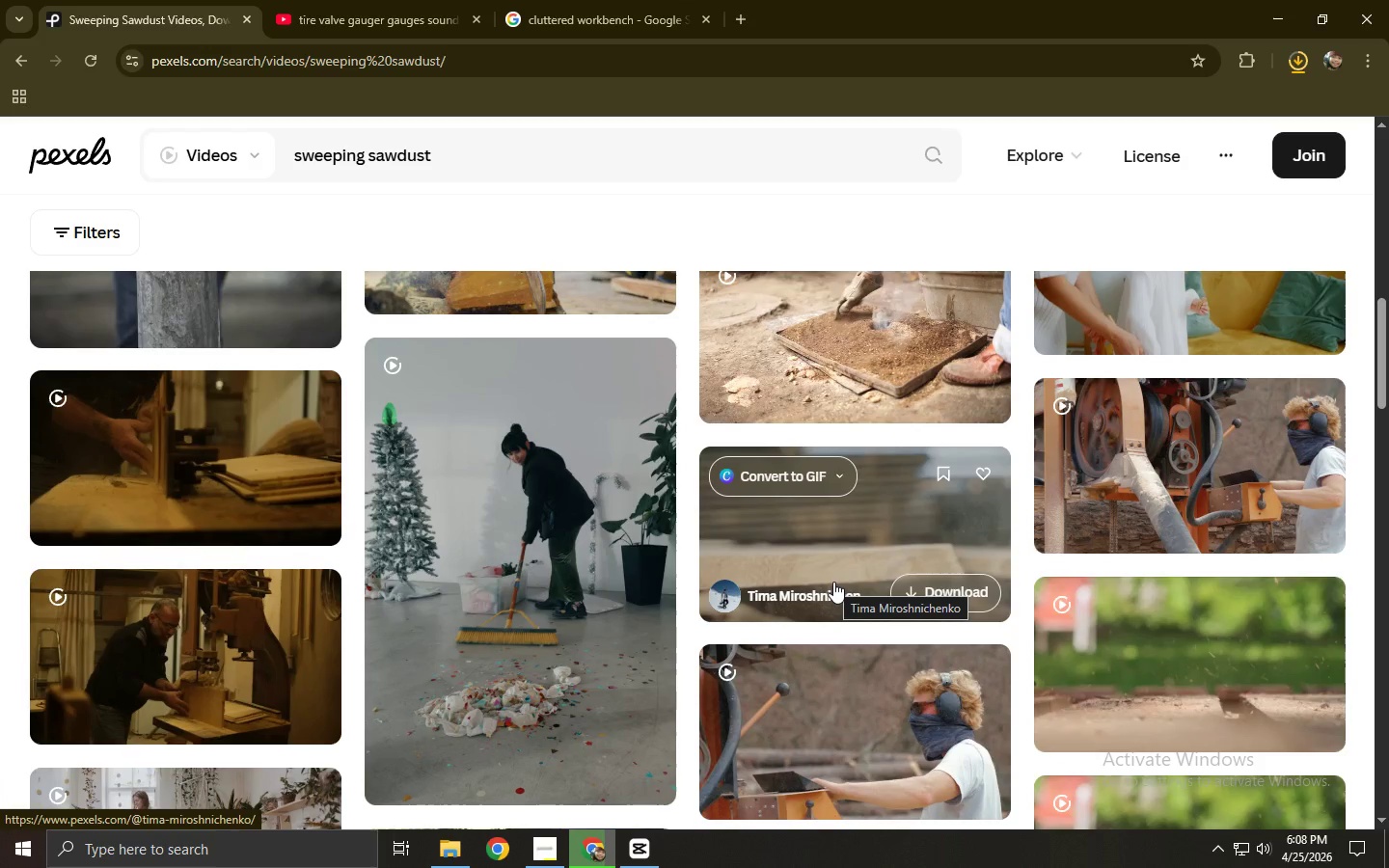 
scroll: coordinate [836, 572], scroll_direction: up, amount: 2.0
 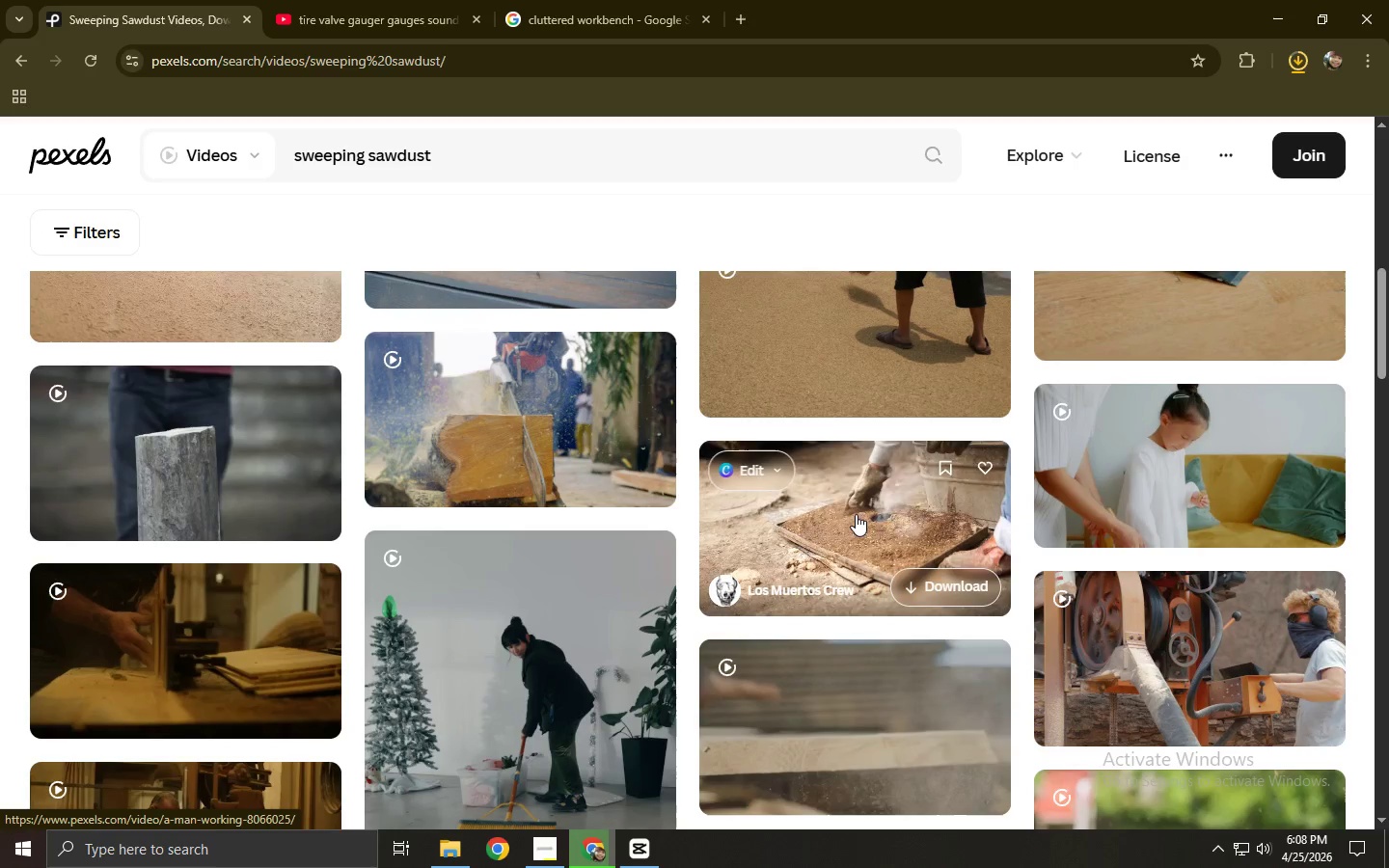 
left_click([856, 514])
 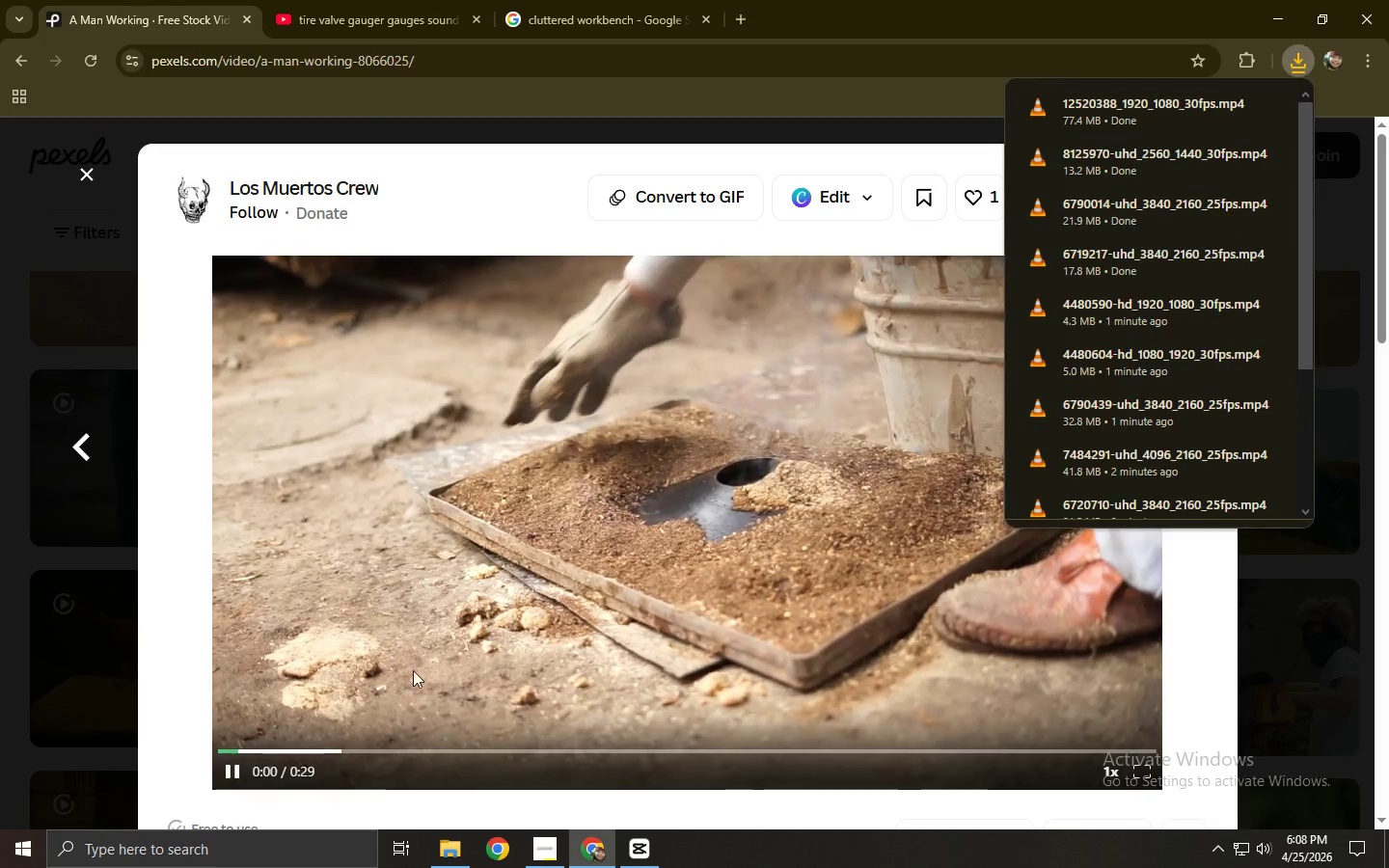 
scroll: coordinate [467, 728], scroll_direction: down, amount: 2.0
 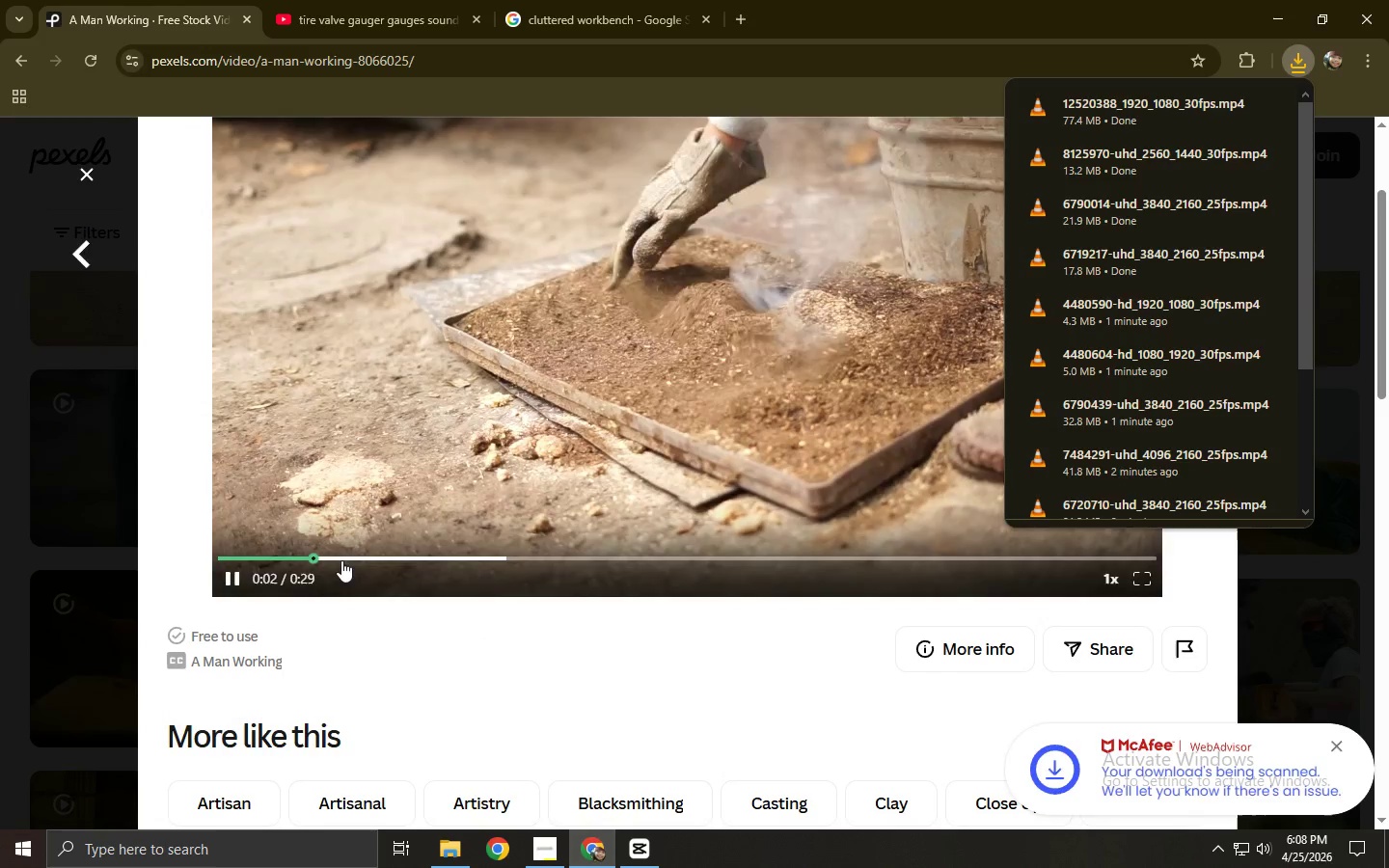 
left_click([516, 550])
 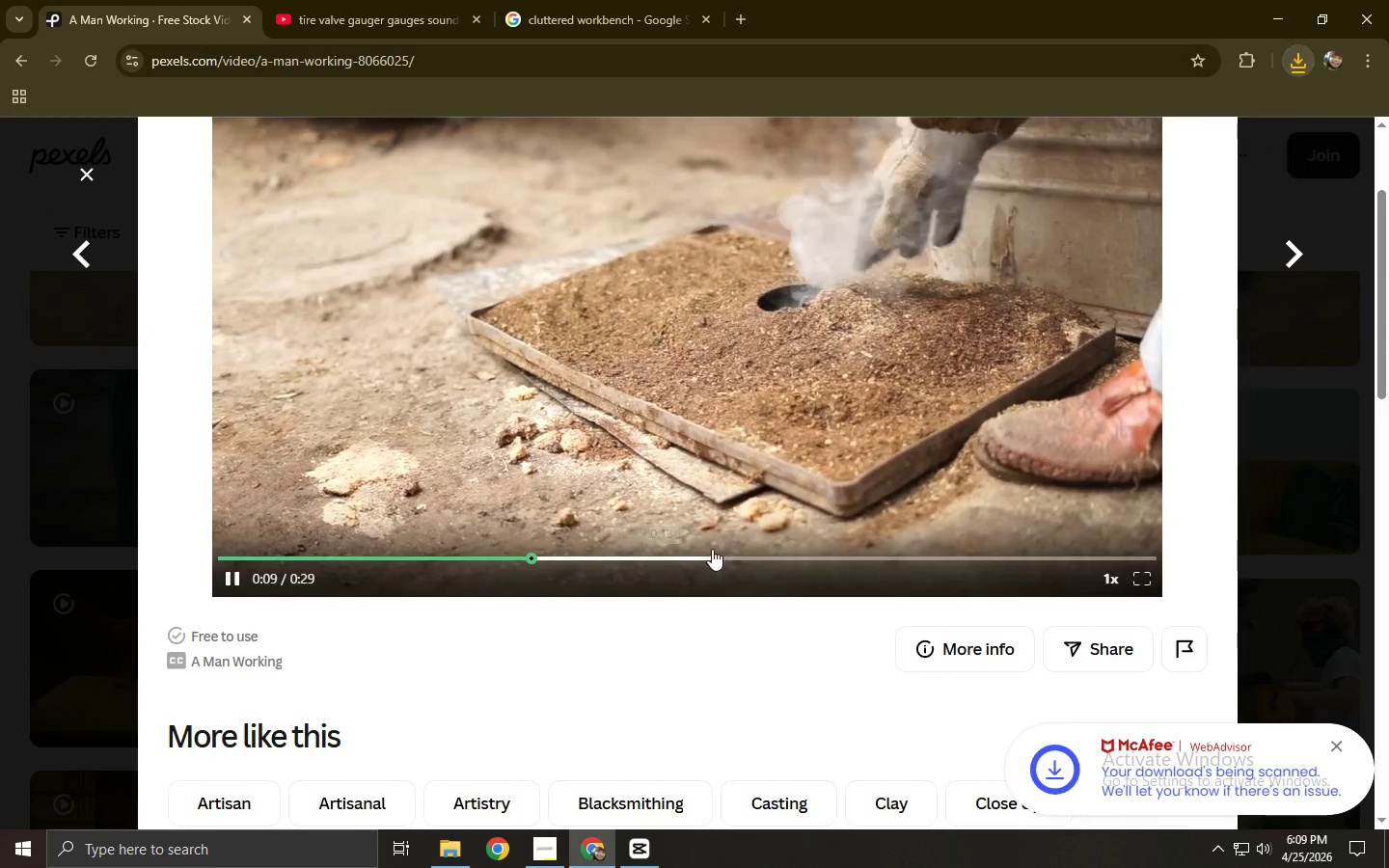 
left_click([723, 549])
 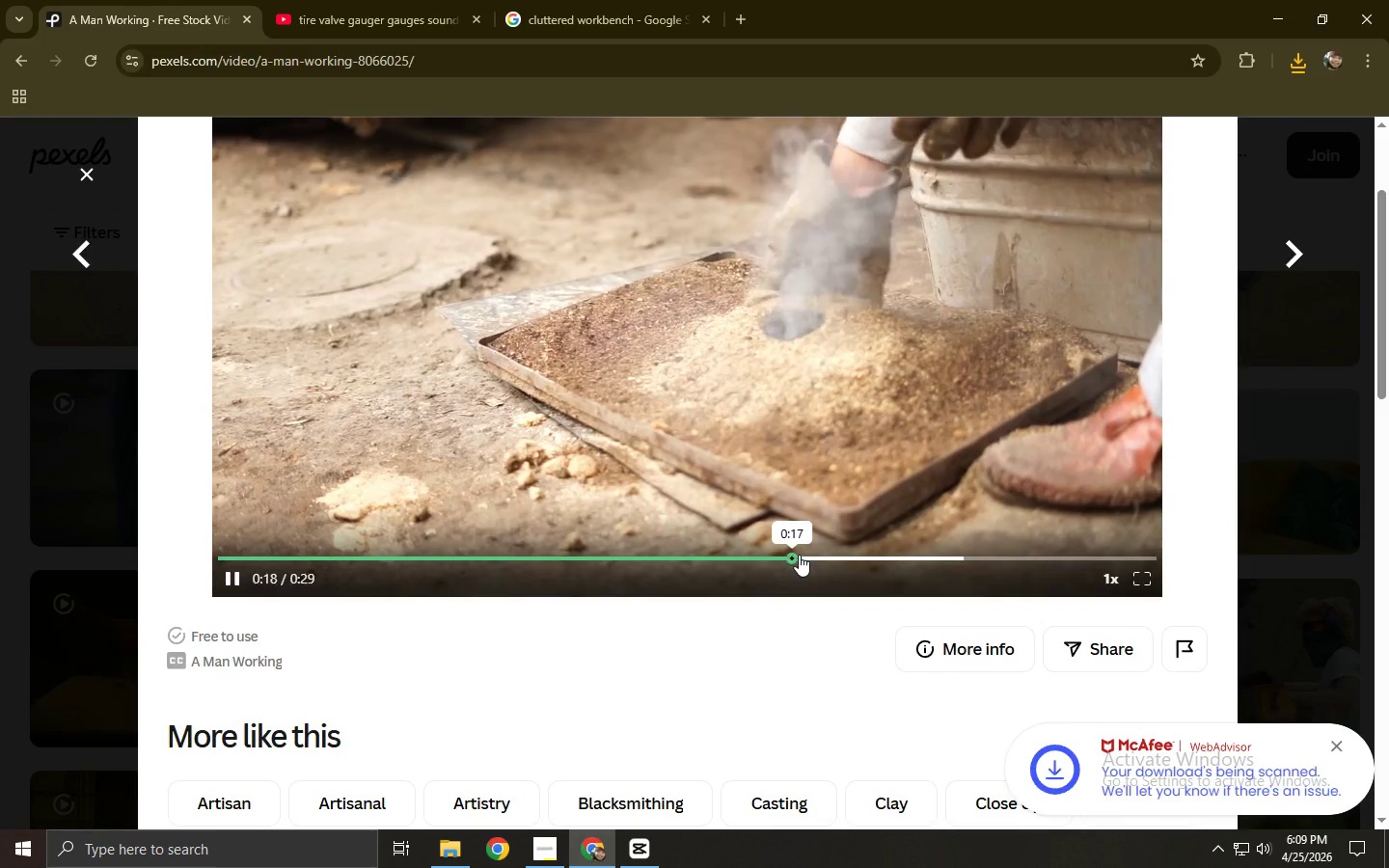 
left_click([862, 556])
 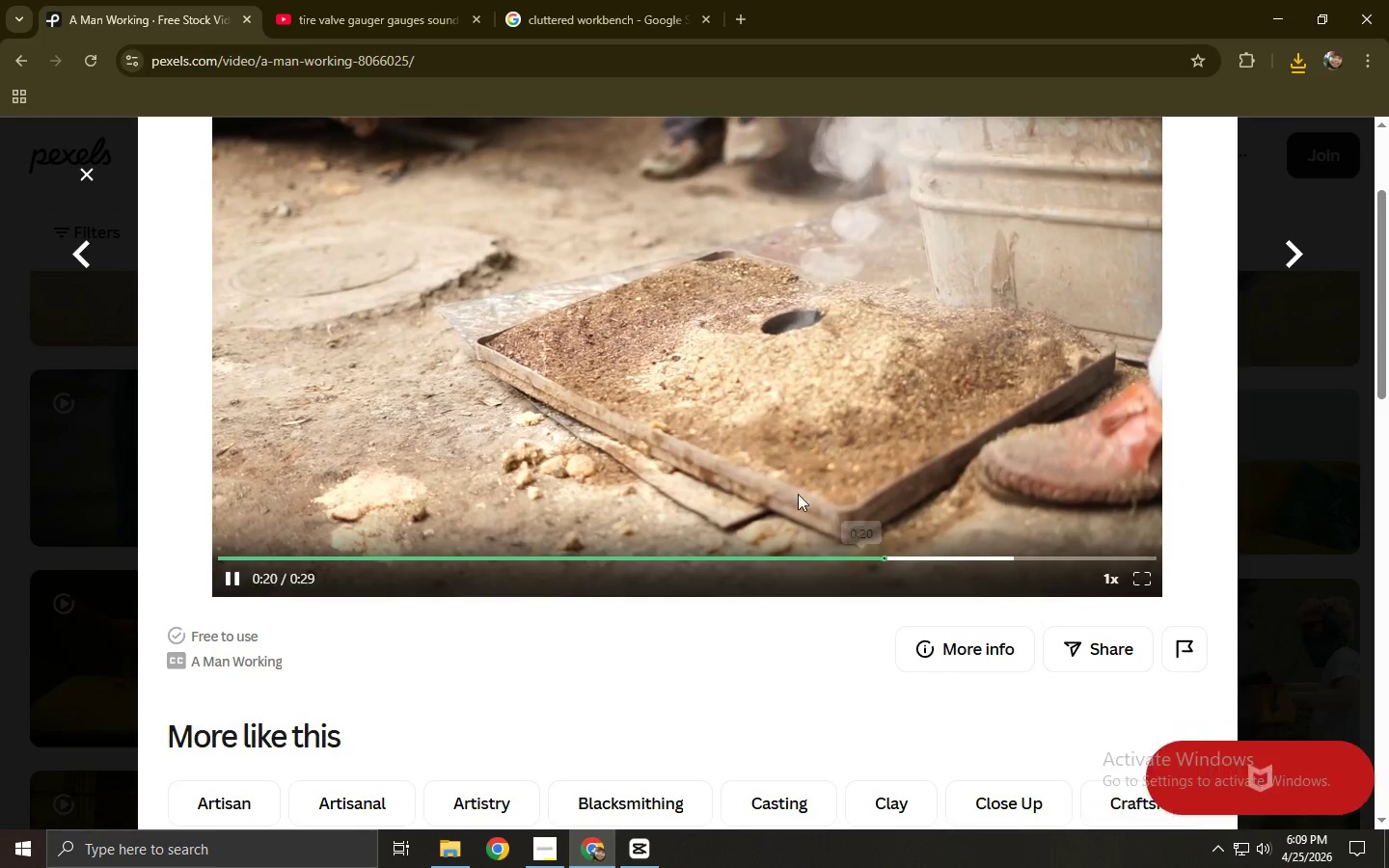 
left_click([1099, 208])
 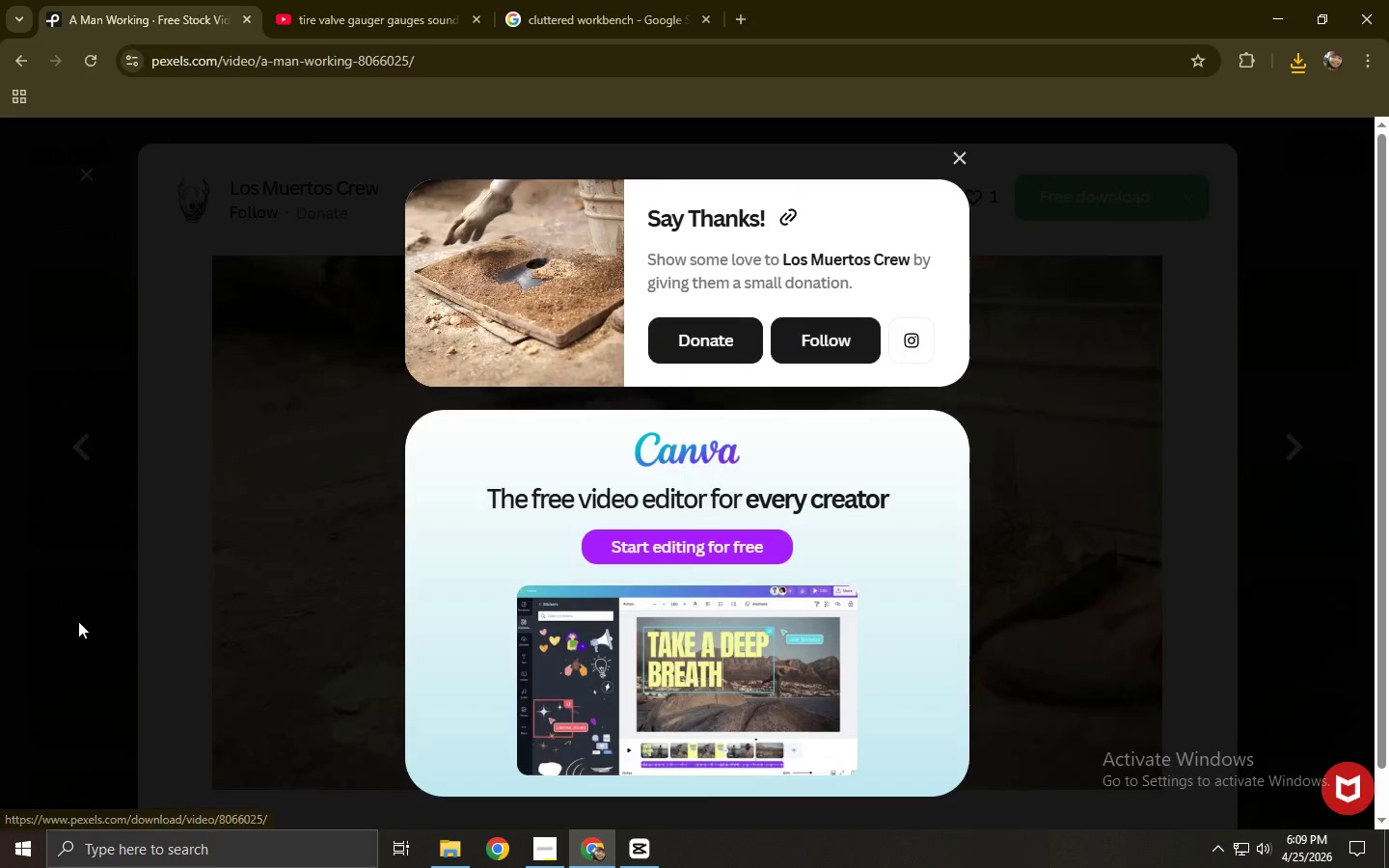 
scroll: coordinate [958, 335], scroll_direction: up, amount: 5.0
 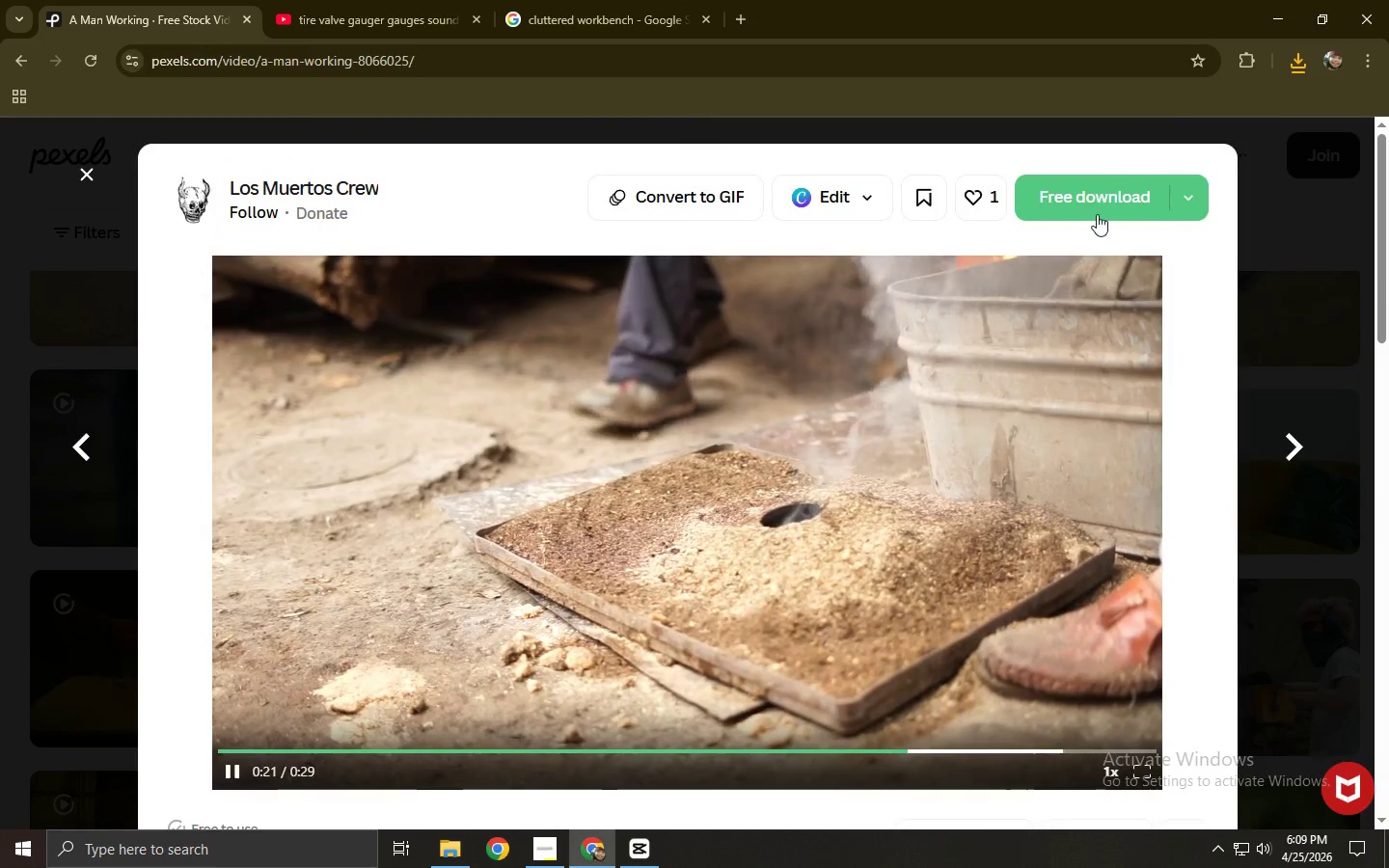 
left_click([0, 527])
 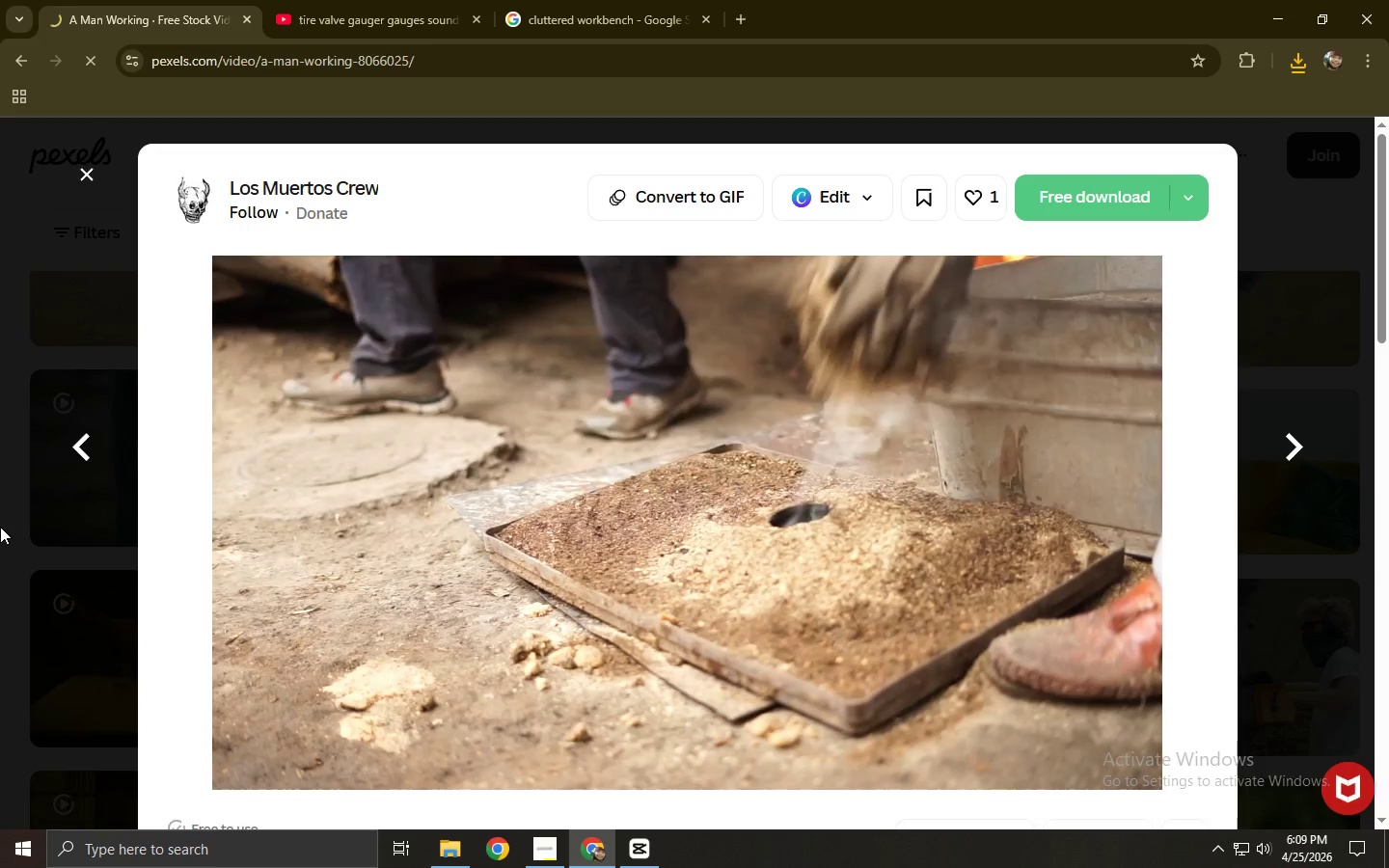 
left_click([1, 527])
 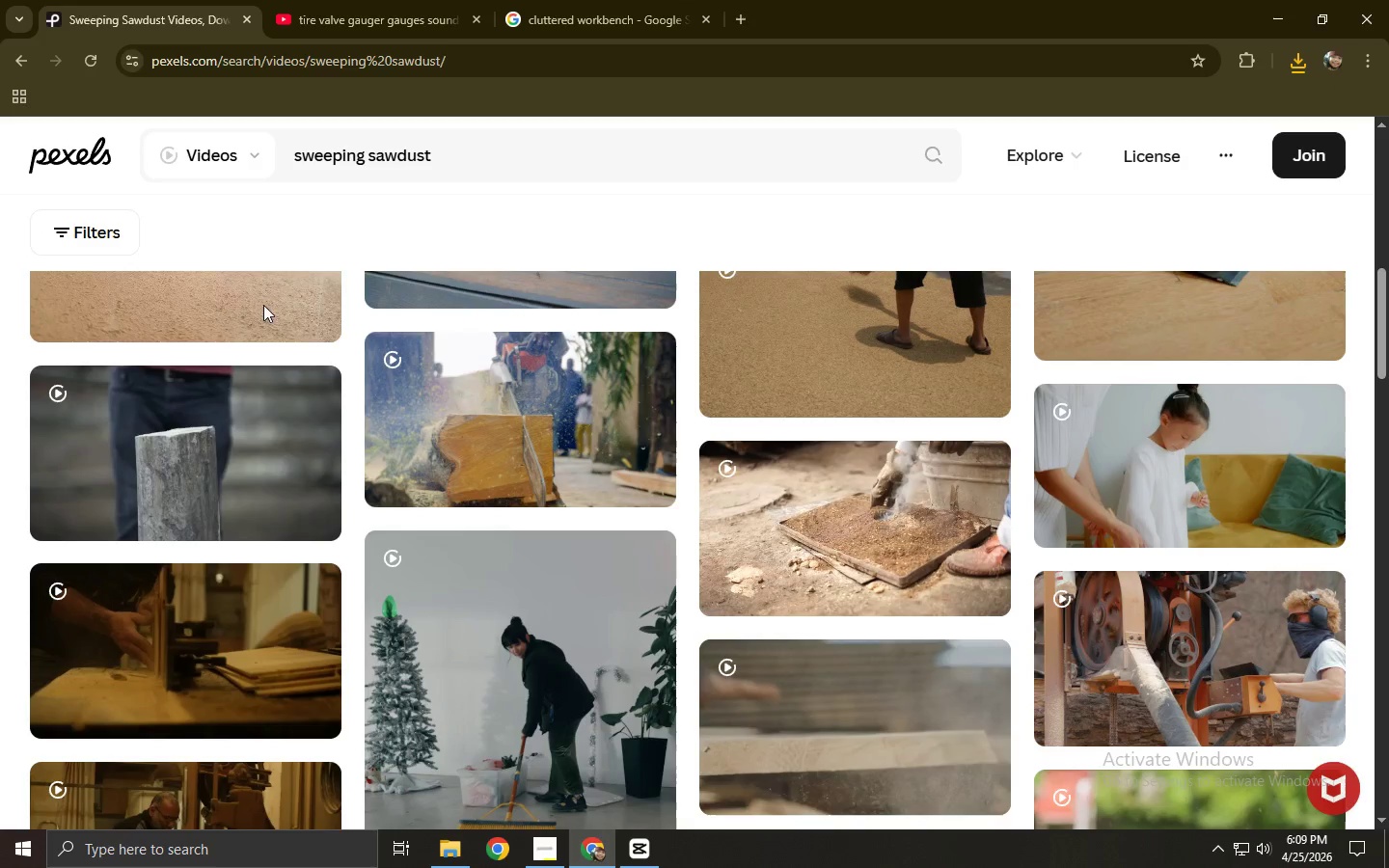 
left_click_drag(start_coordinate=[483, 145], to_coordinate=[299, 159])
 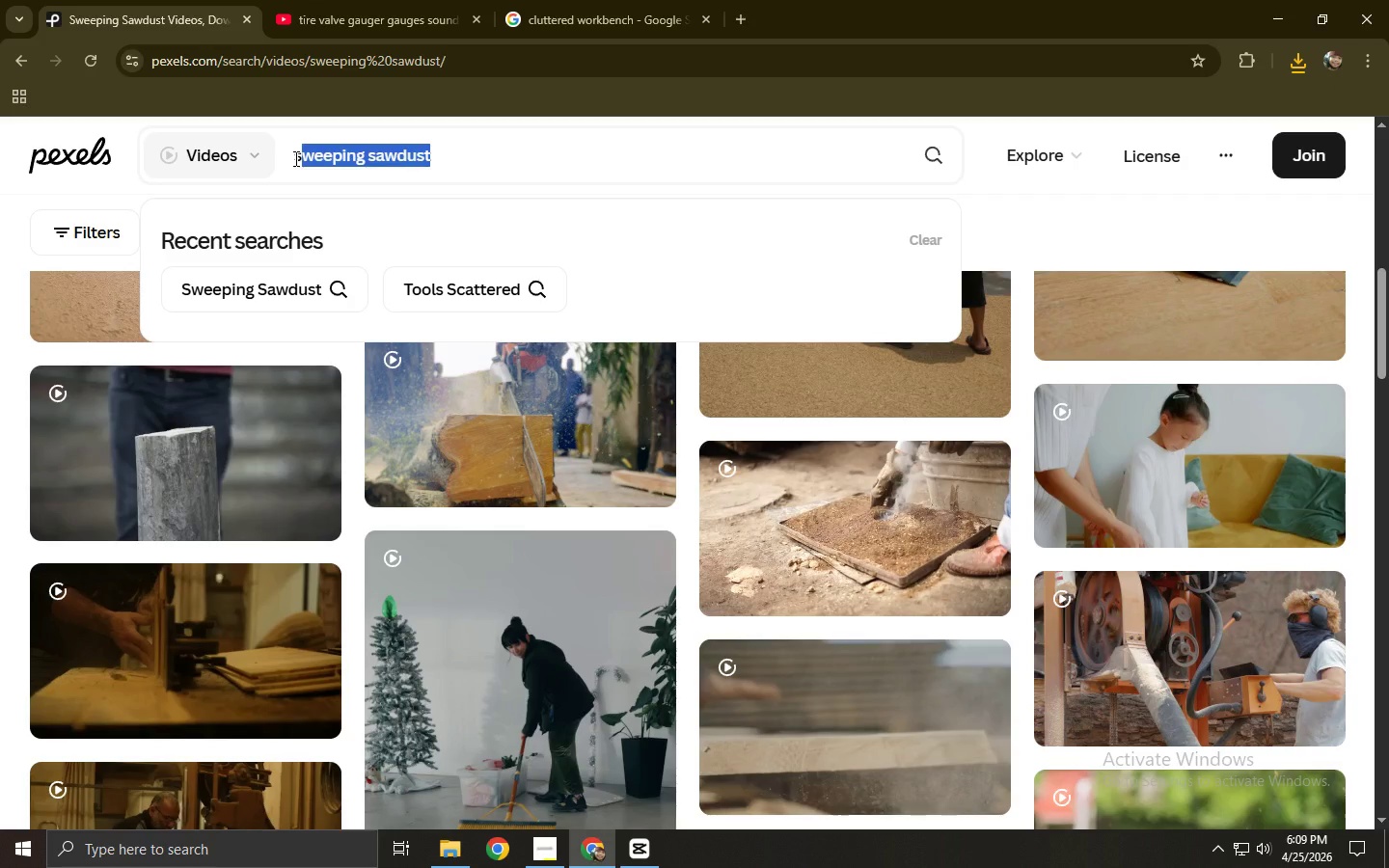 
key(Backspace)
key(Backspace)
type(vacuunm)
key(Backspace)
key(Backspace)
type(m sawdust)
 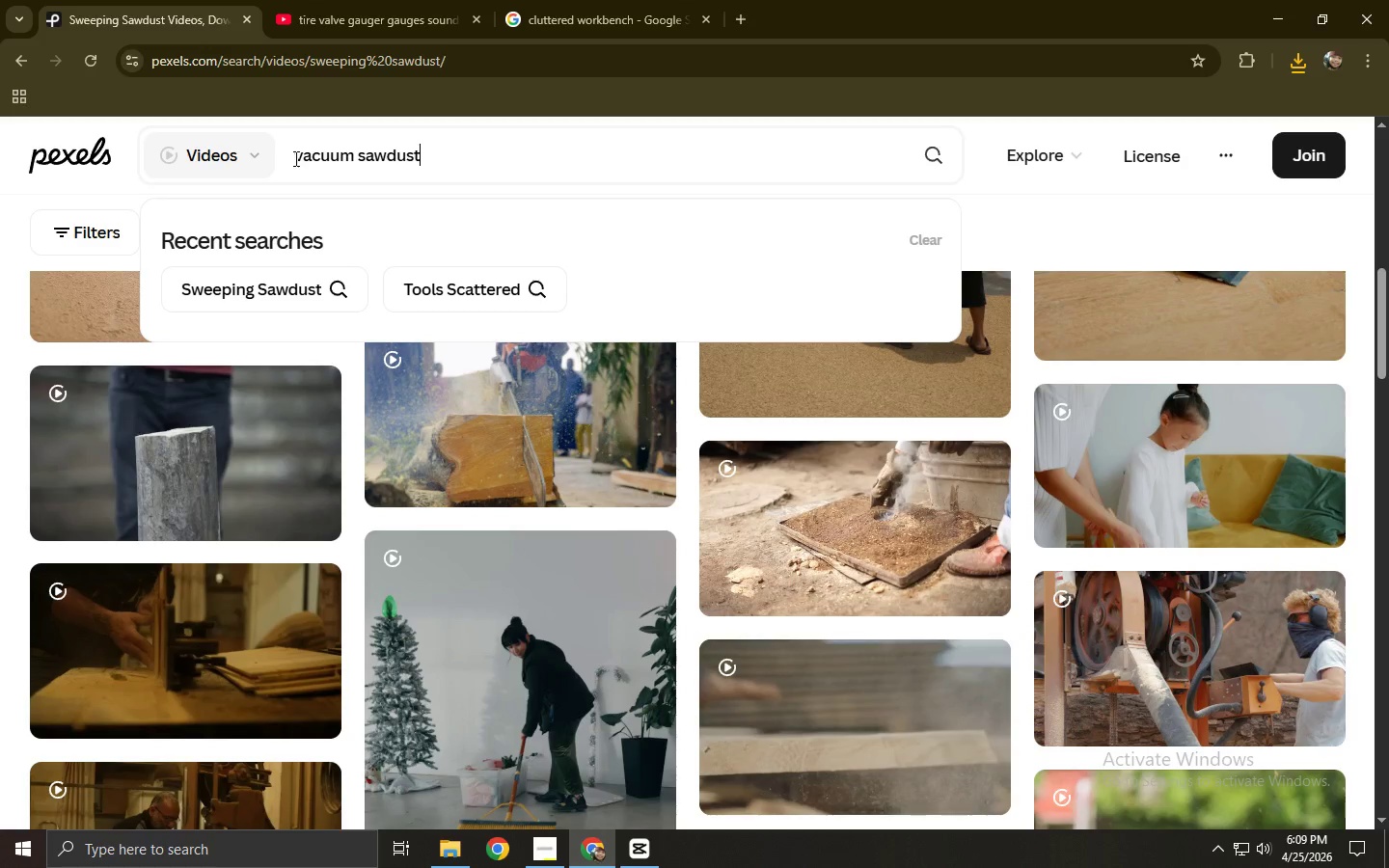 
key(Enter)
 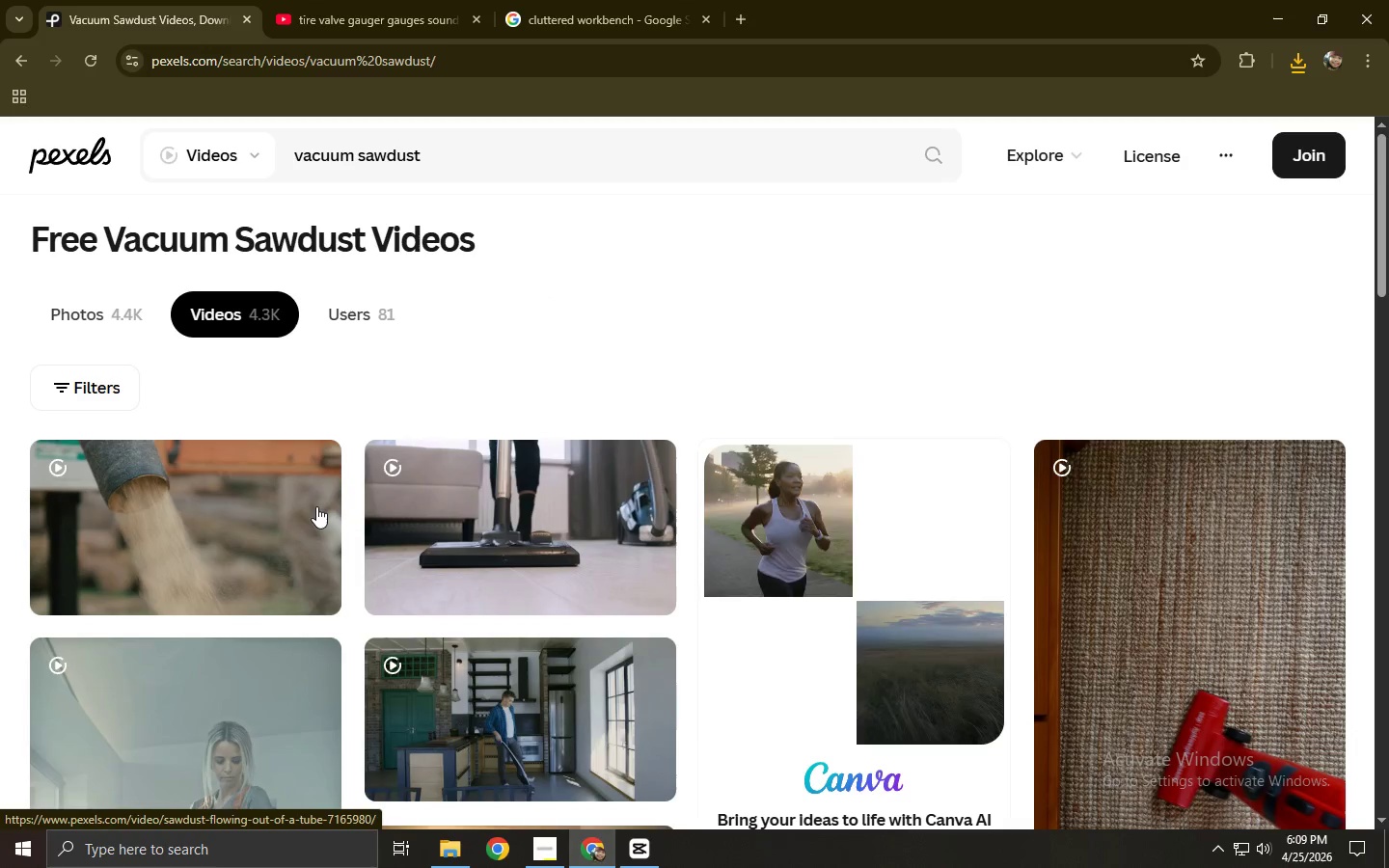 
scroll: coordinate [300, 510], scroll_direction: down, amount: 7.0
 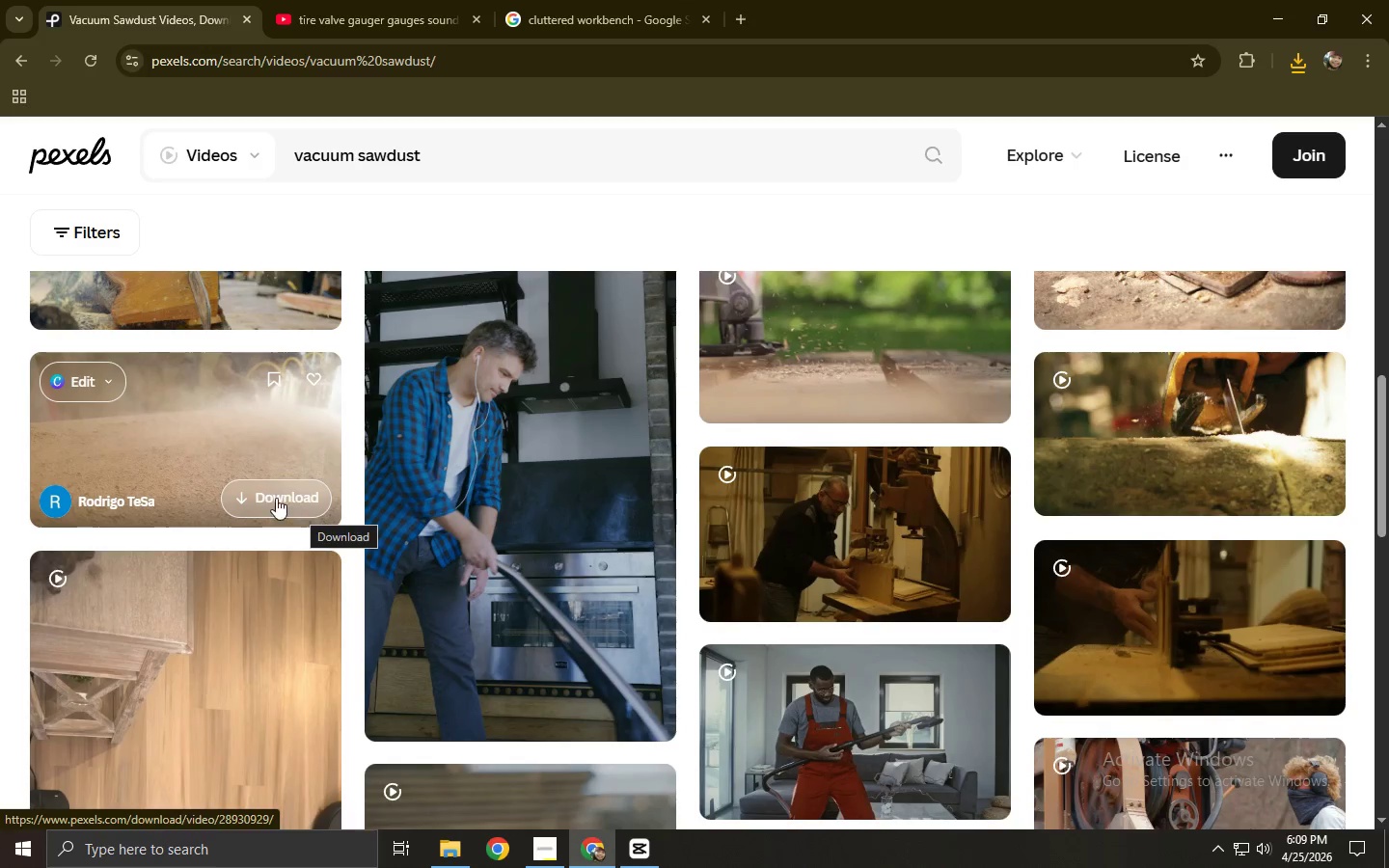 
left_click([195, 444])
 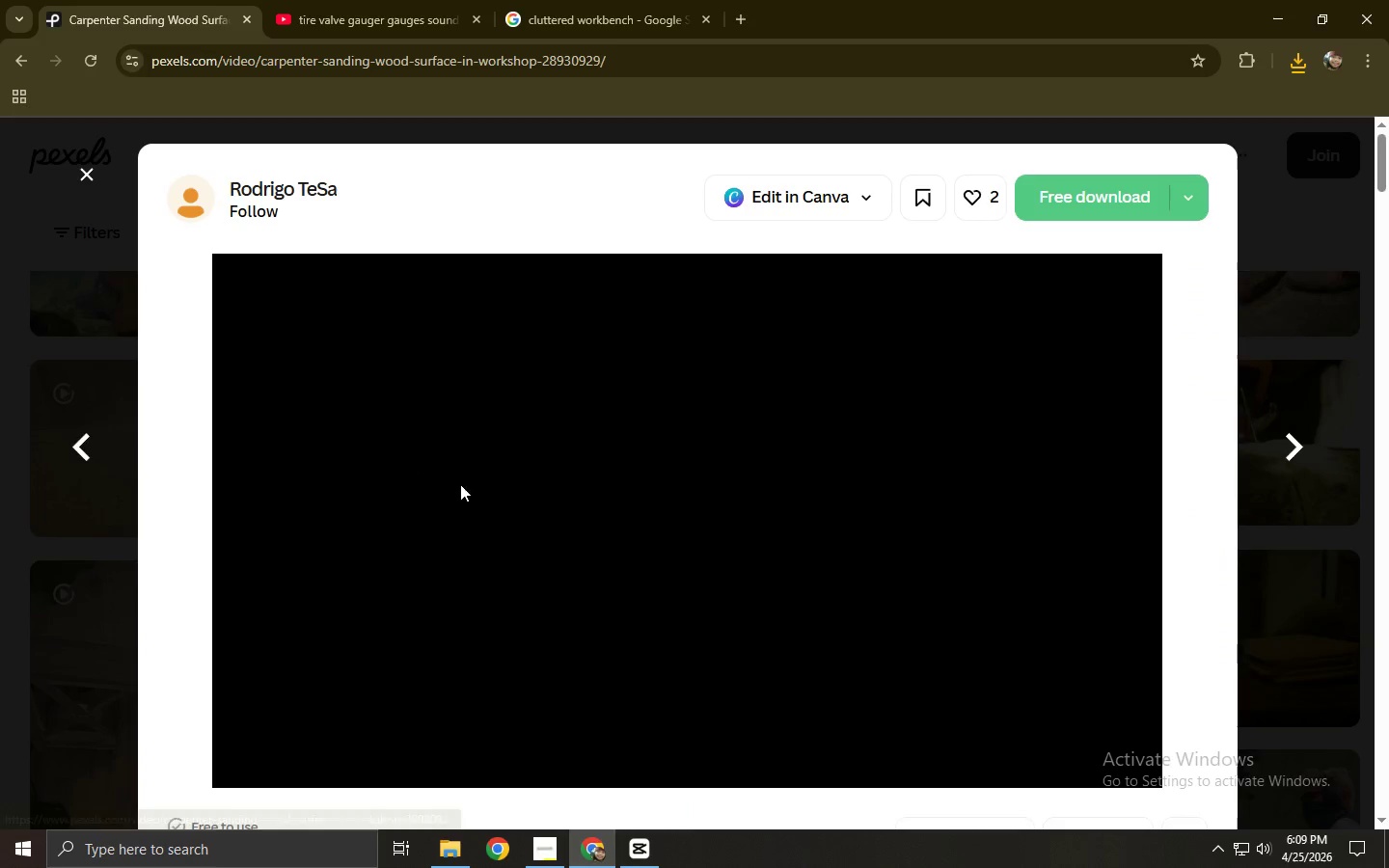 
scroll: coordinate [364, 487], scroll_direction: down, amount: 11.0
 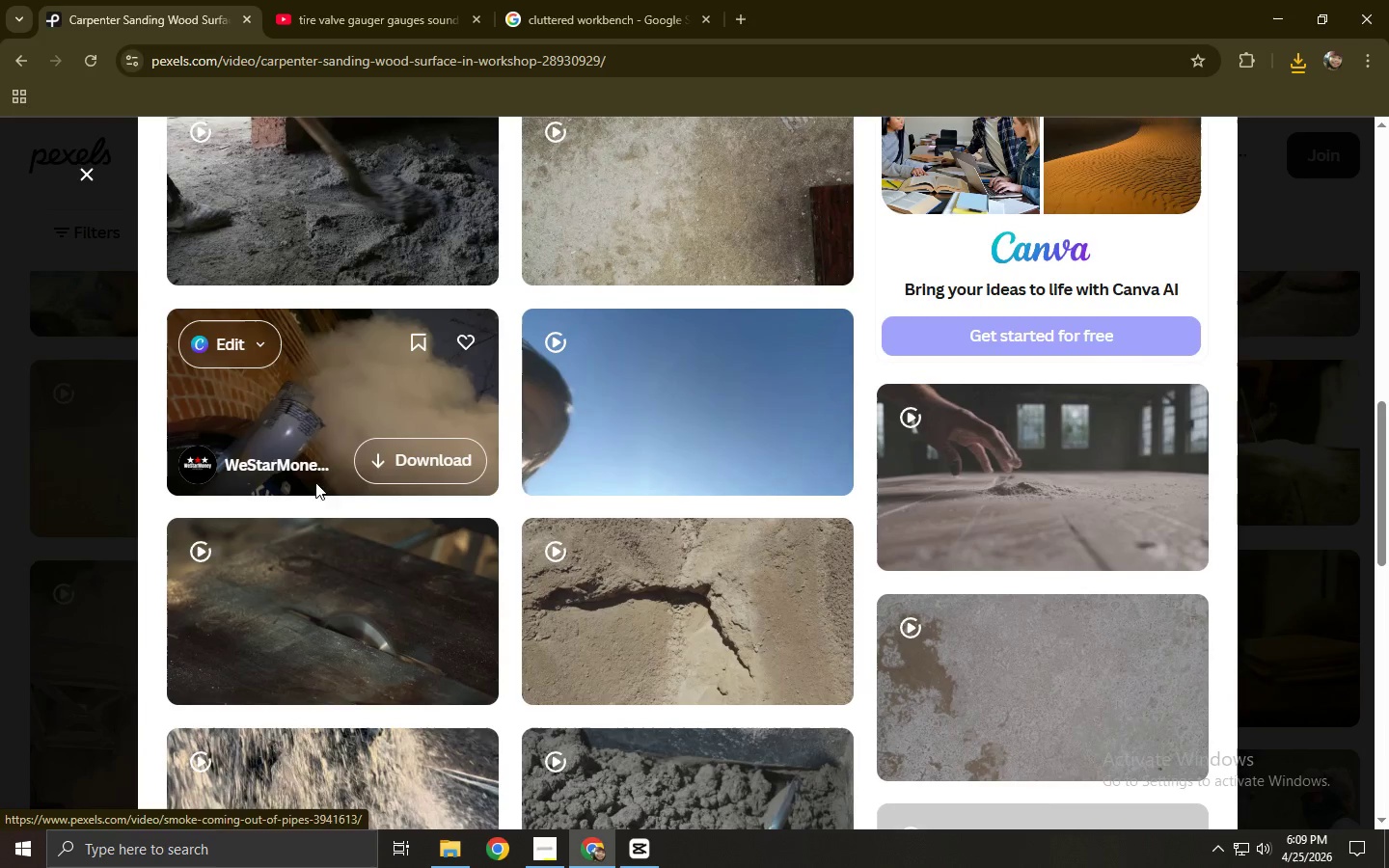 
left_click([0, 499])
 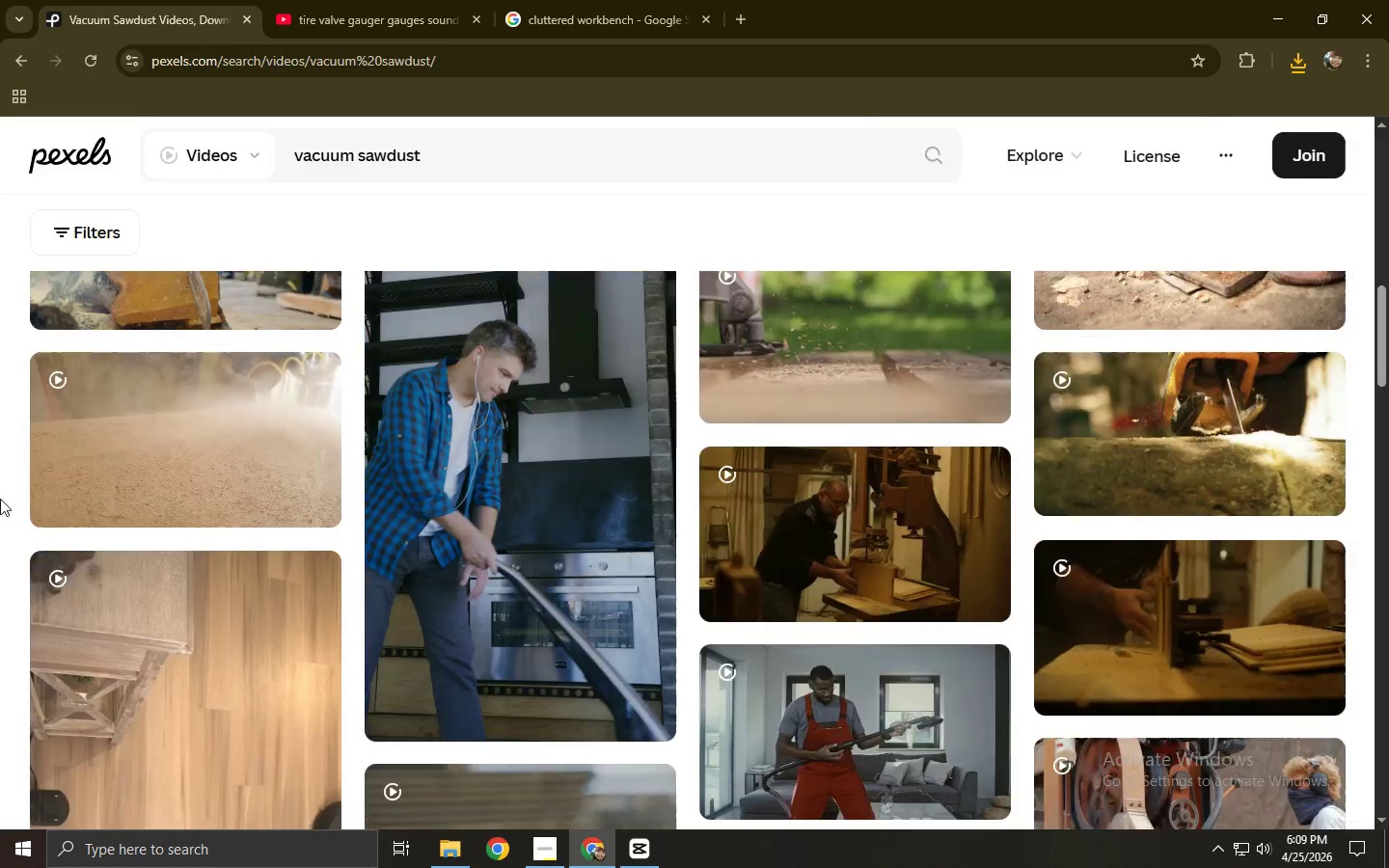 
scroll: coordinate [0, 499], scroll_direction: down, amount: 3.0
 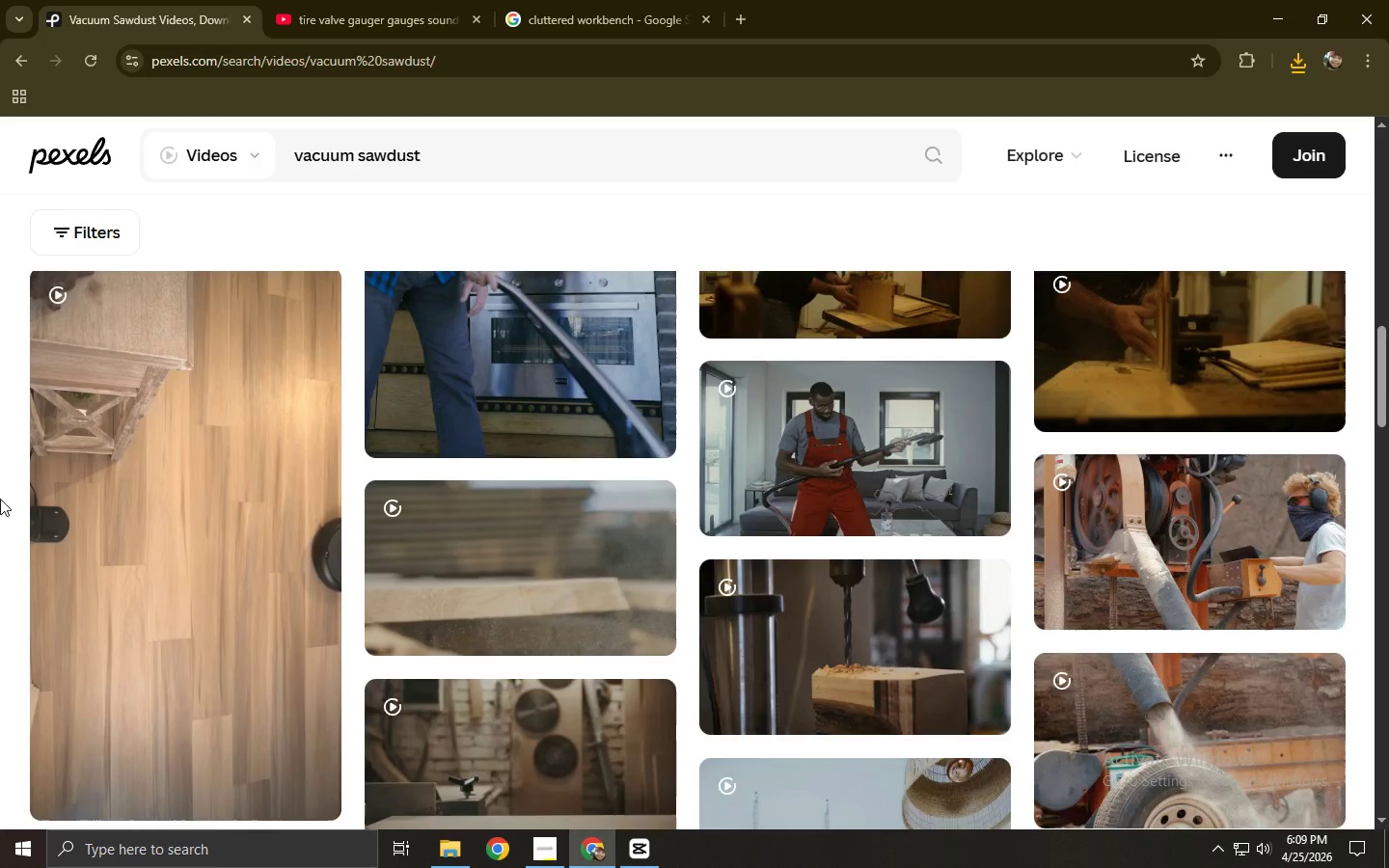 
scroll: coordinate [0, 499], scroll_direction: up, amount: 3.0
 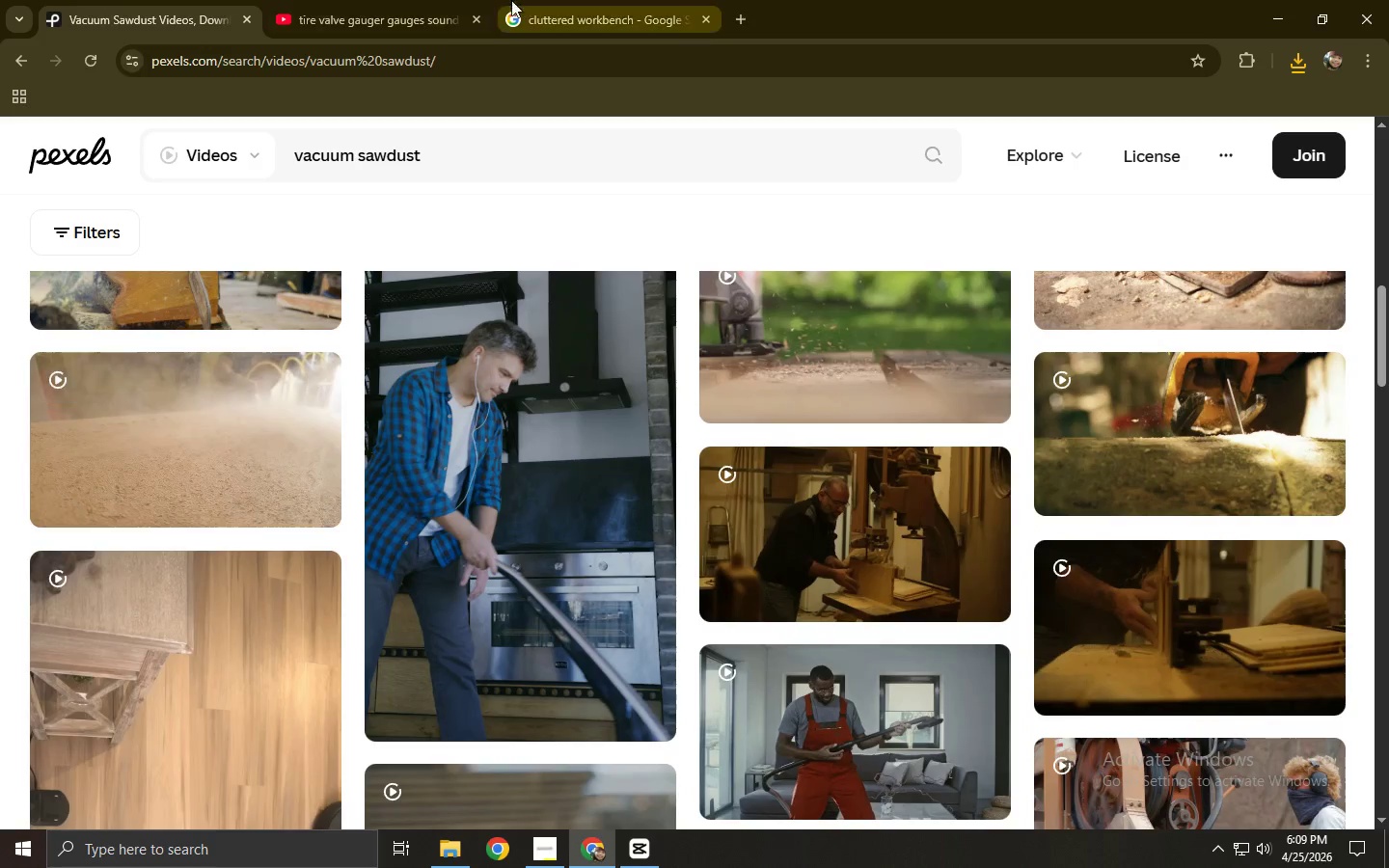 
left_click([389, 0])
 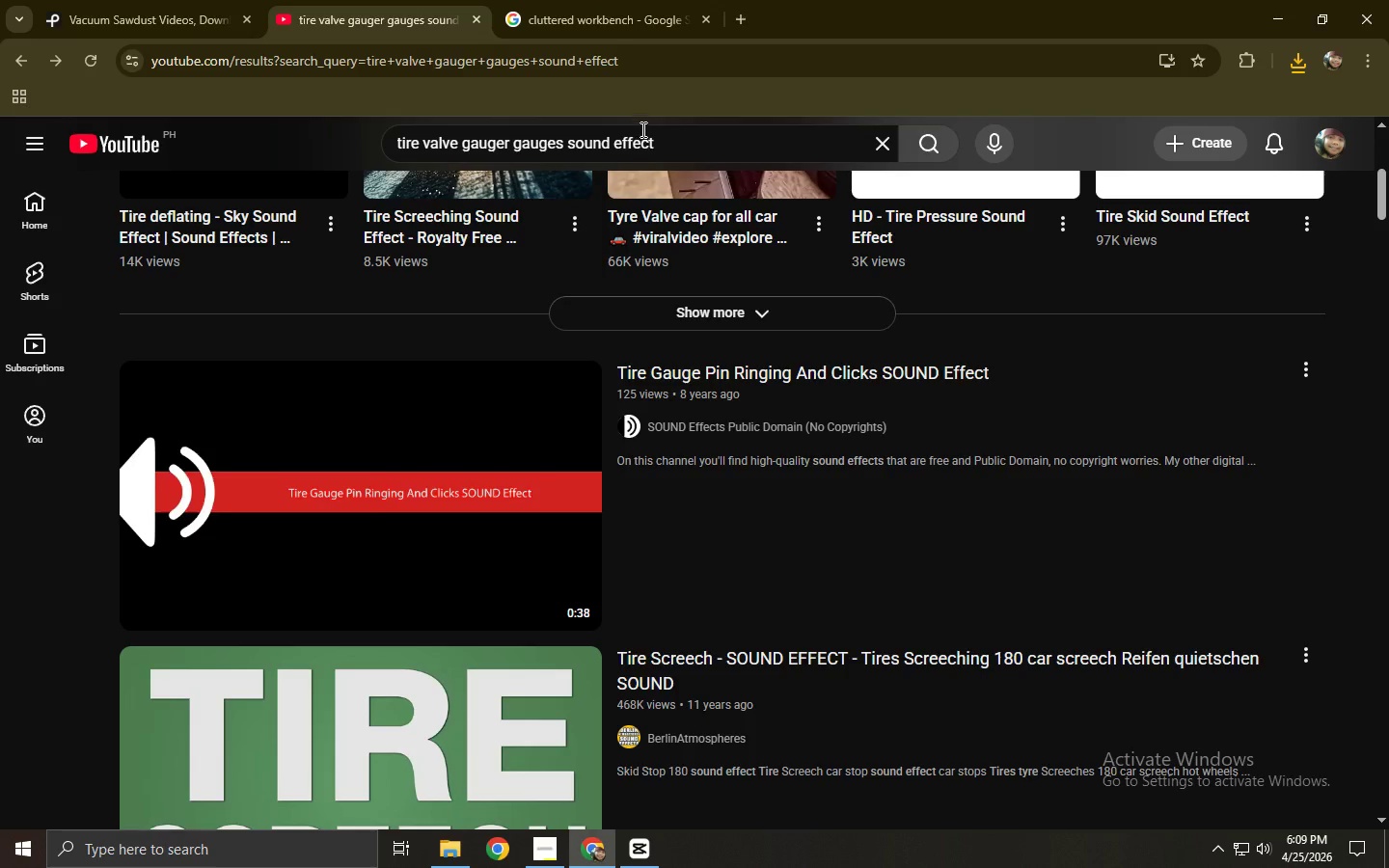 
left_click_drag(start_coordinate=[665, 142], to_coordinate=[278, 151])
 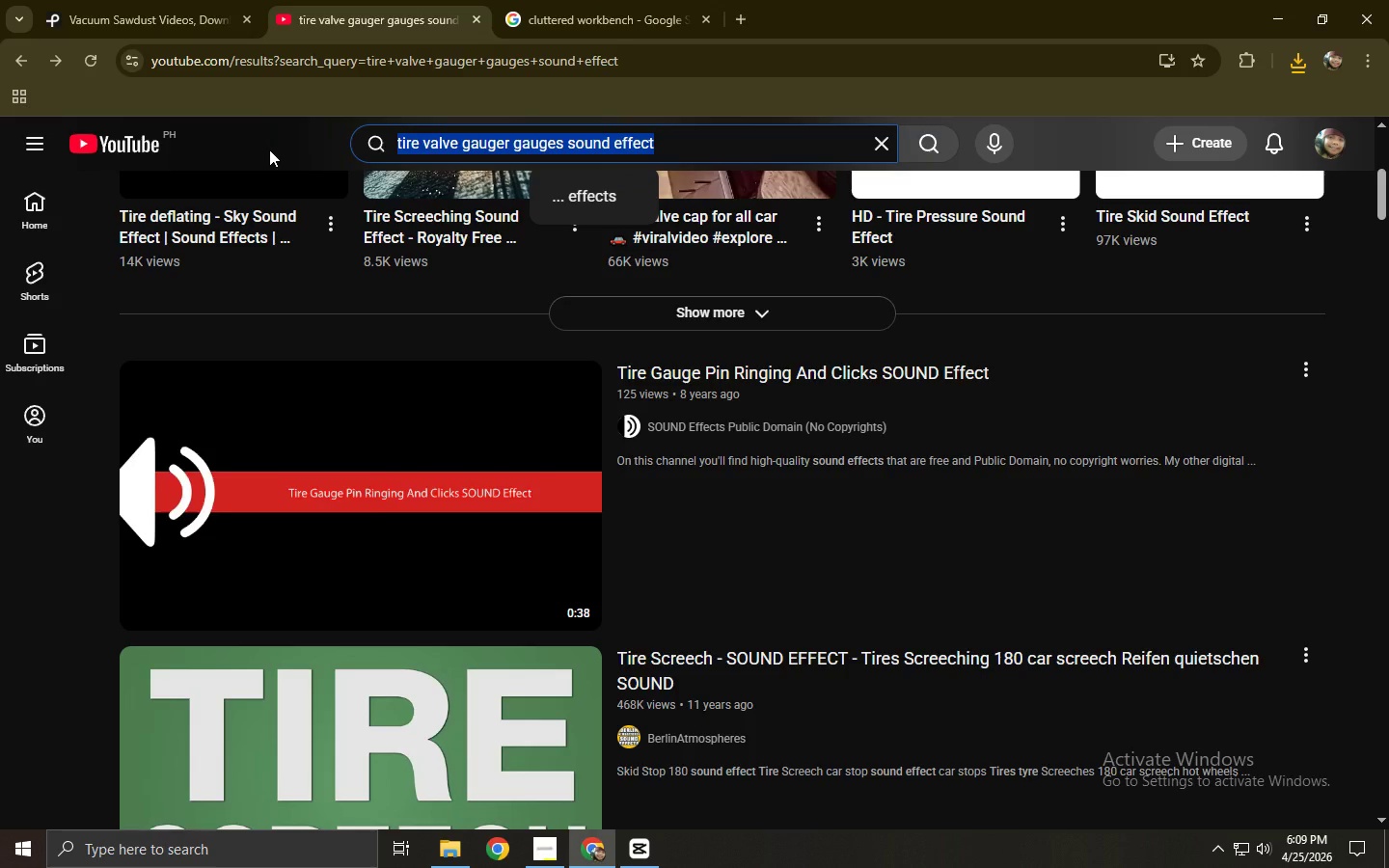 
type(vacuum sawdust)
 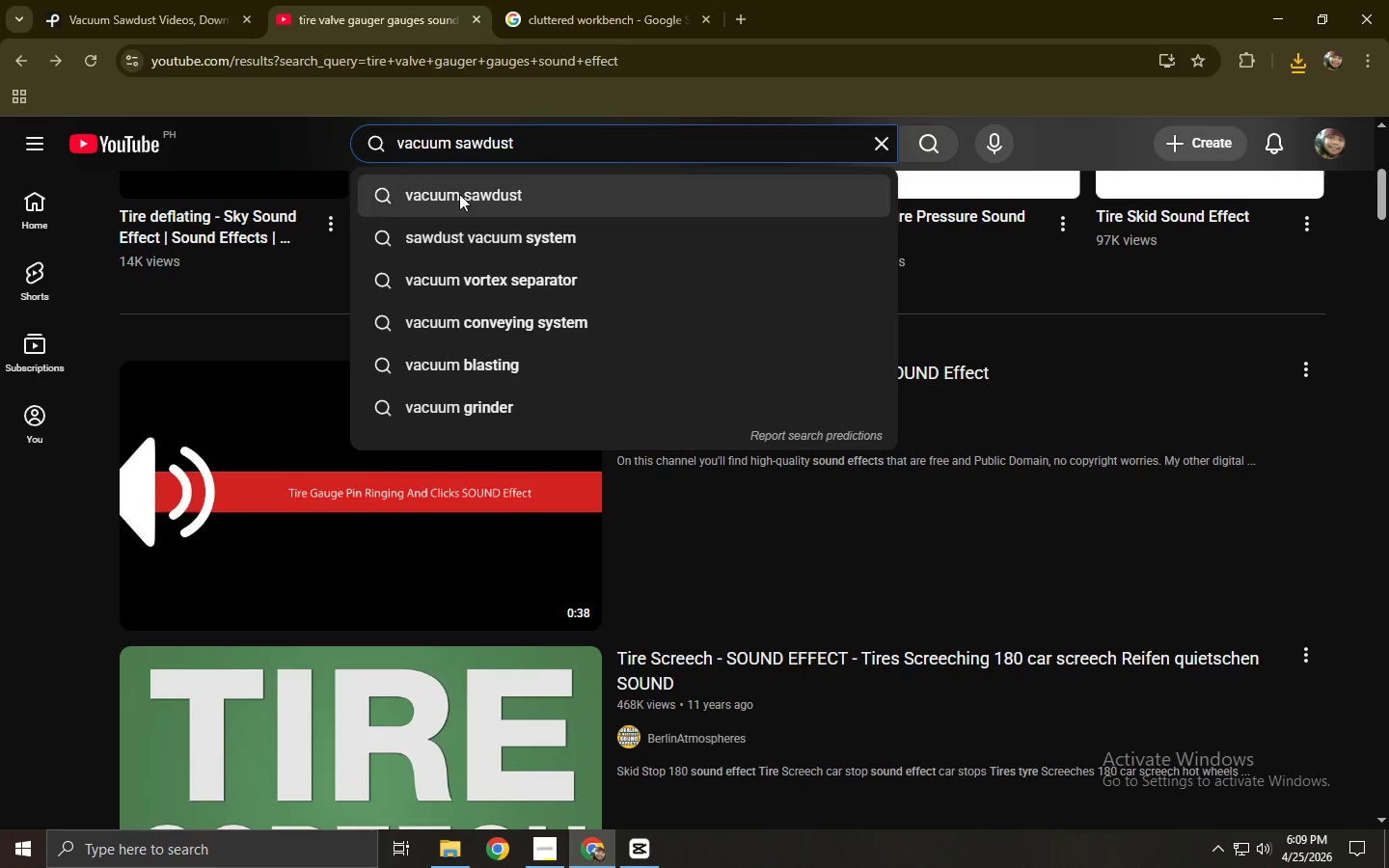 
left_click([469, 189])
 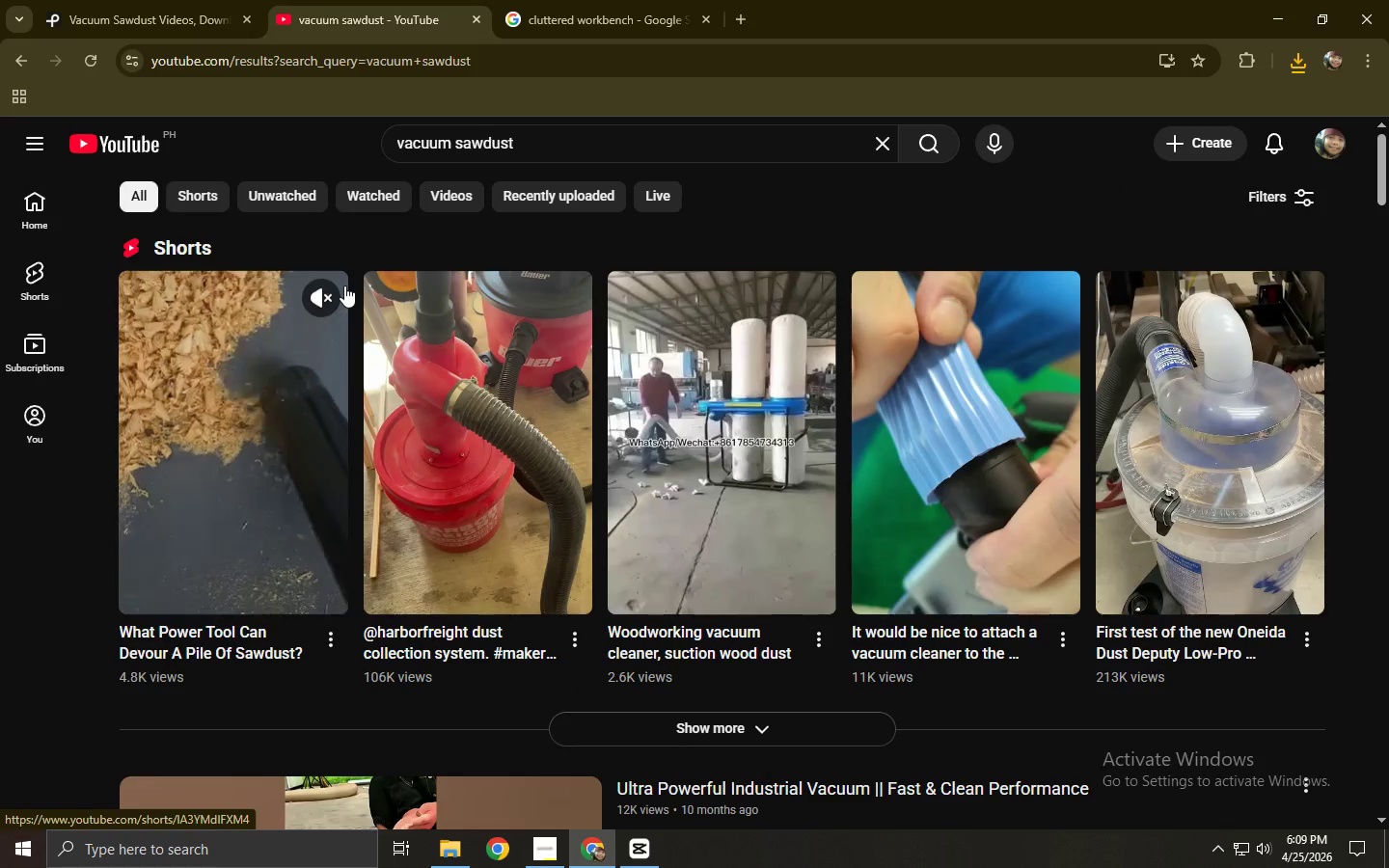 
scroll: coordinate [319, 358], scroll_direction: down, amount: 10.0
 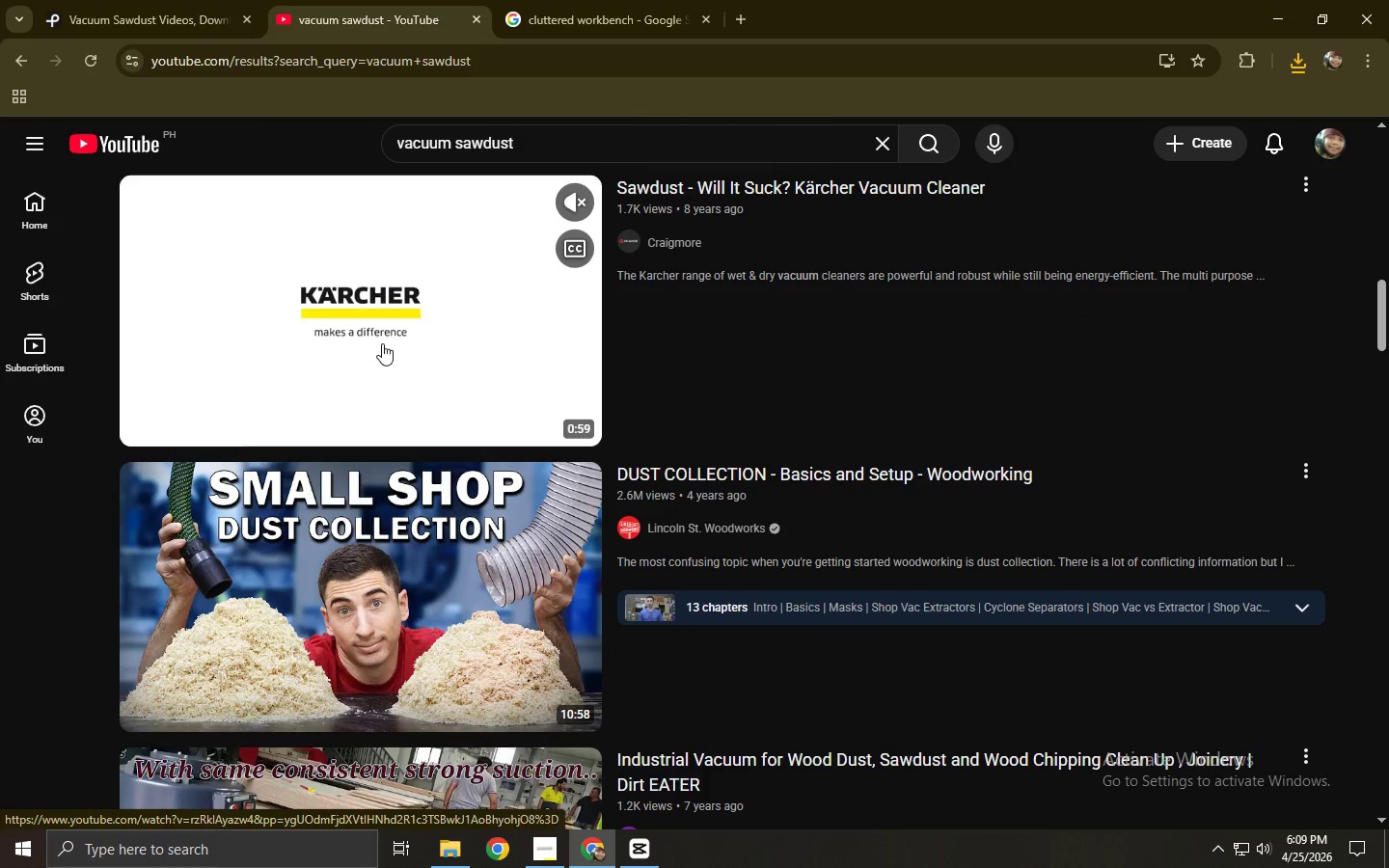 
left_click([271, 436])
 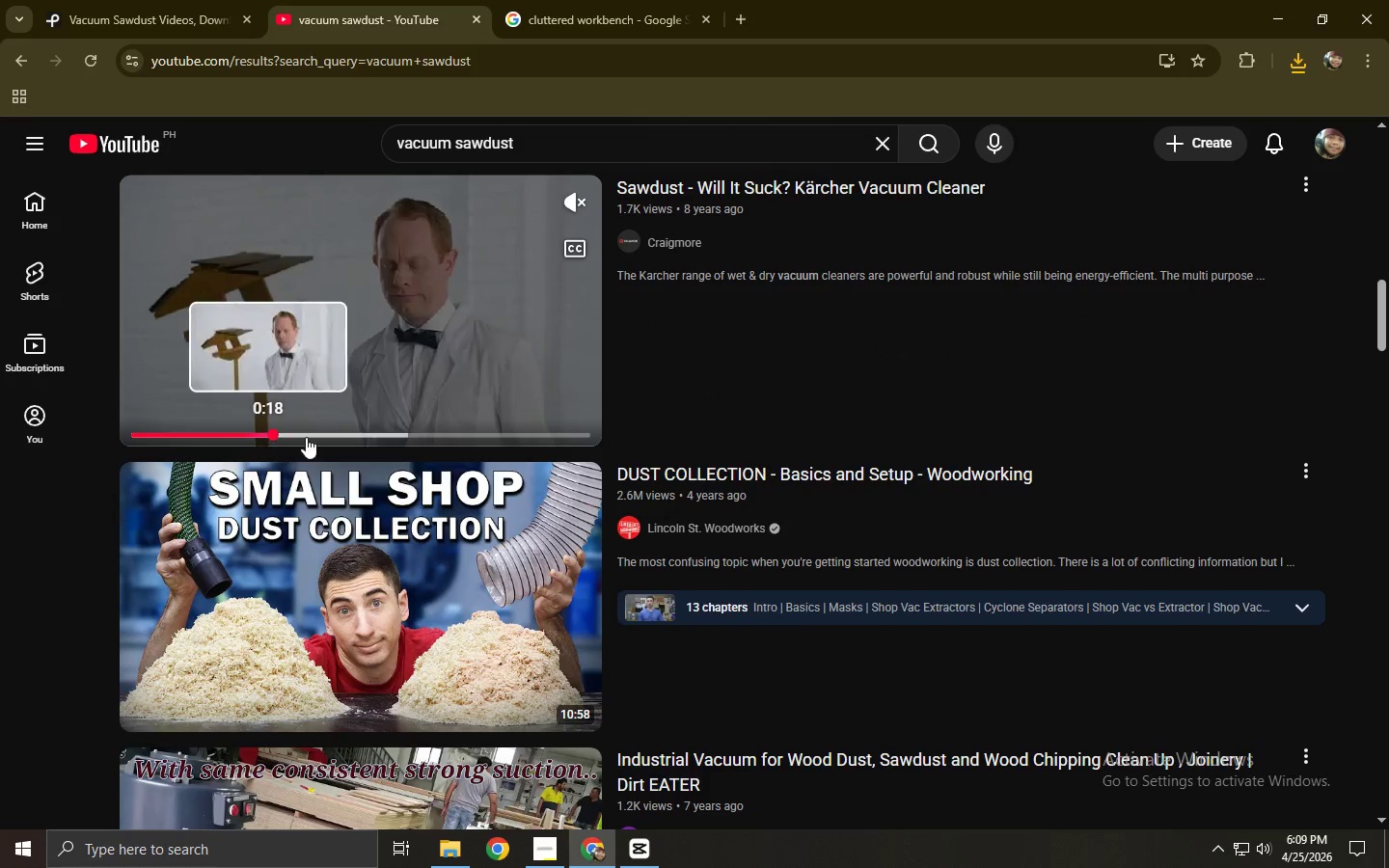 
left_click([338, 438])
 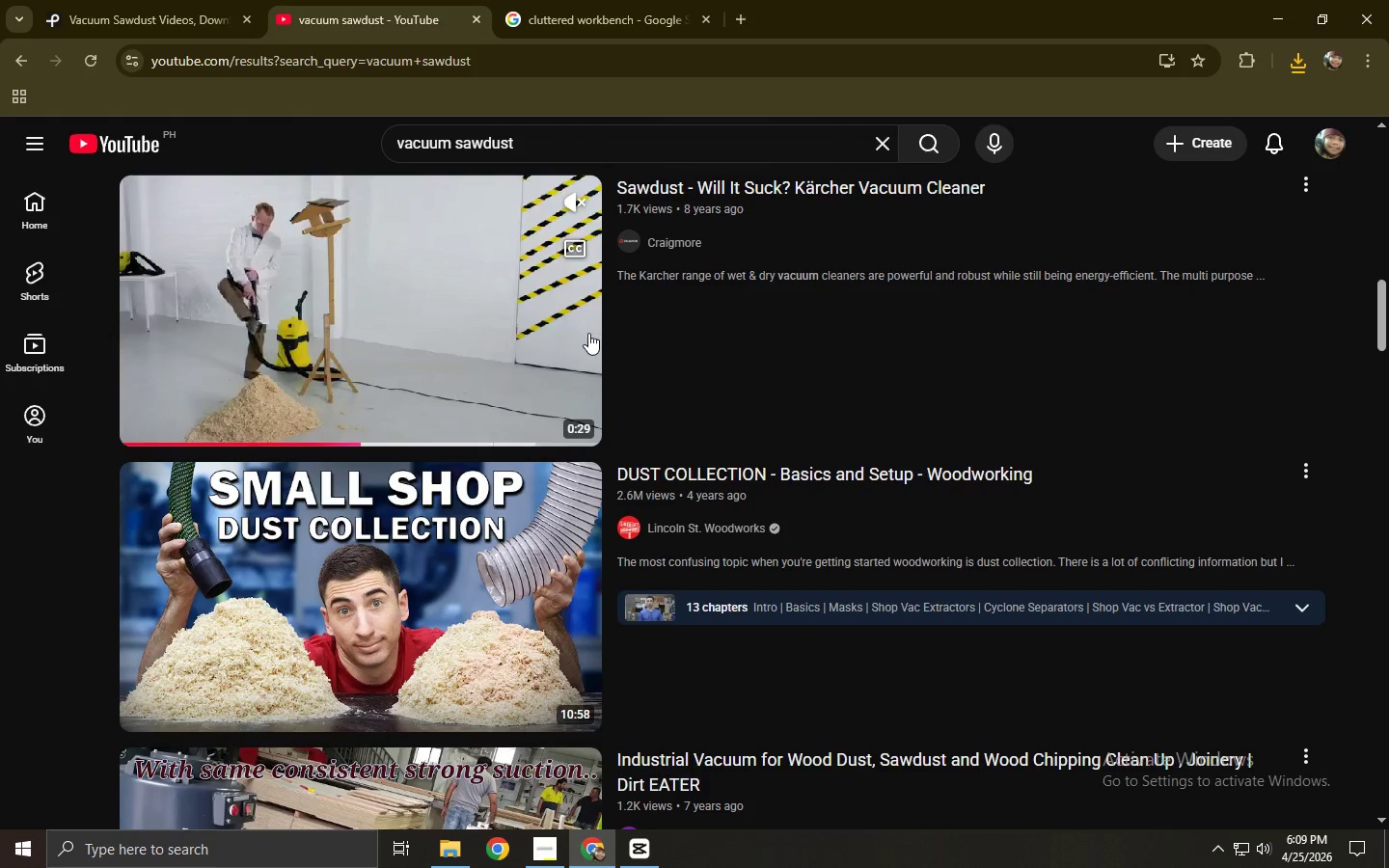 
left_click([448, 433])
 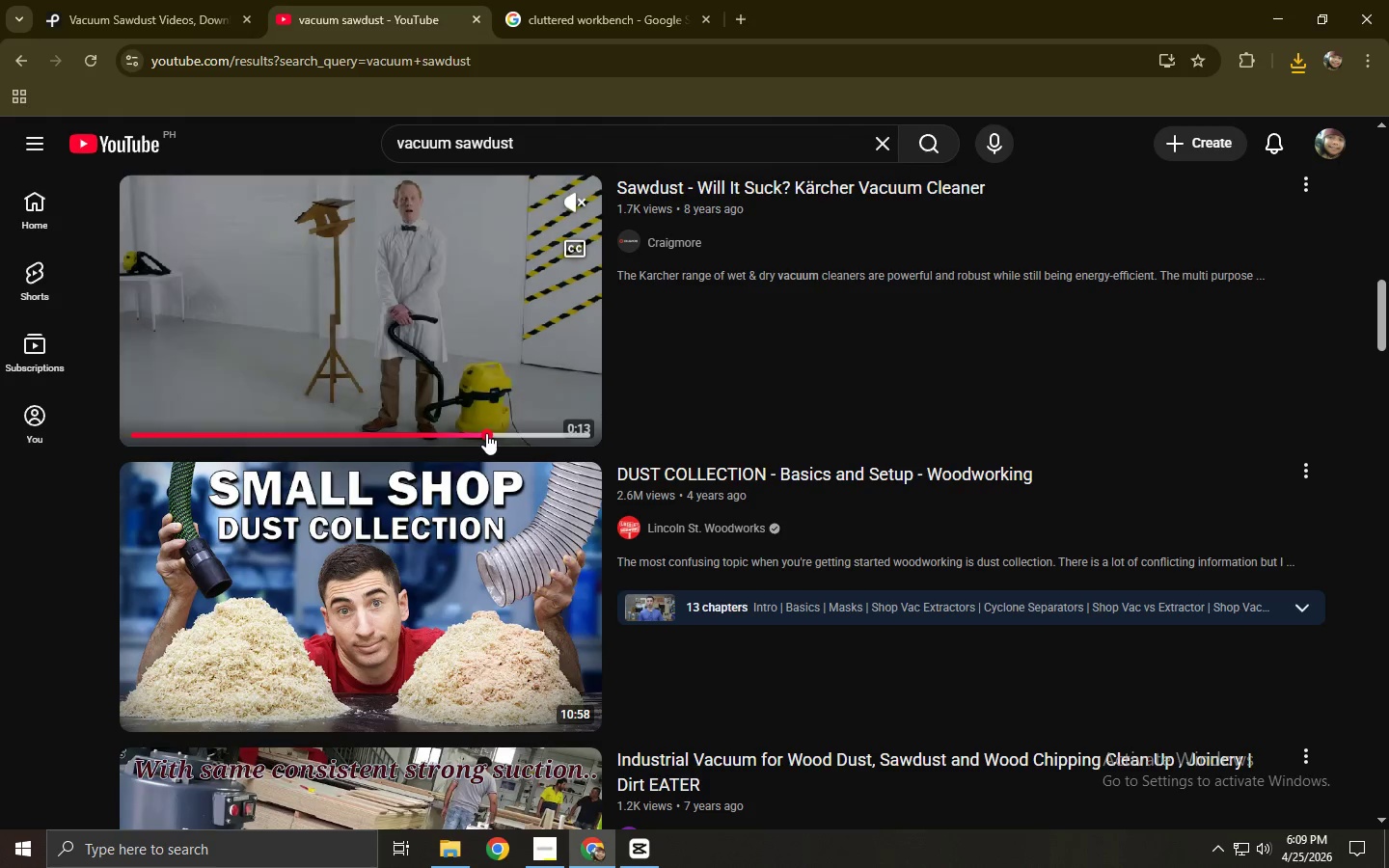 
scroll: coordinate [331, 425], scroll_direction: down, amount: 3.0
 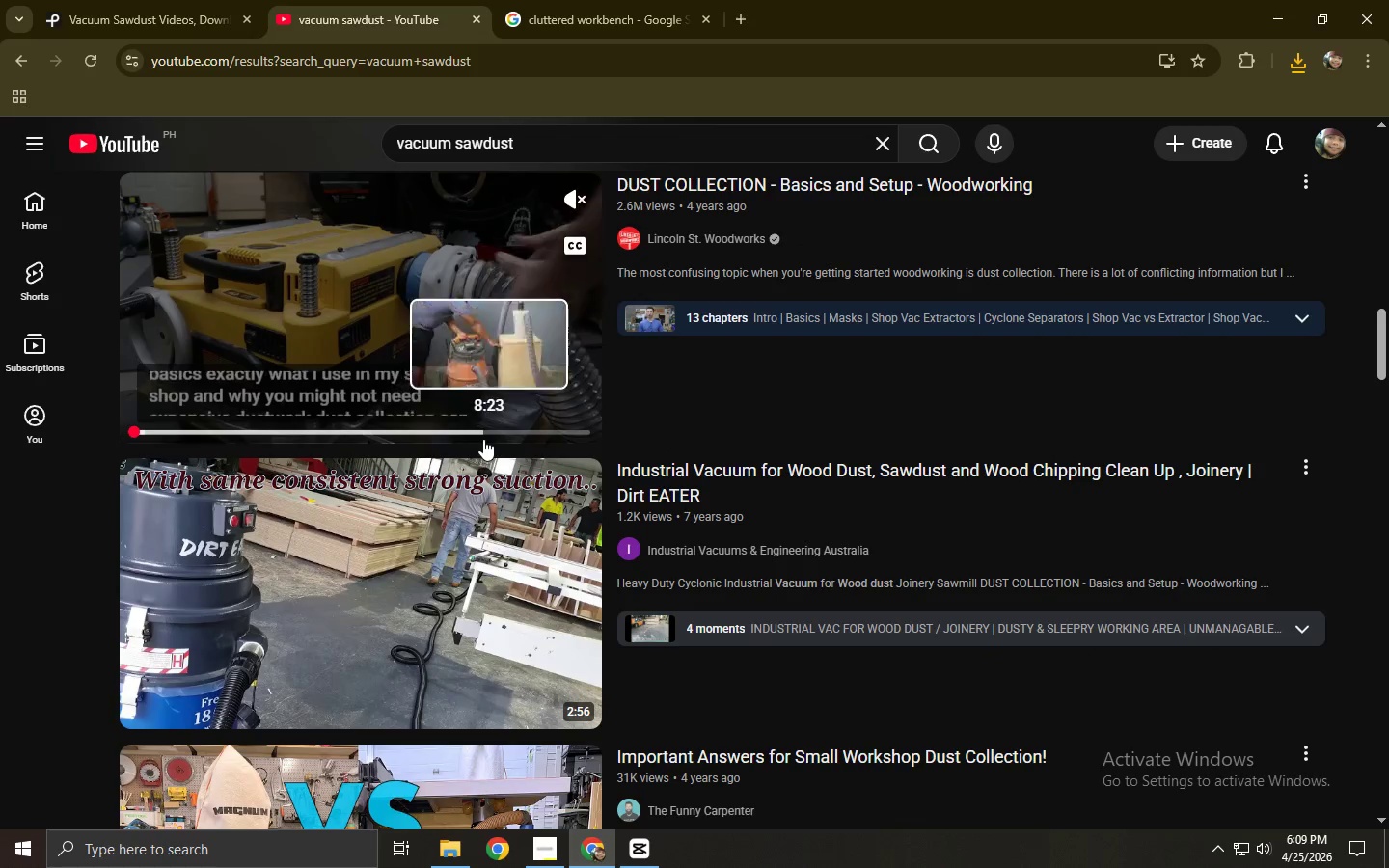 
wait(5.1)
 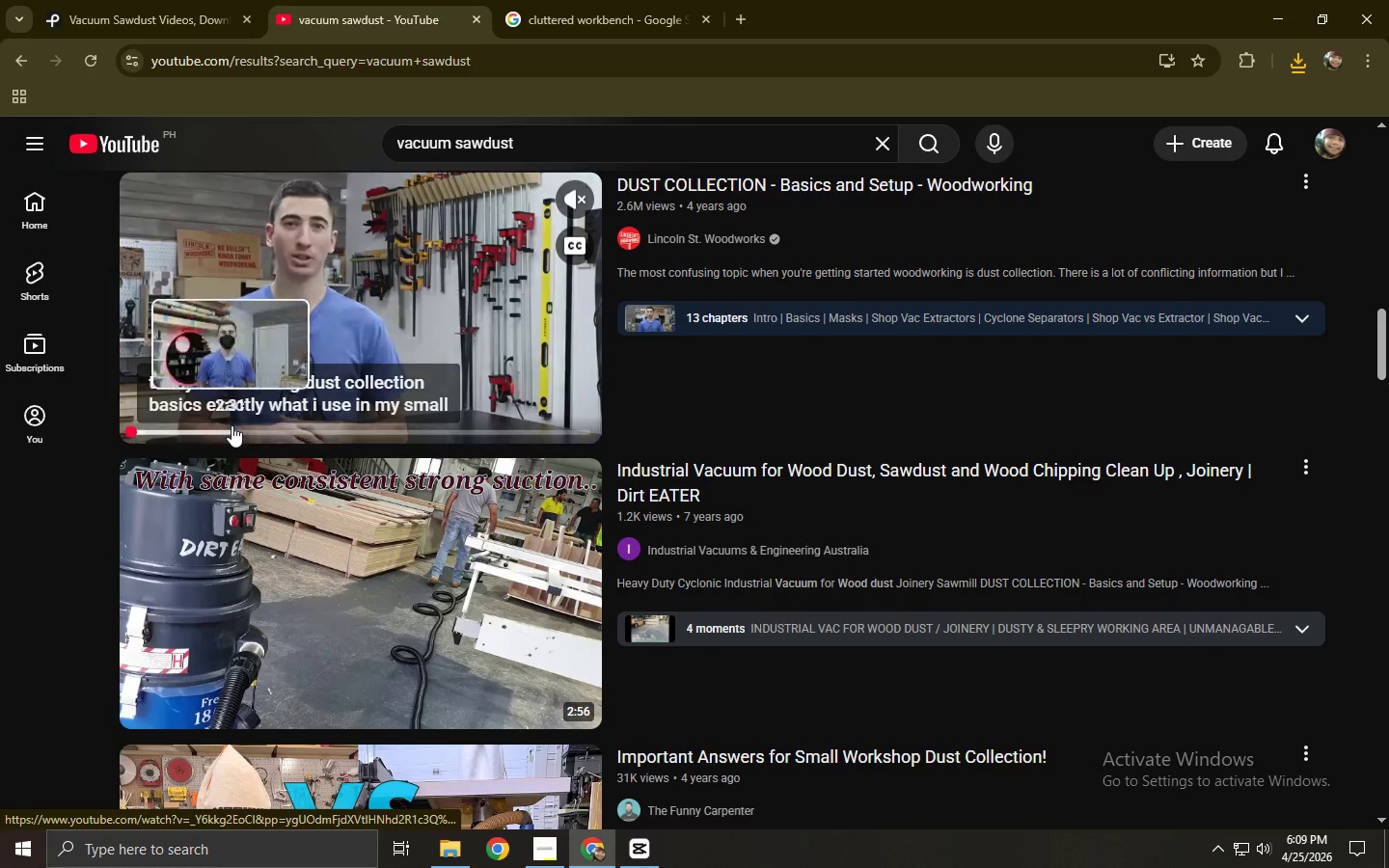 
scroll: coordinate [448, 458], scroll_direction: down, amount: 2.0
 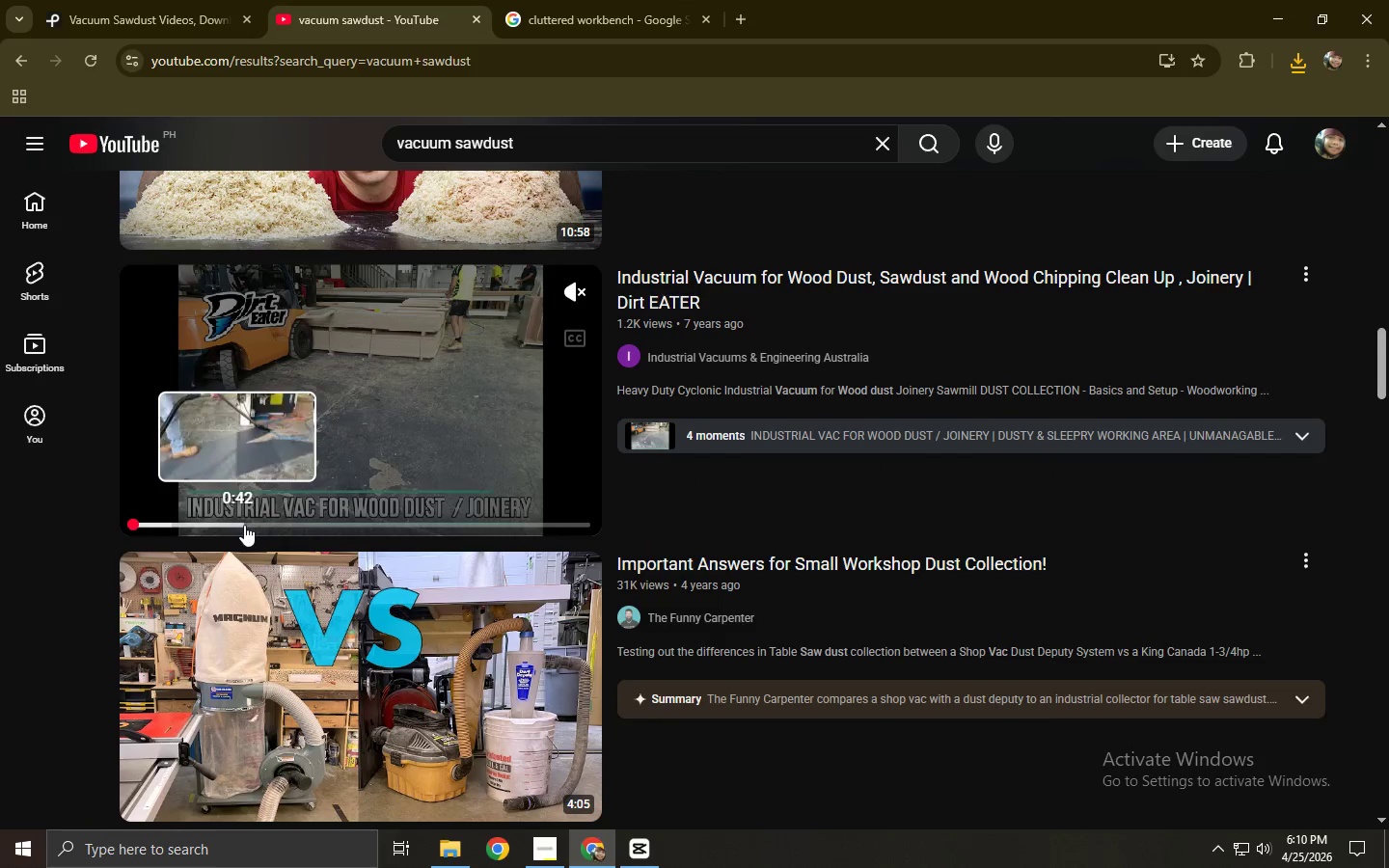 
left_click([300, 525])
 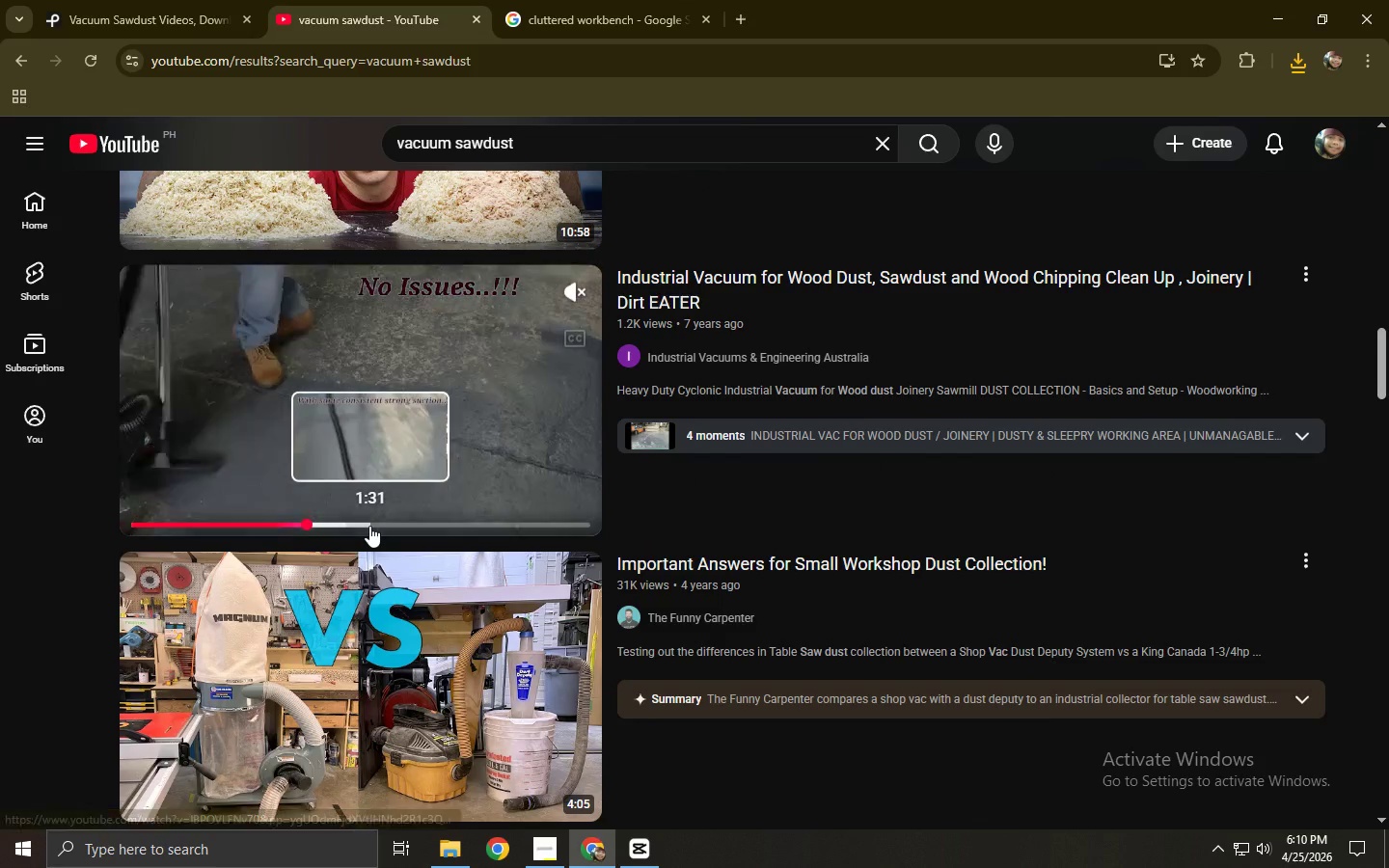 
left_click([396, 524])
 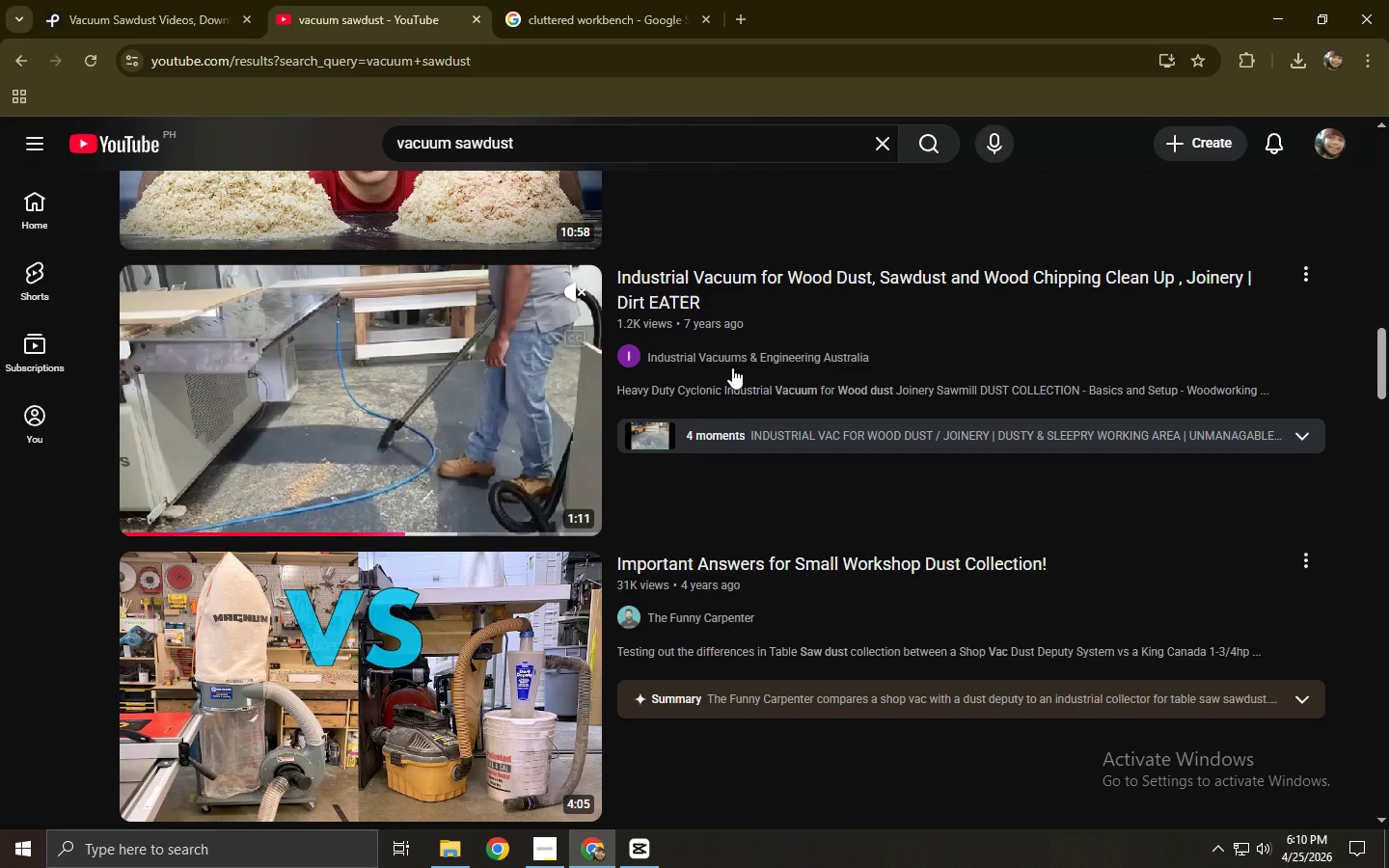 
mouse_move([463, 345])
 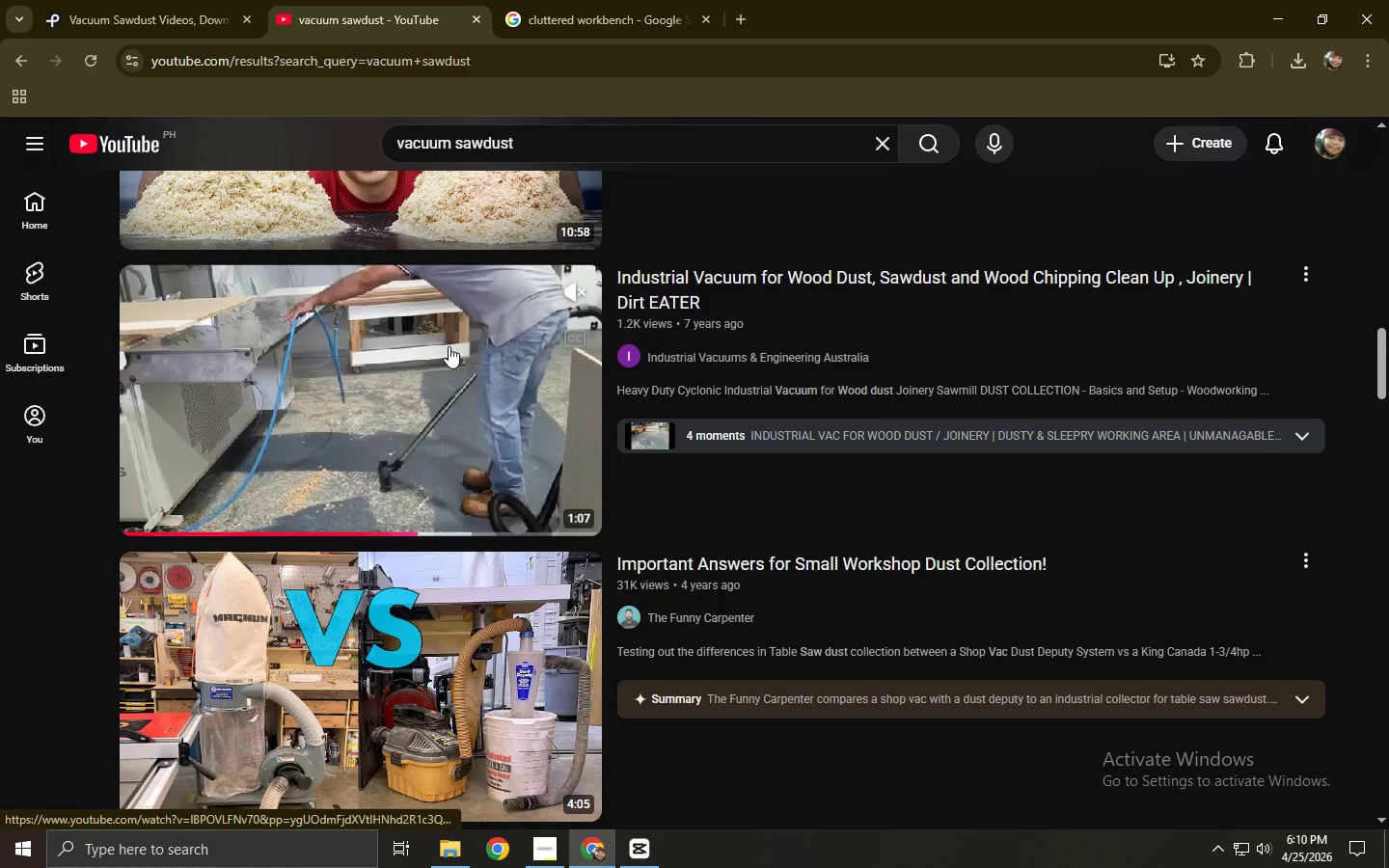 
right_click([446, 345])
 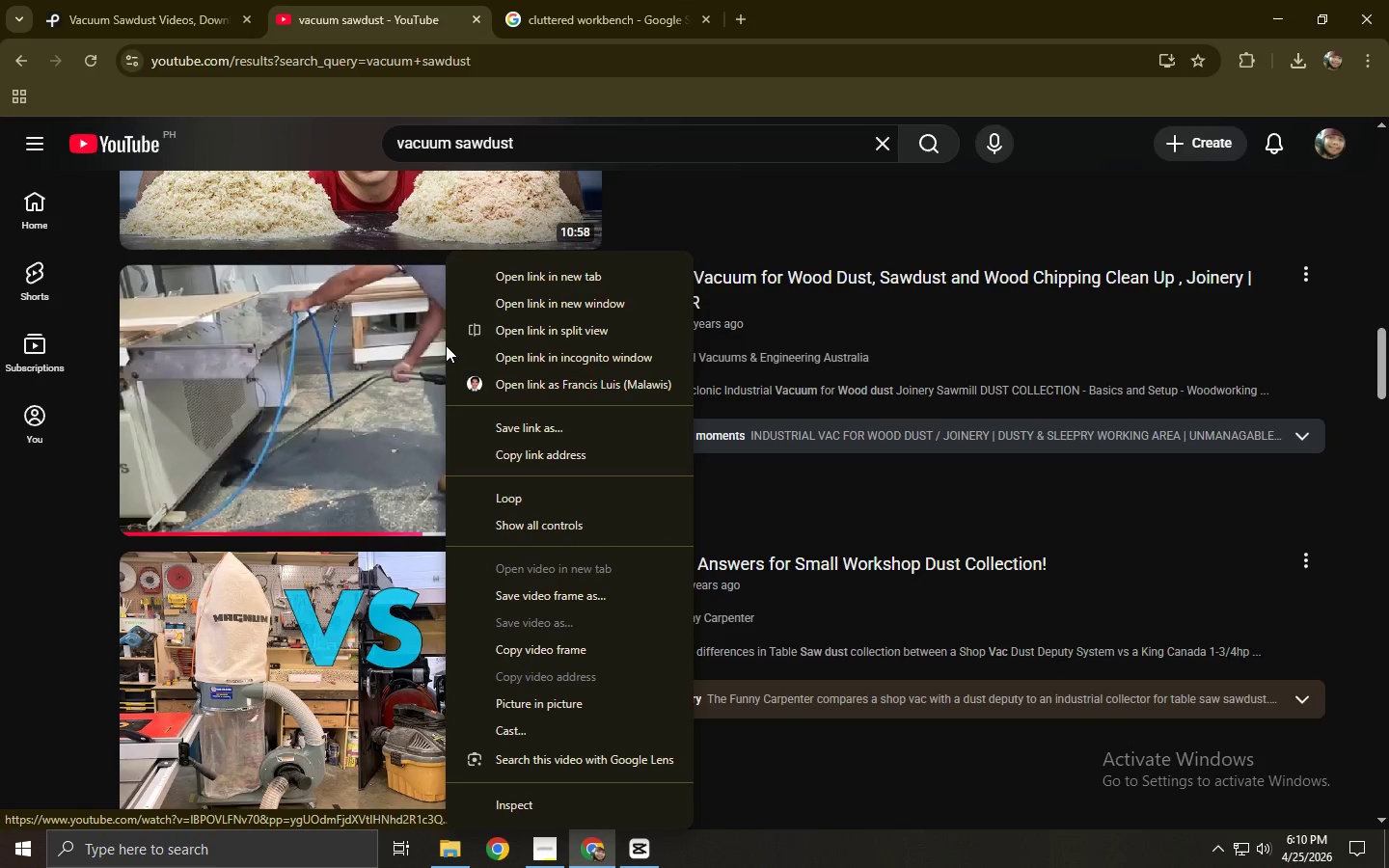 
left_click([390, 351])
 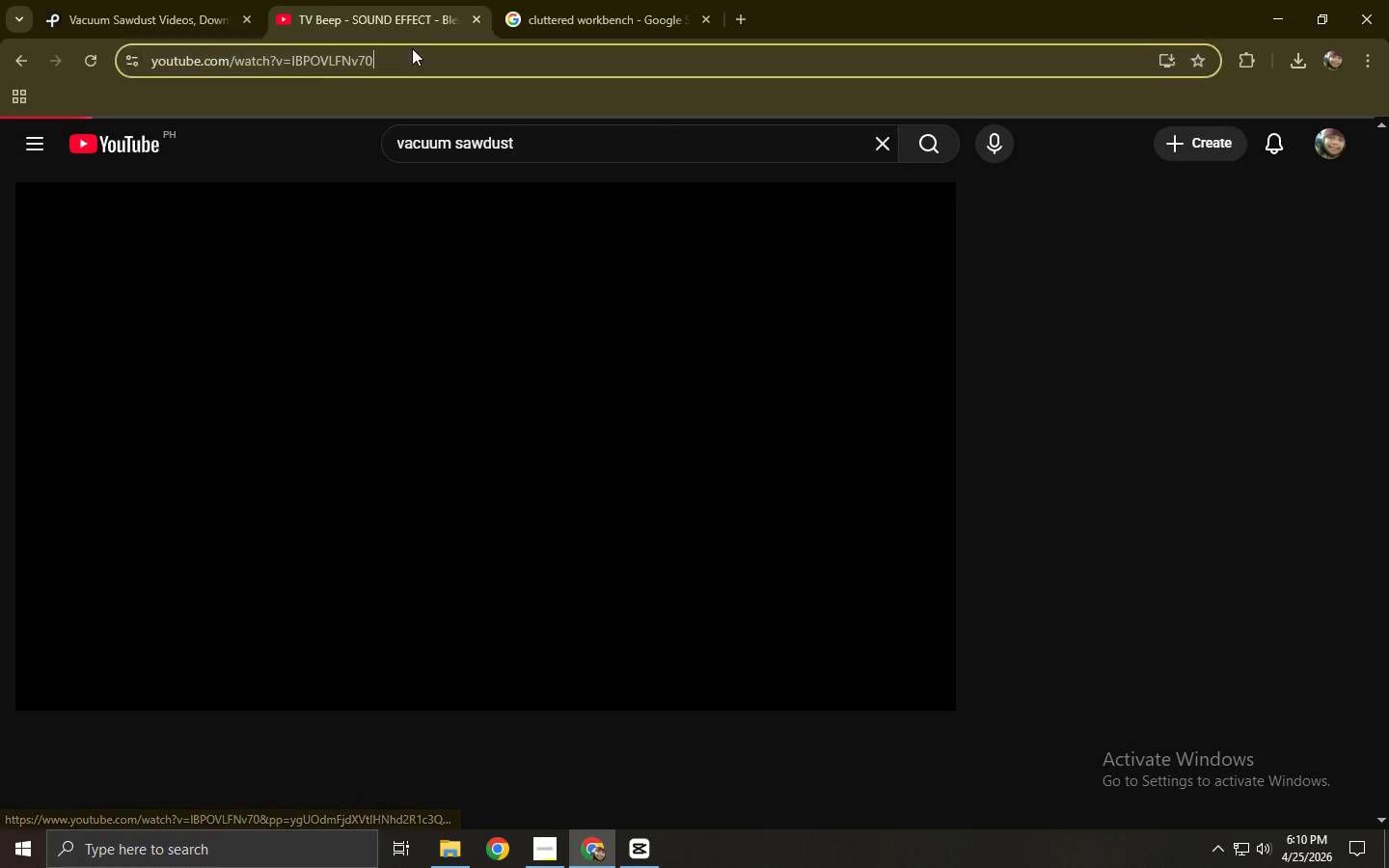 
key(Control+ControlLeft)
 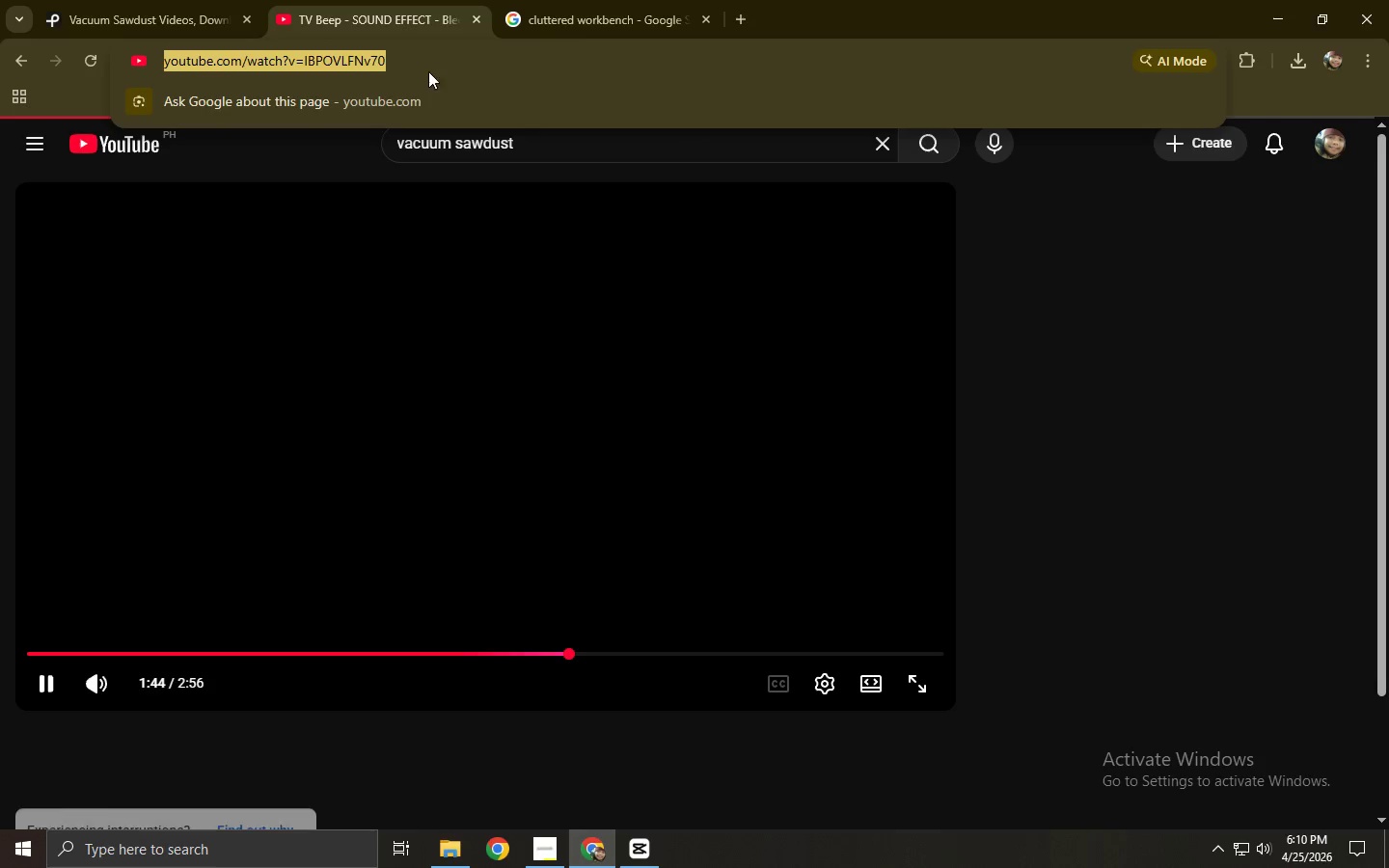 
key(Control+C)
 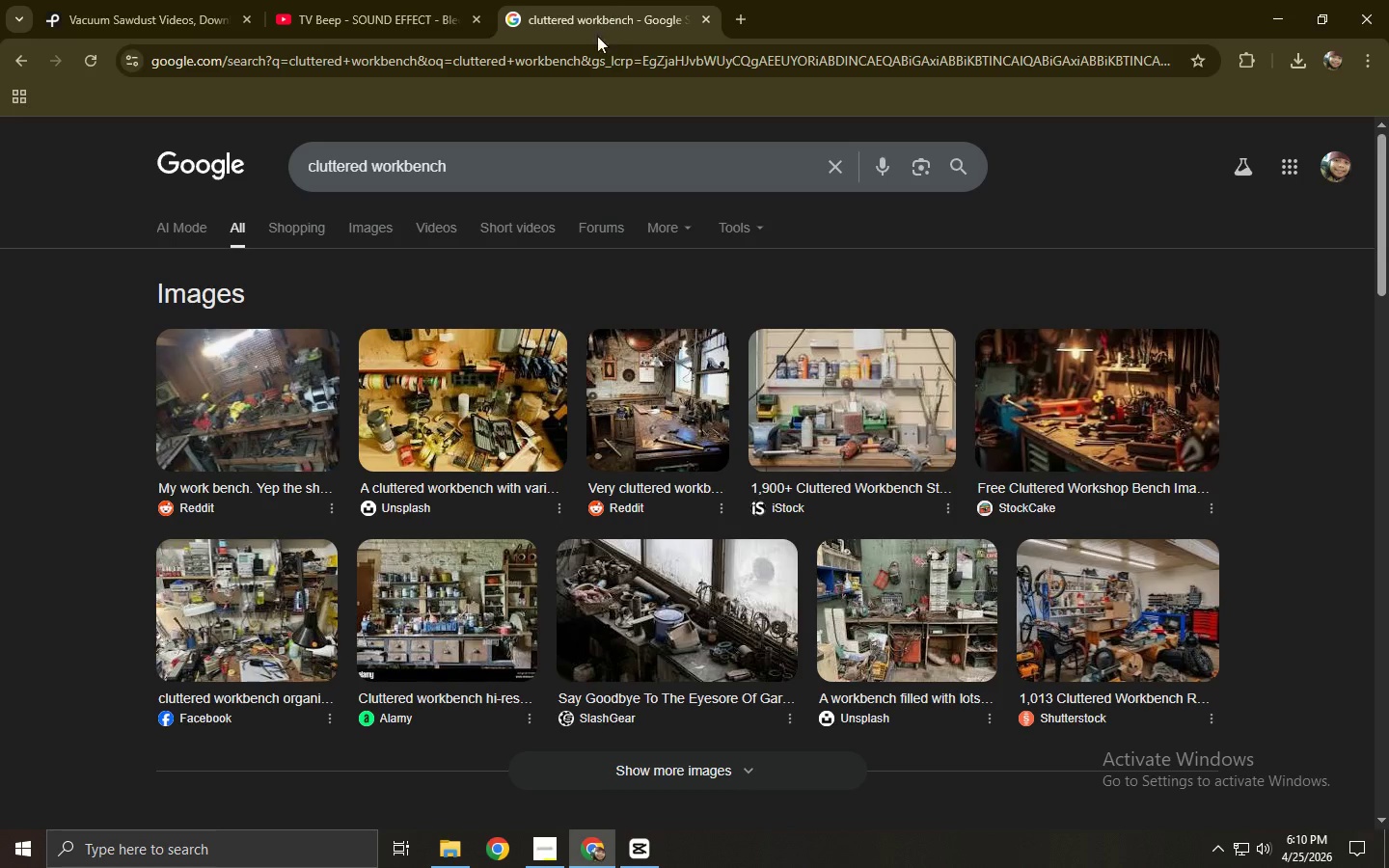 
double_click([592, 53])
 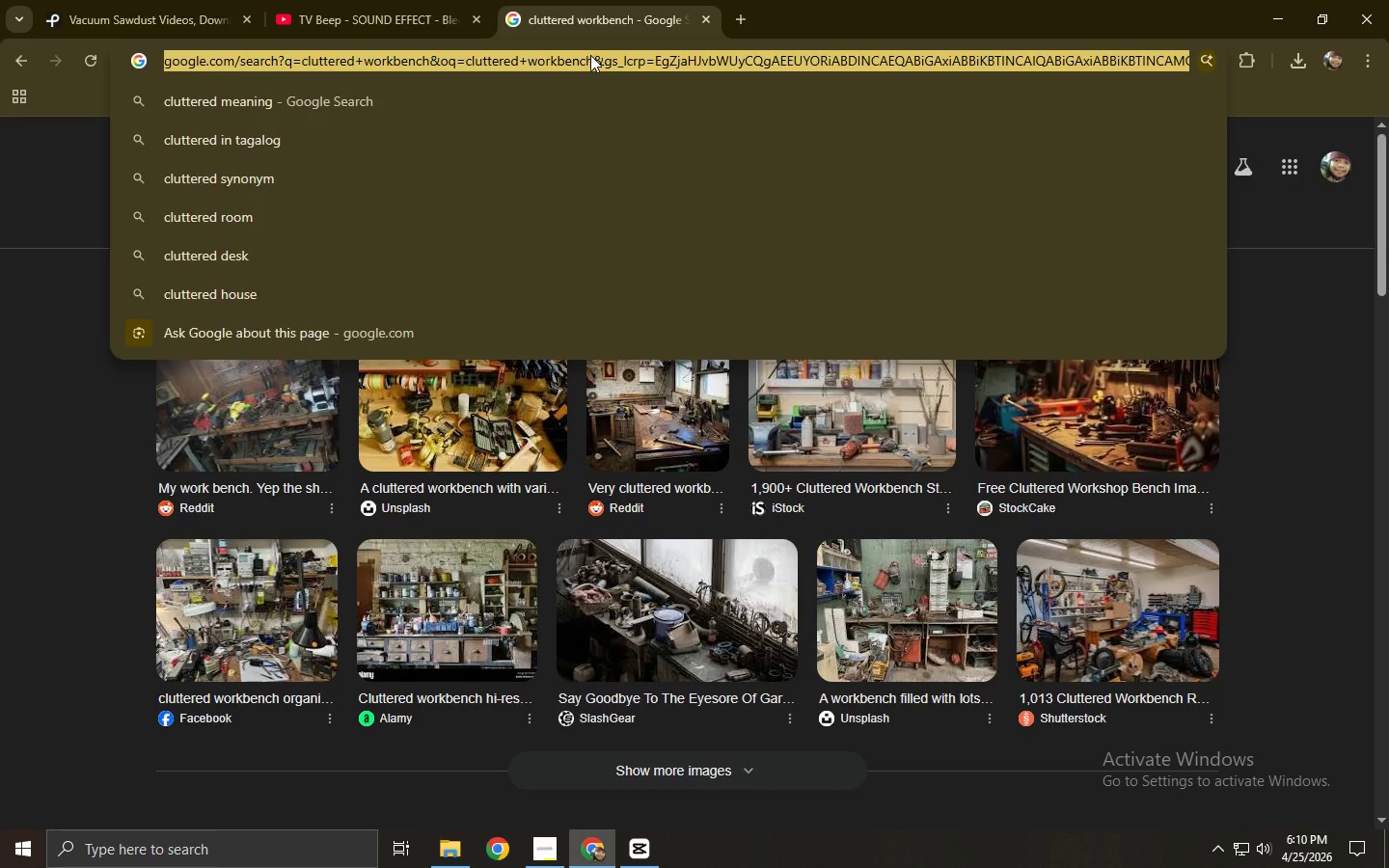 
key(Y)
 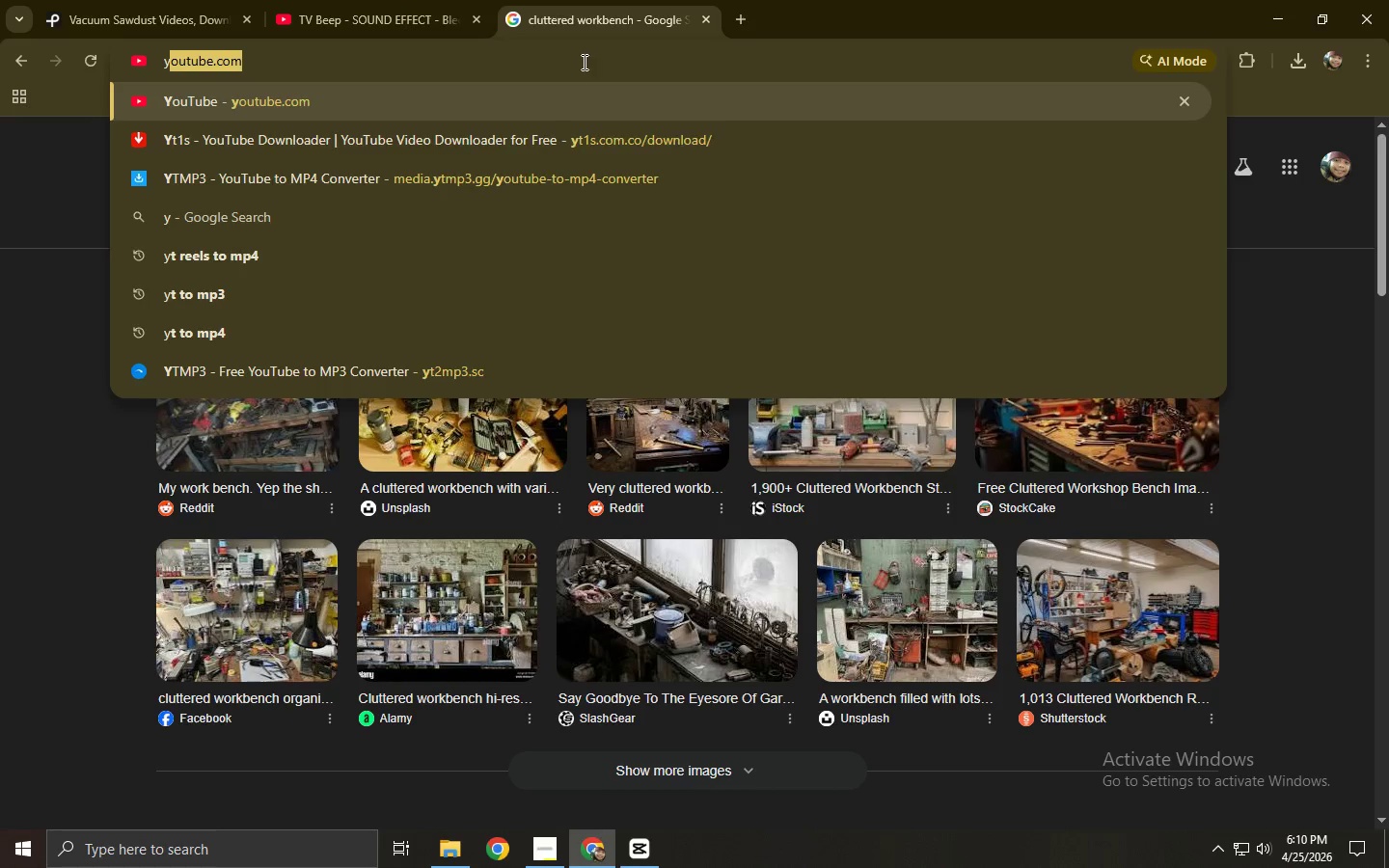 
key(T)
 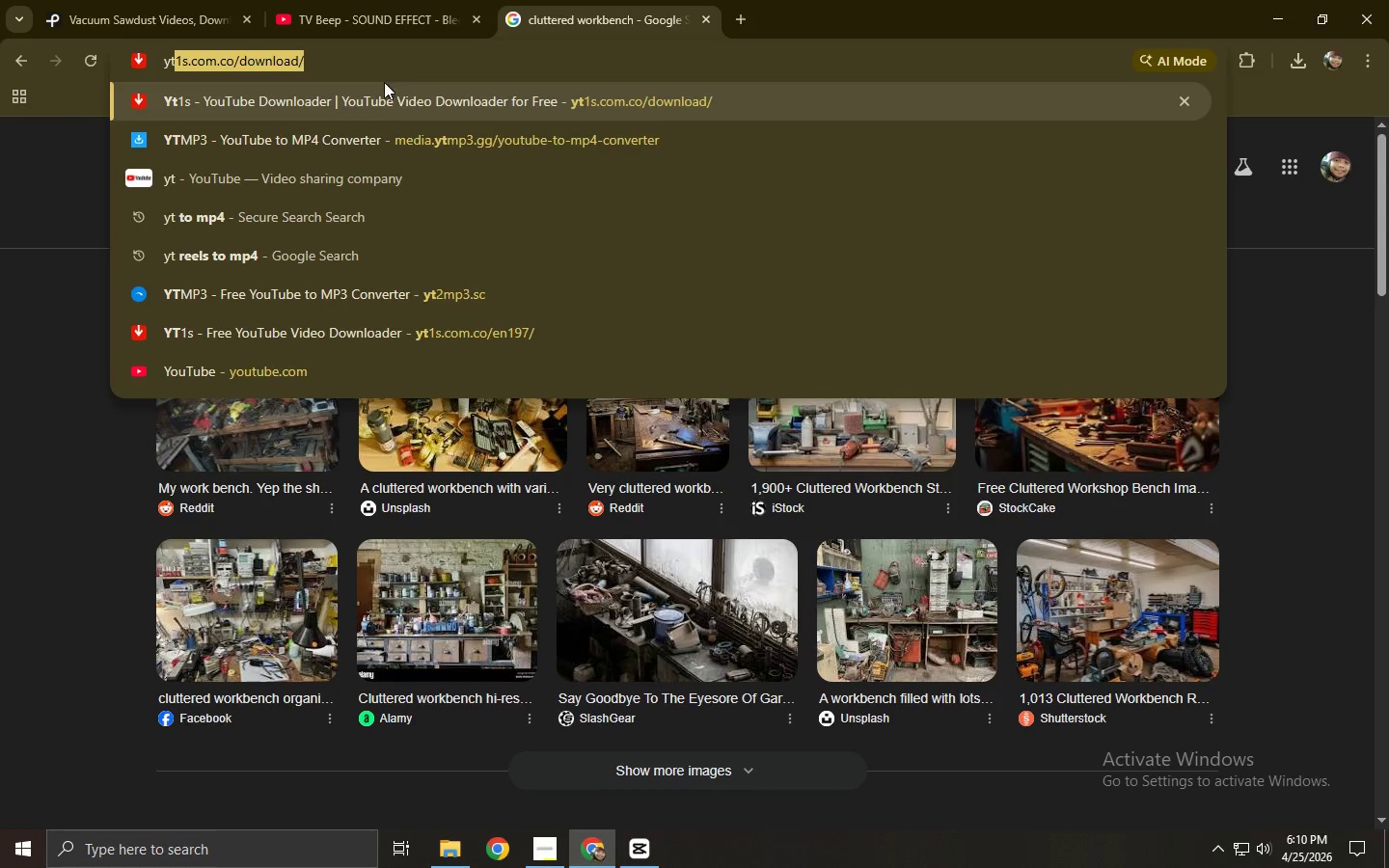 
left_click([374, 102])
 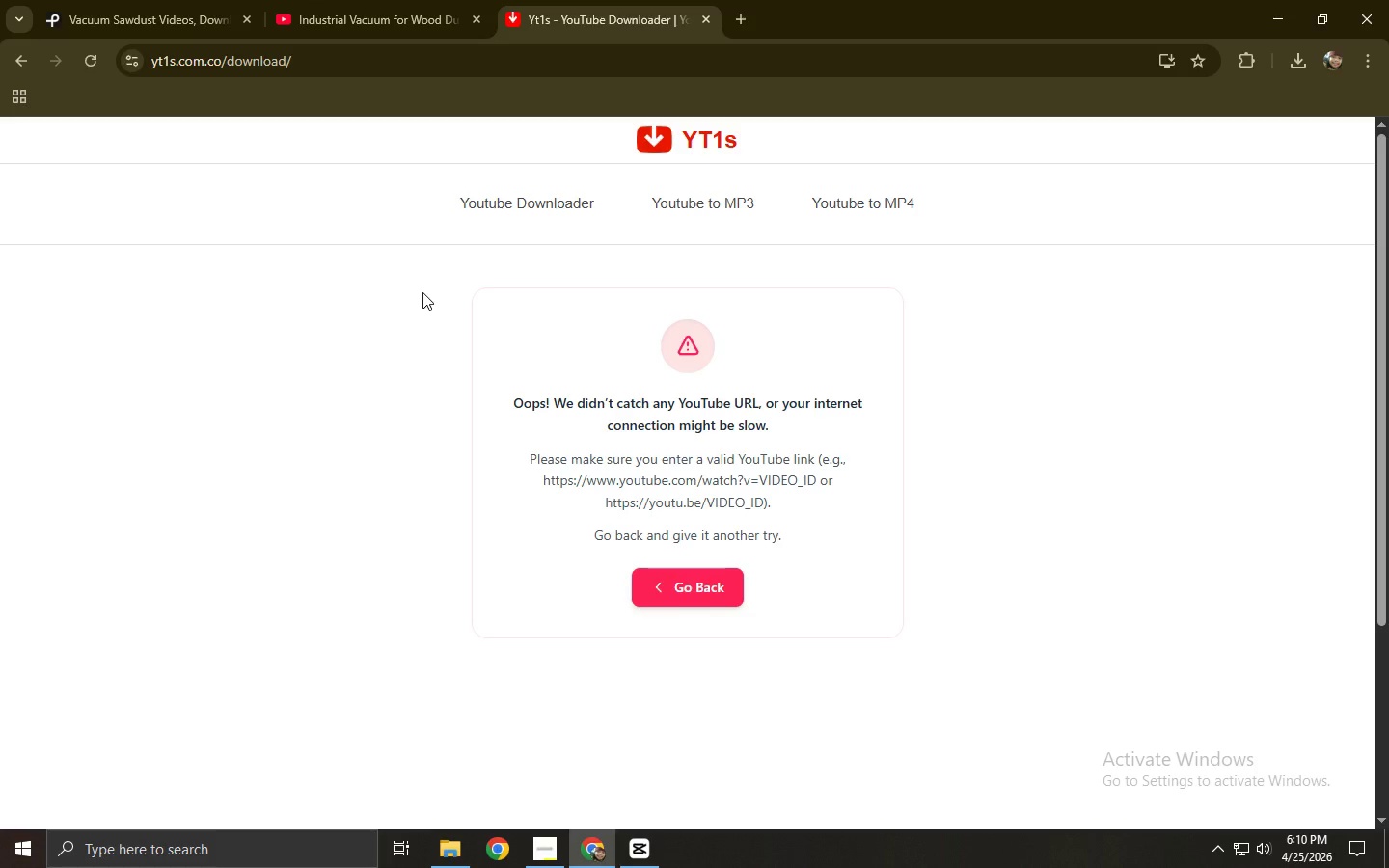 
left_click([526, 197])
 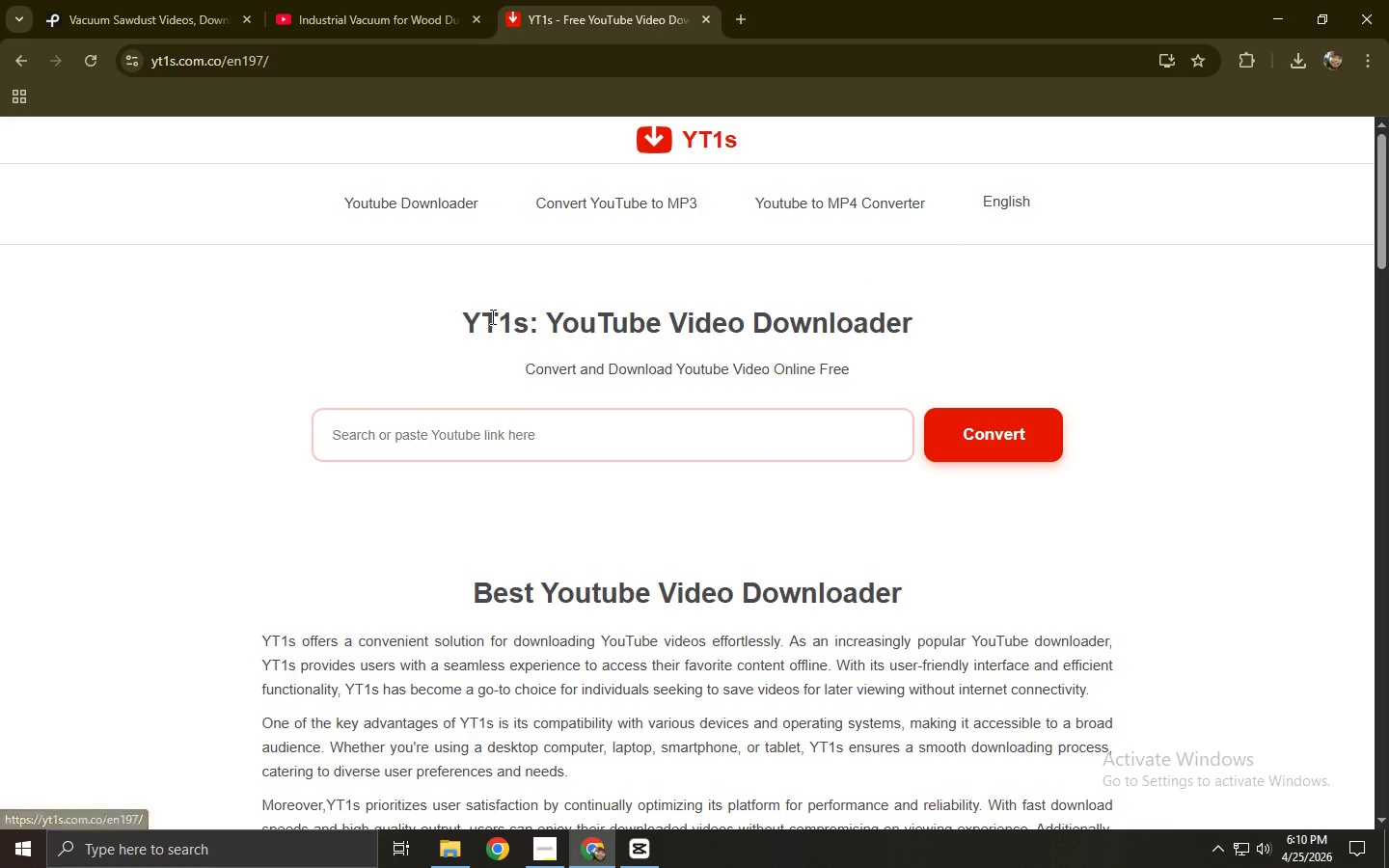 
left_click([477, 443])
 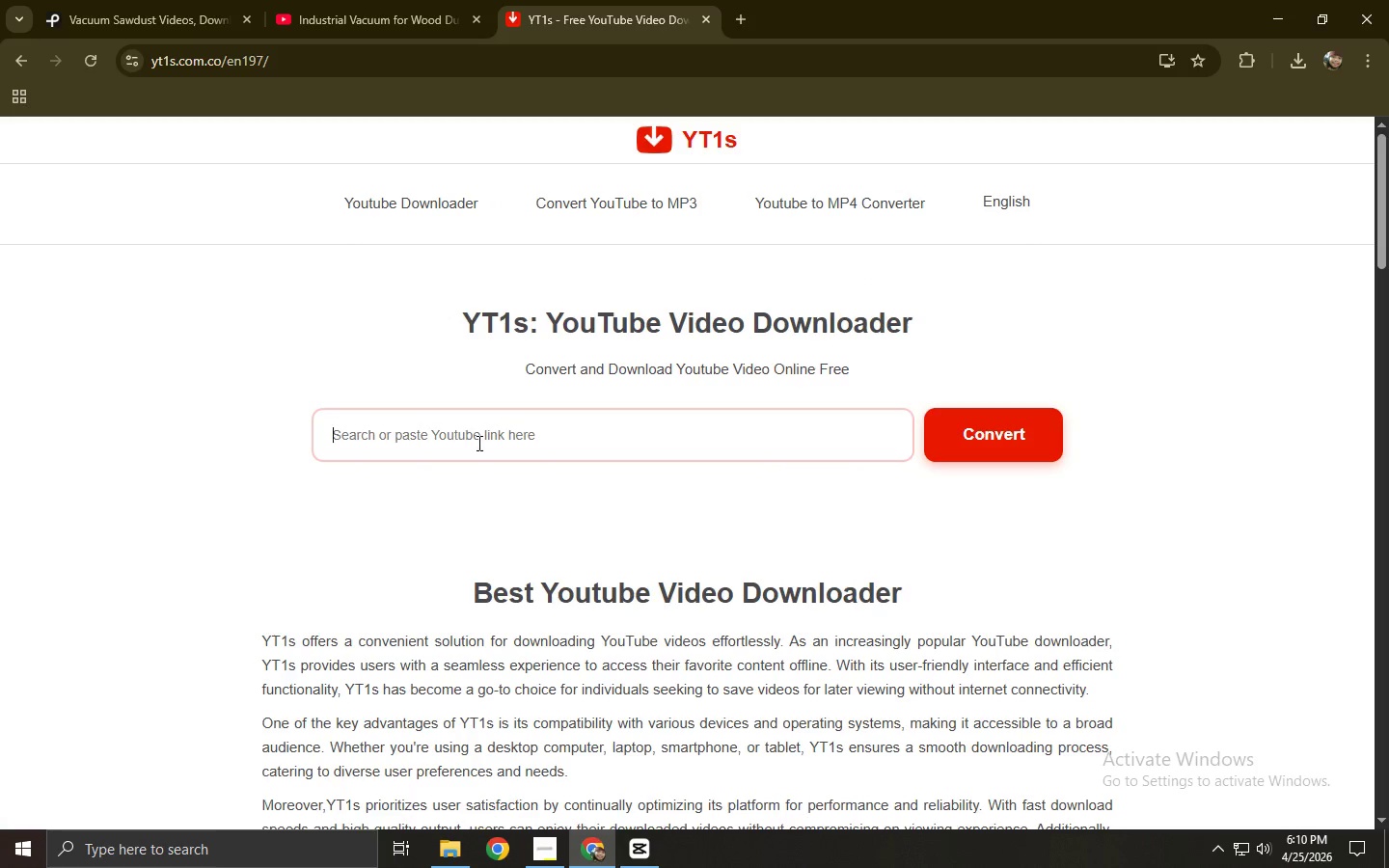 
key(Control+ControlLeft)
 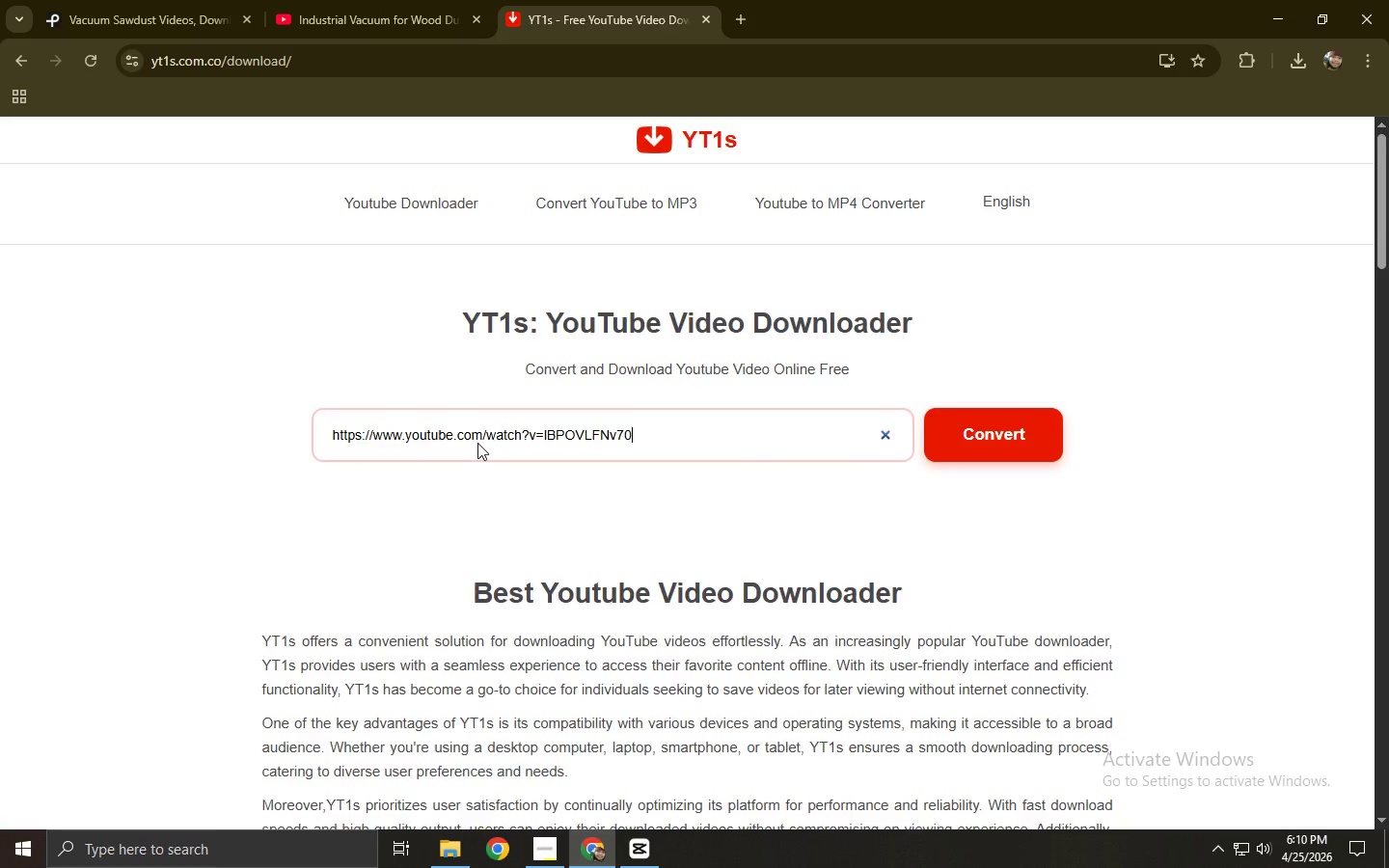 
key(Control+V)
 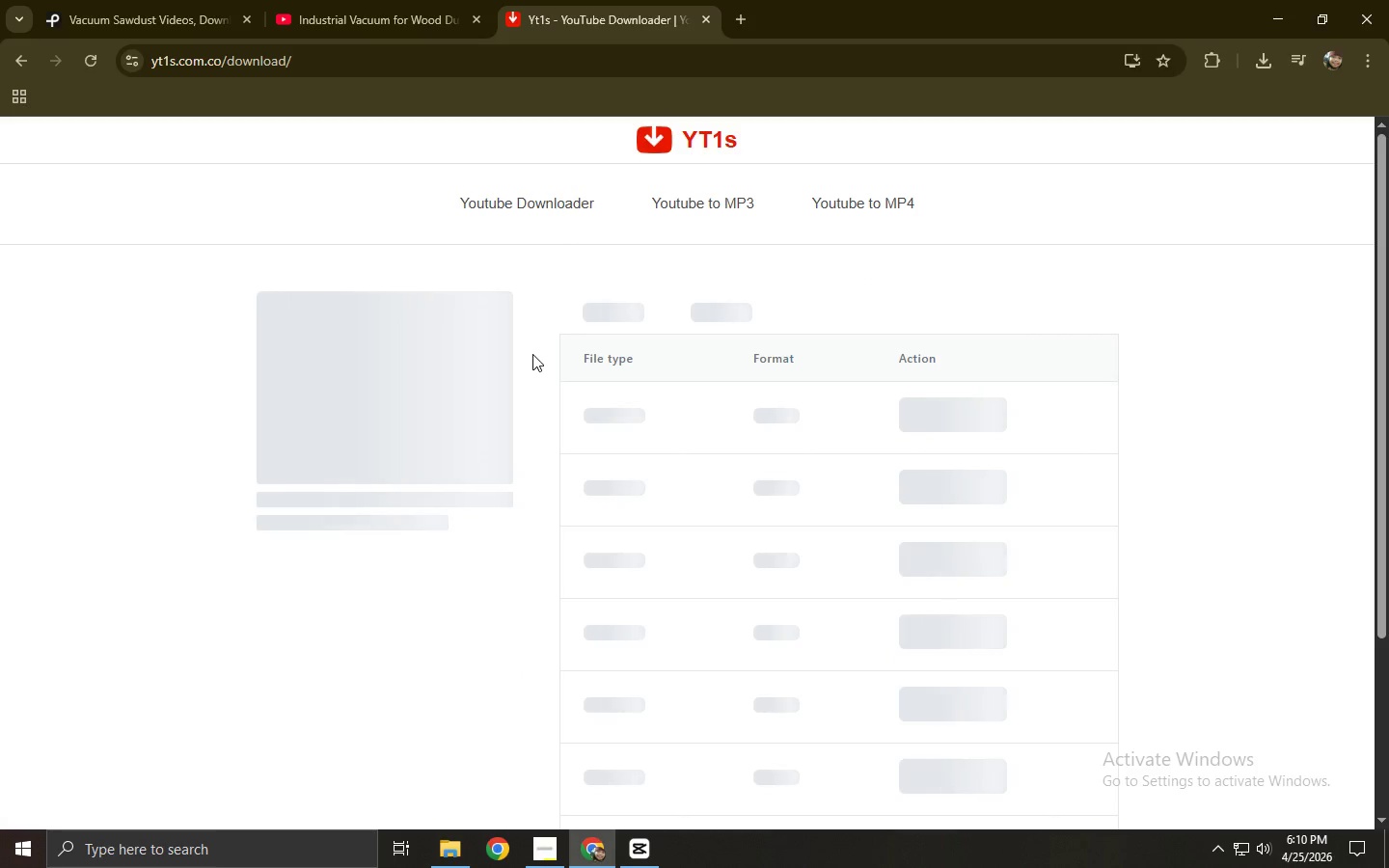 
left_click([741, 312])
 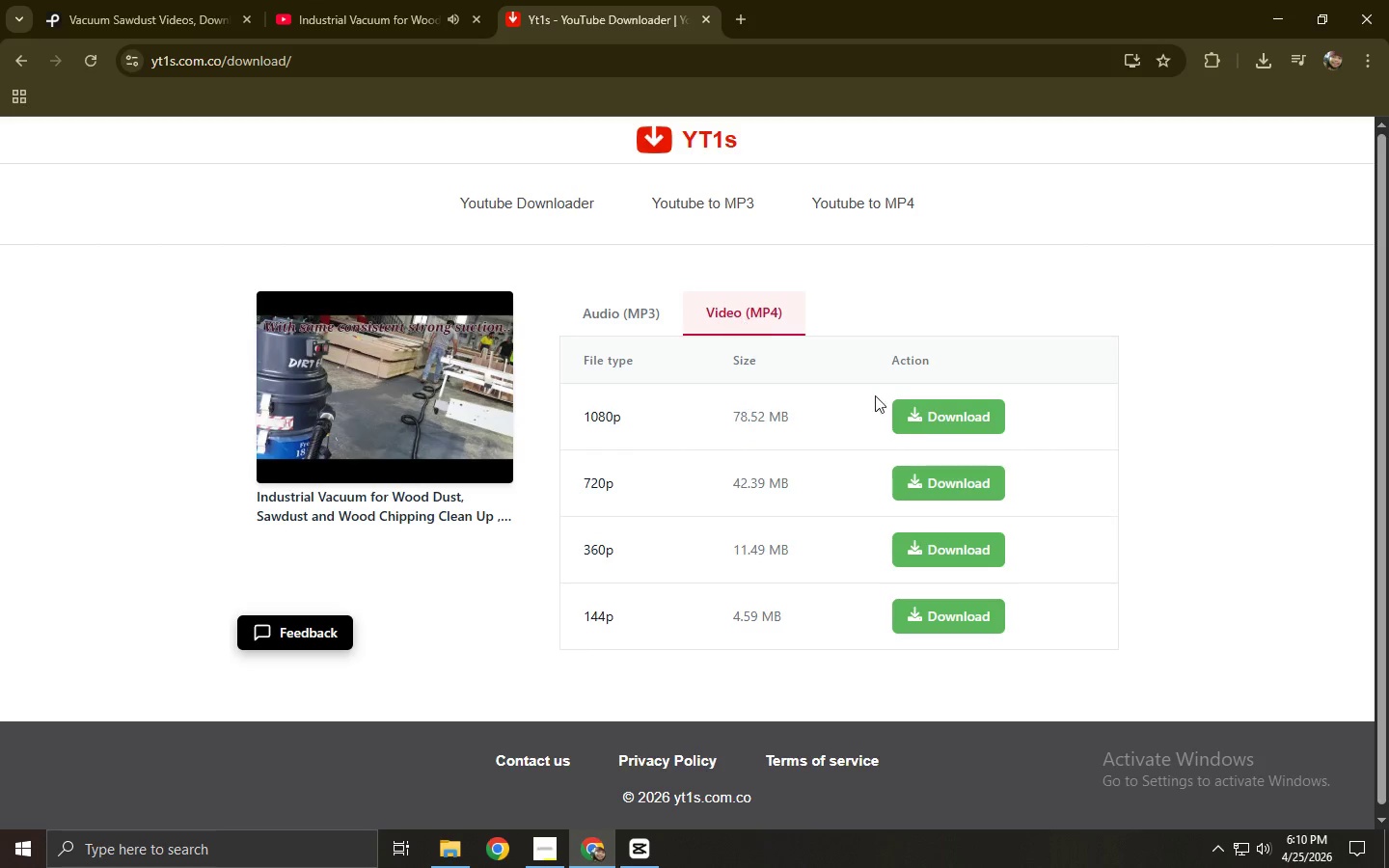 
left_click([929, 412])
 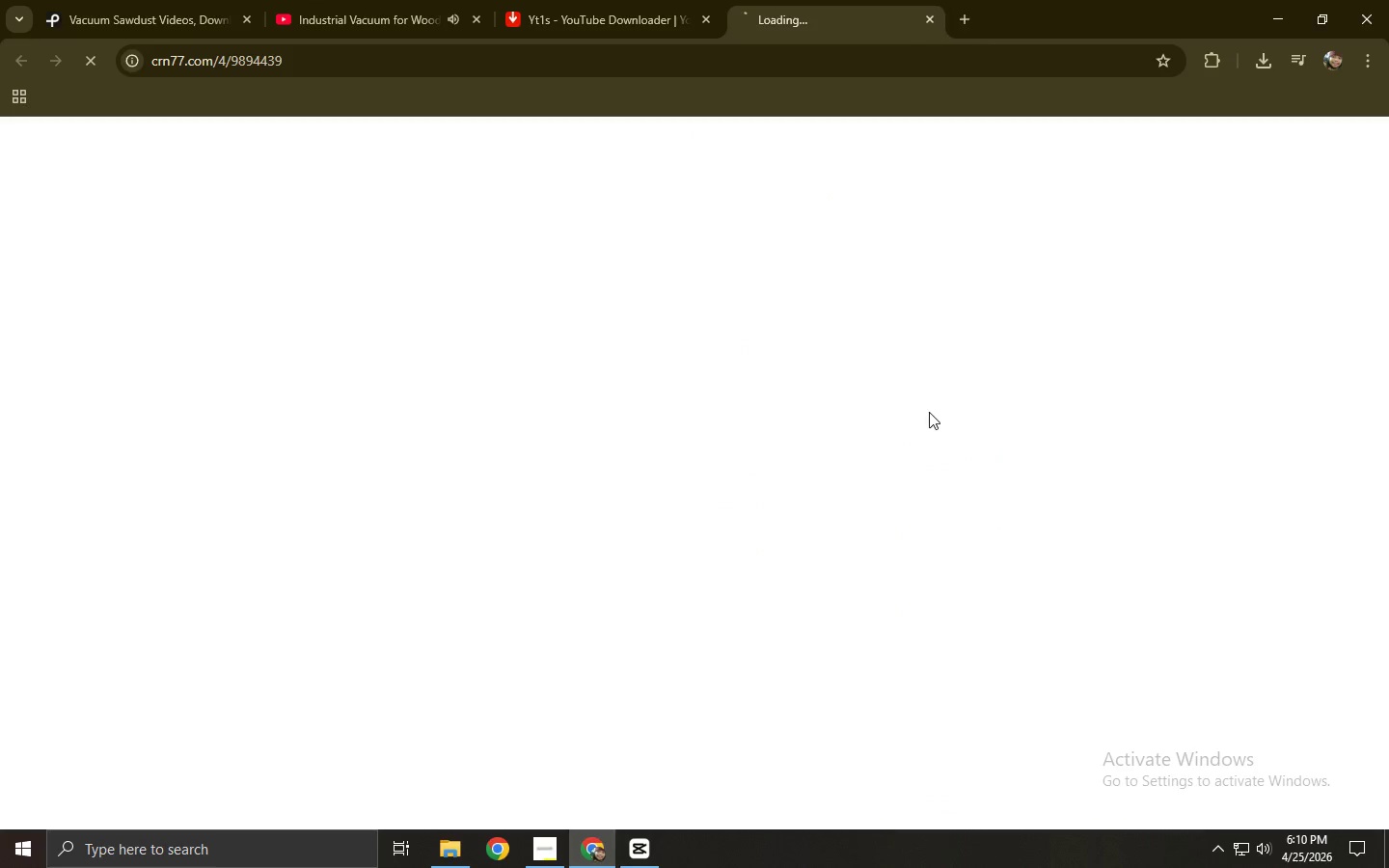 
key(Control+ControlLeft)
 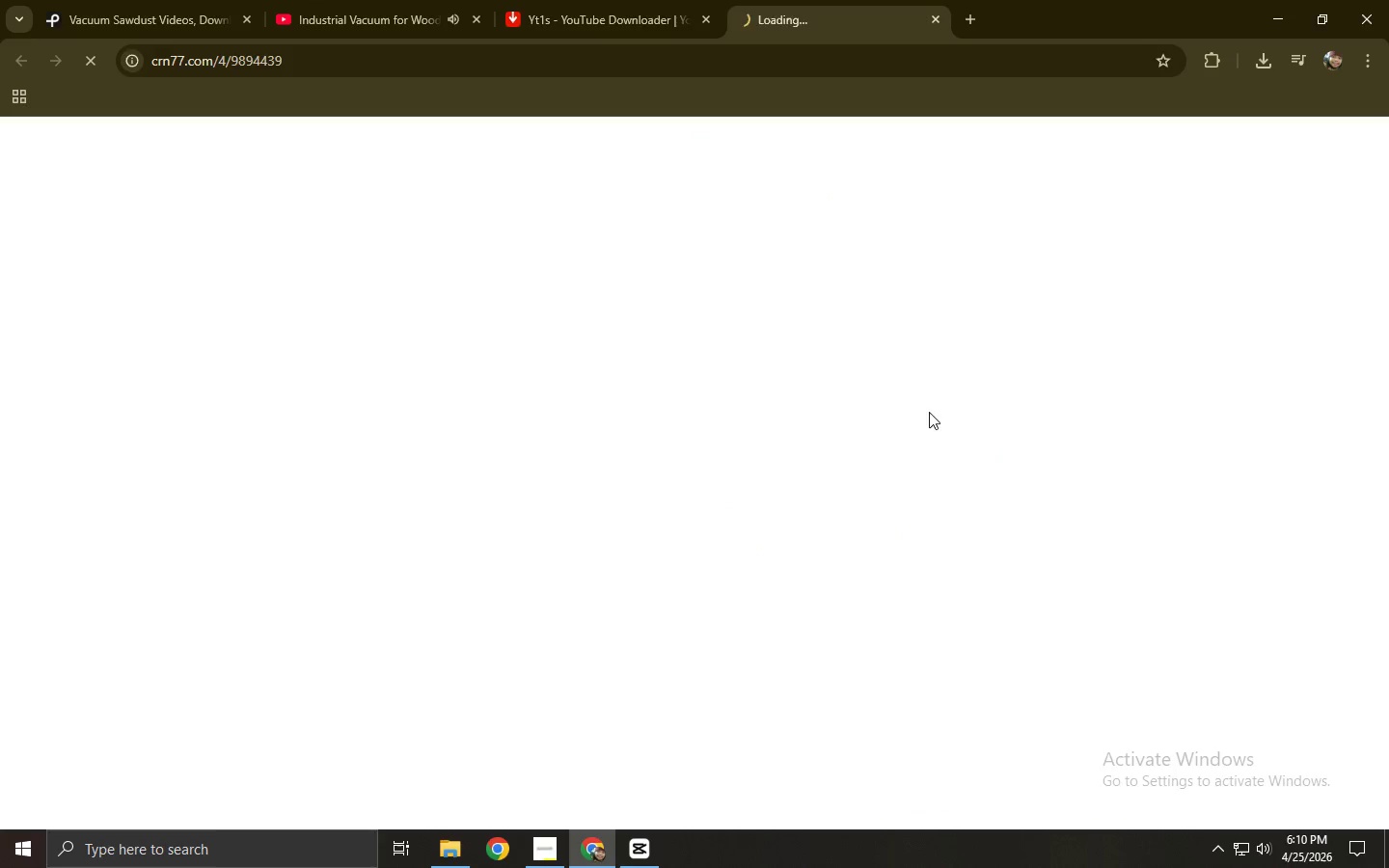 
key(Control+W)
 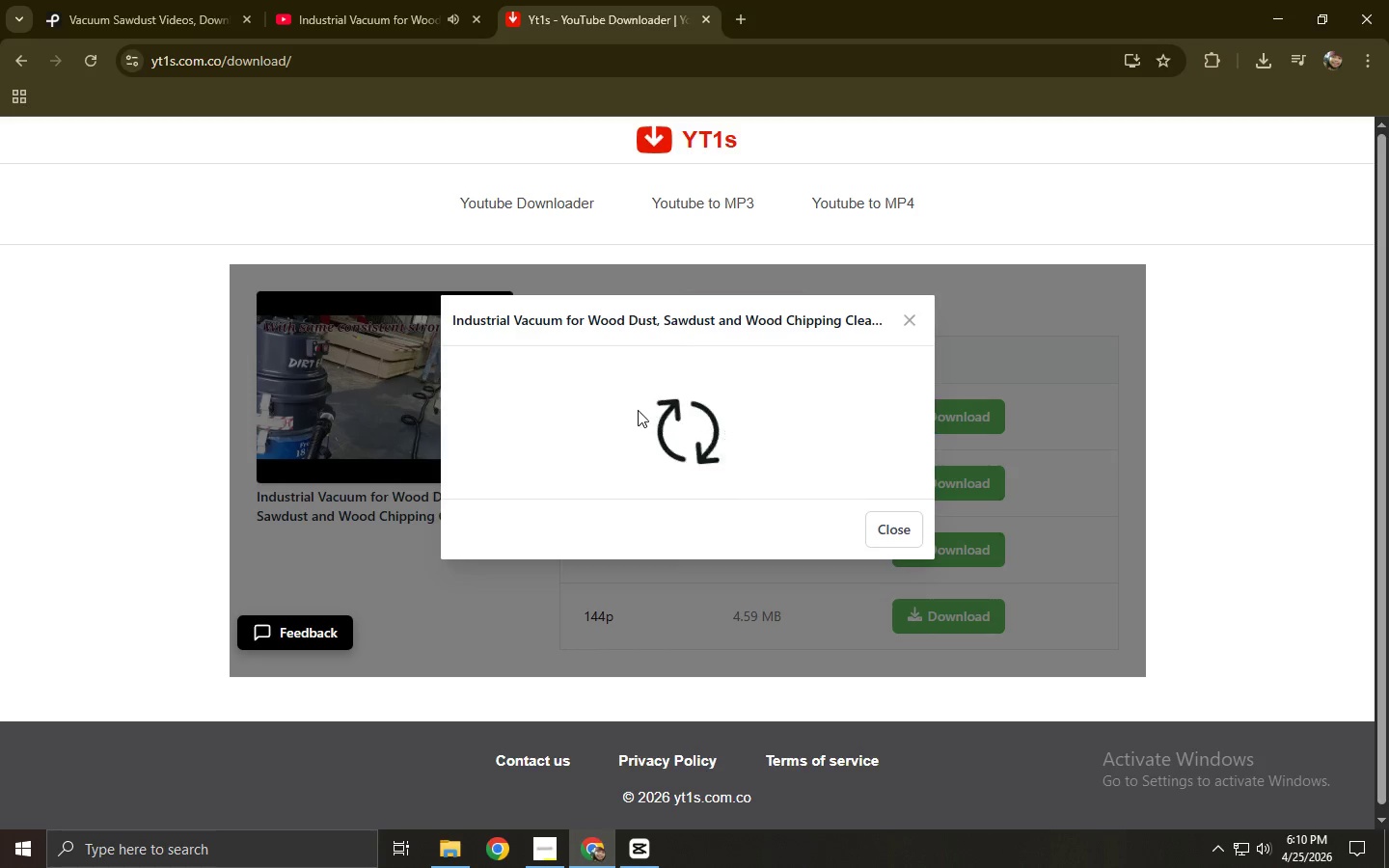 
left_click([664, 444])
 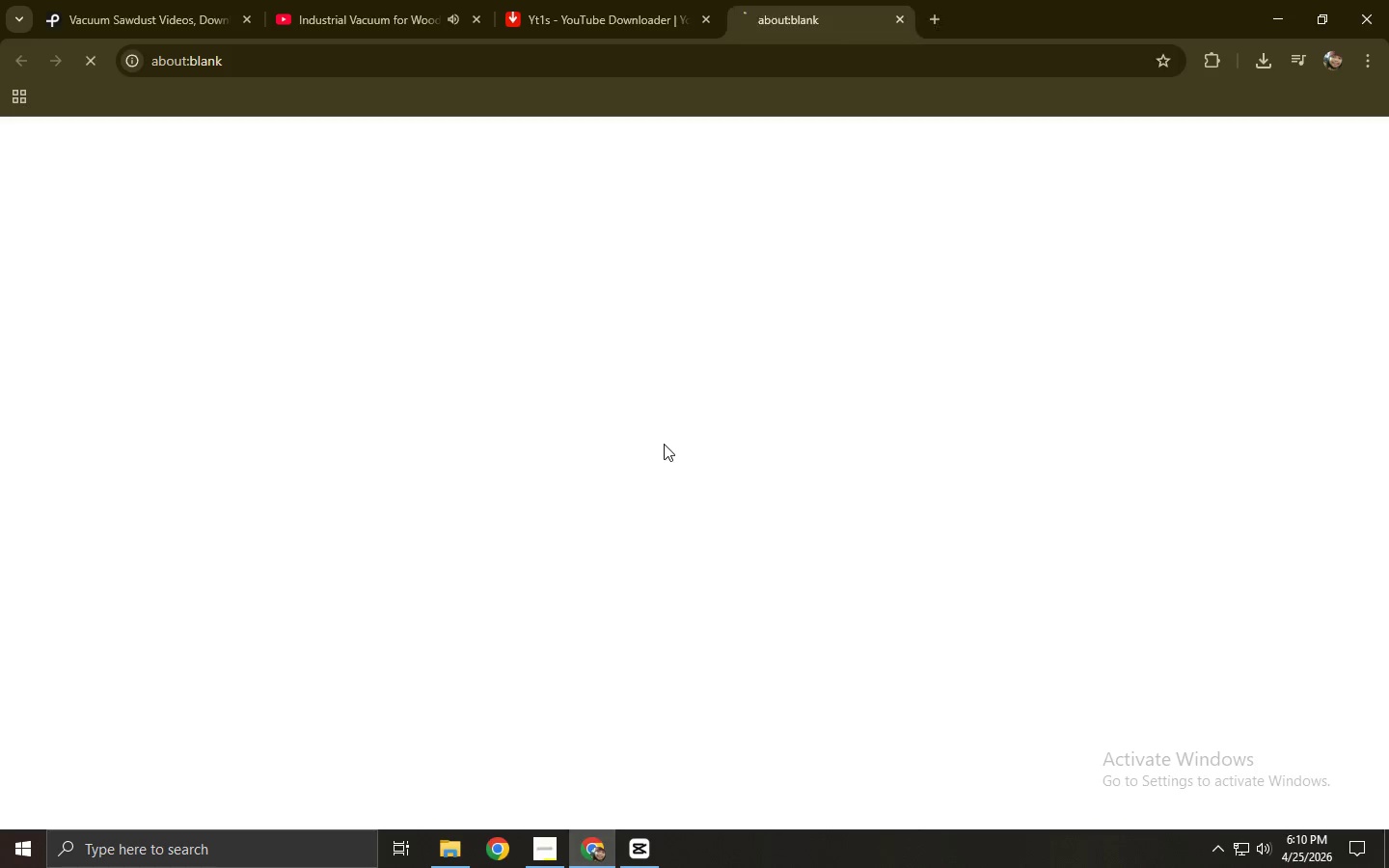 
key(Control+ControlLeft)
 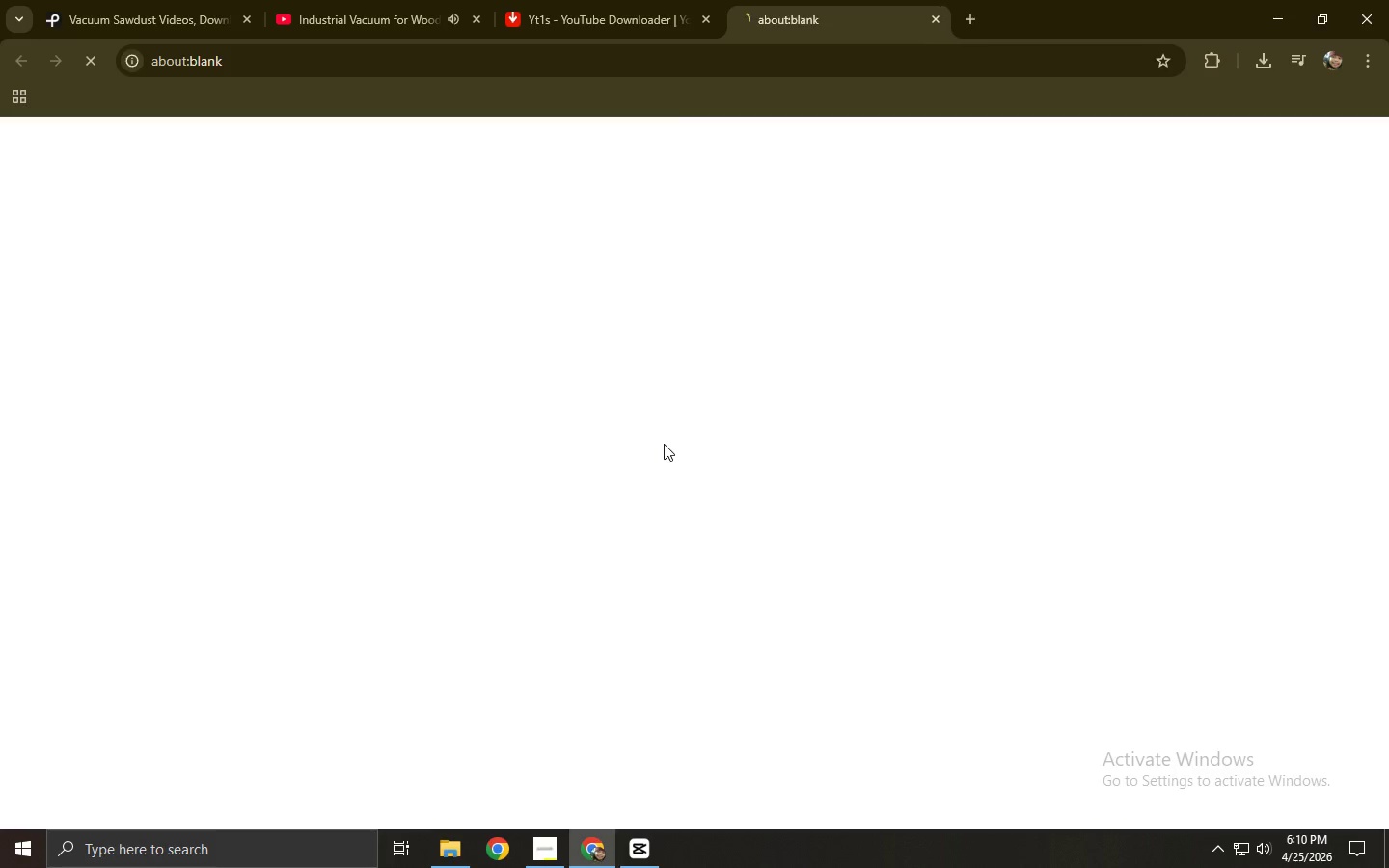 
key(Control+W)
 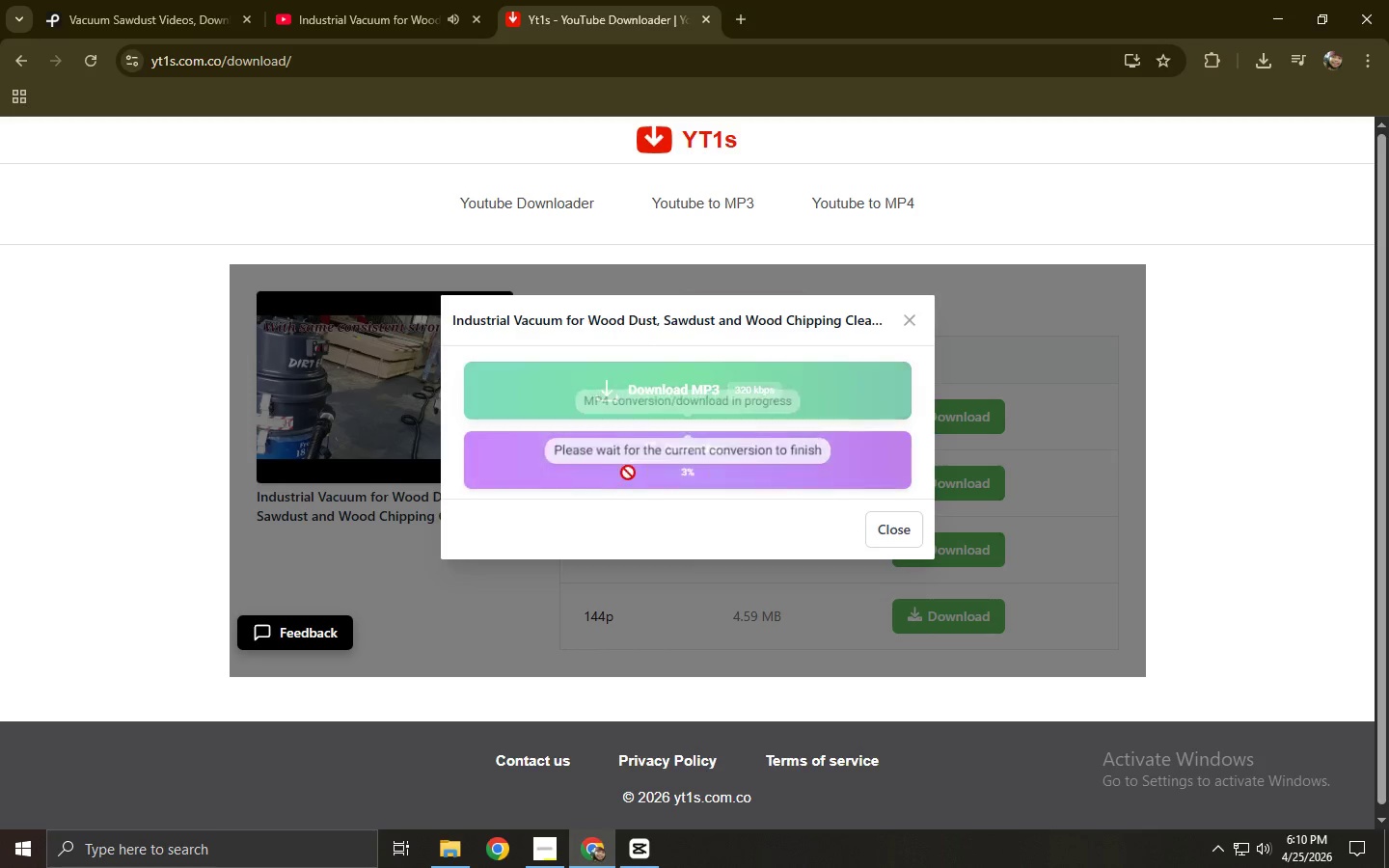 
left_click([416, 0])
 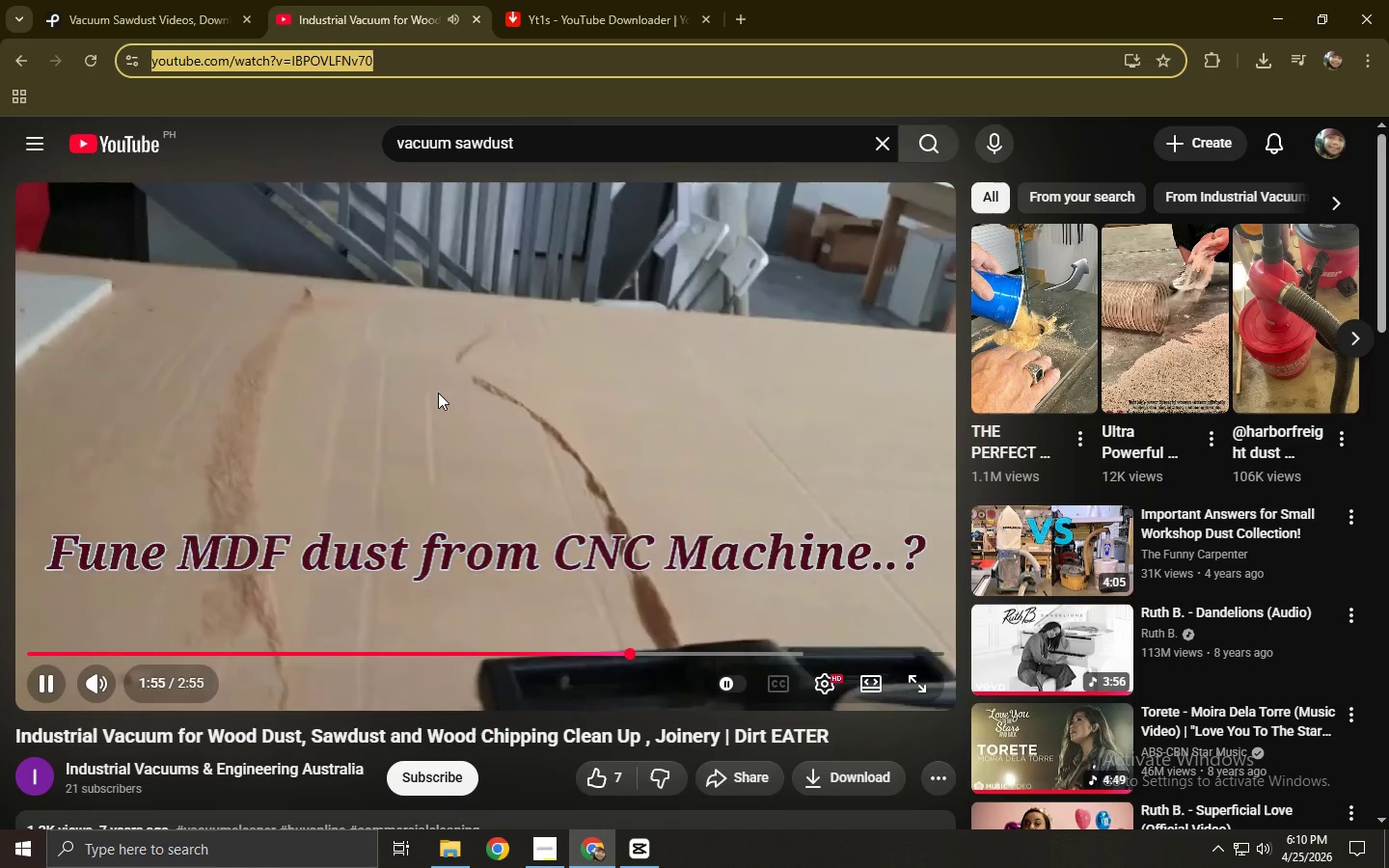 
scroll: coordinate [446, 439], scroll_direction: down, amount: 2.0
 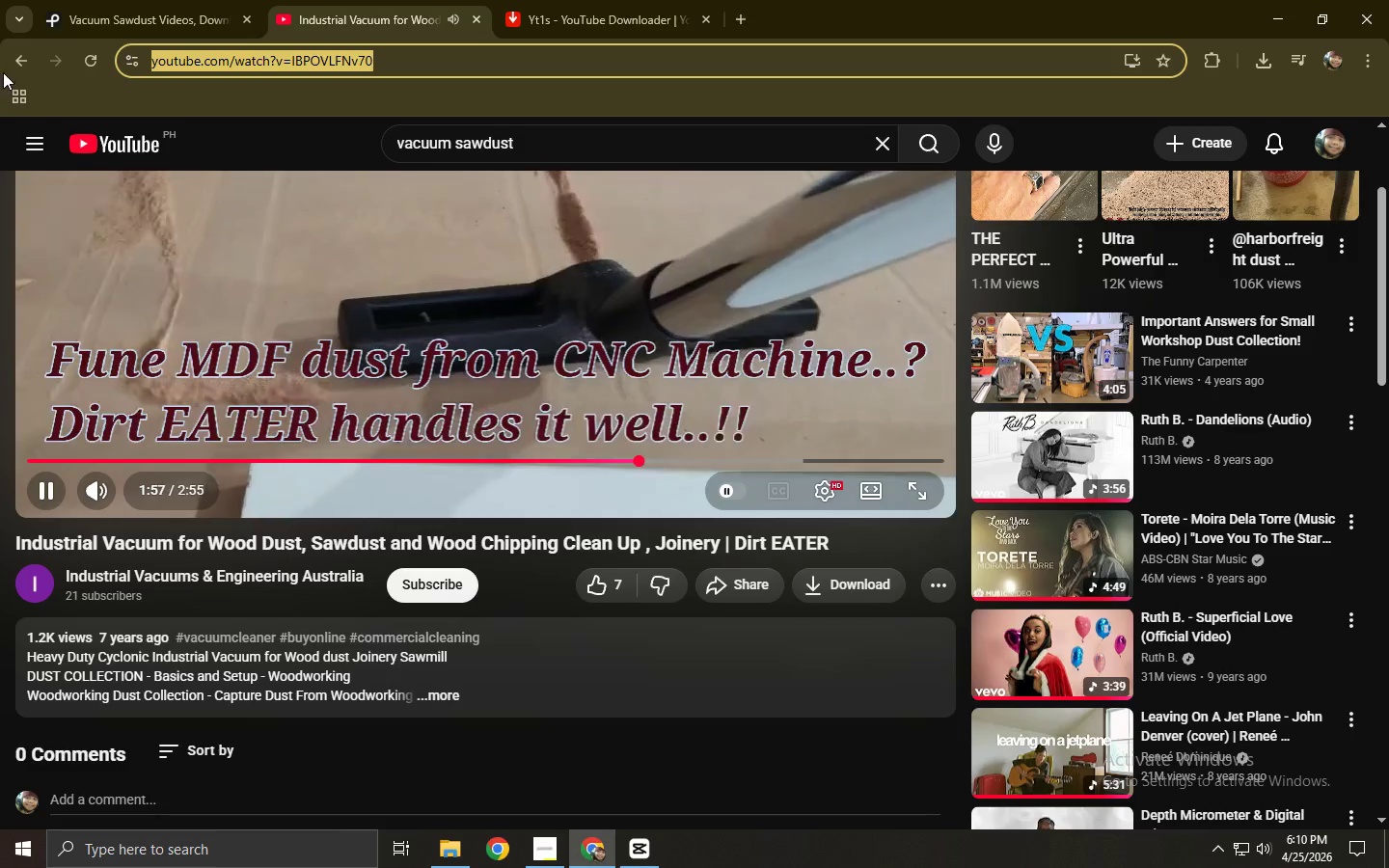 
left_click([14, 65])
 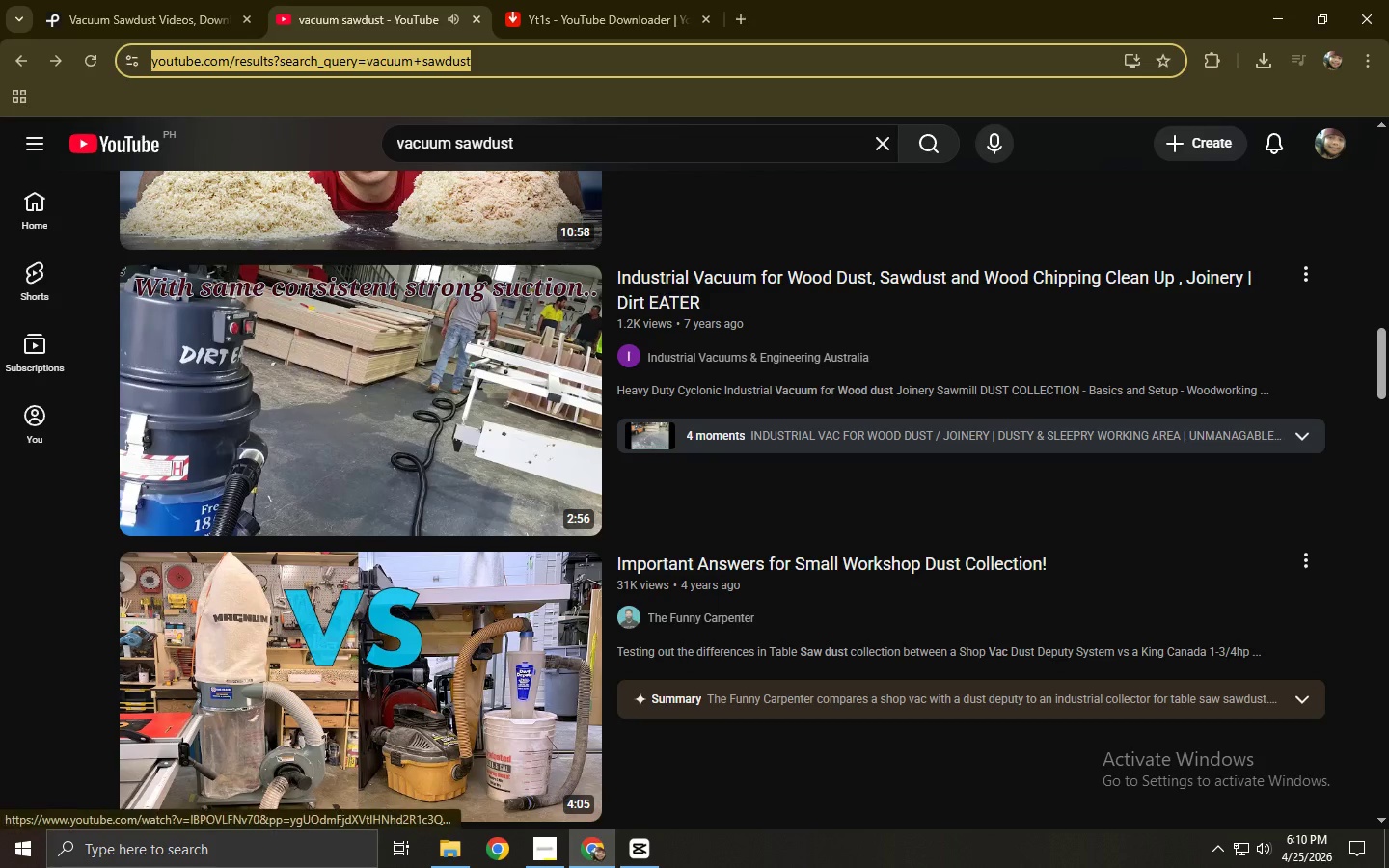 
scroll: coordinate [303, 351], scroll_direction: down, amount: 2.0
 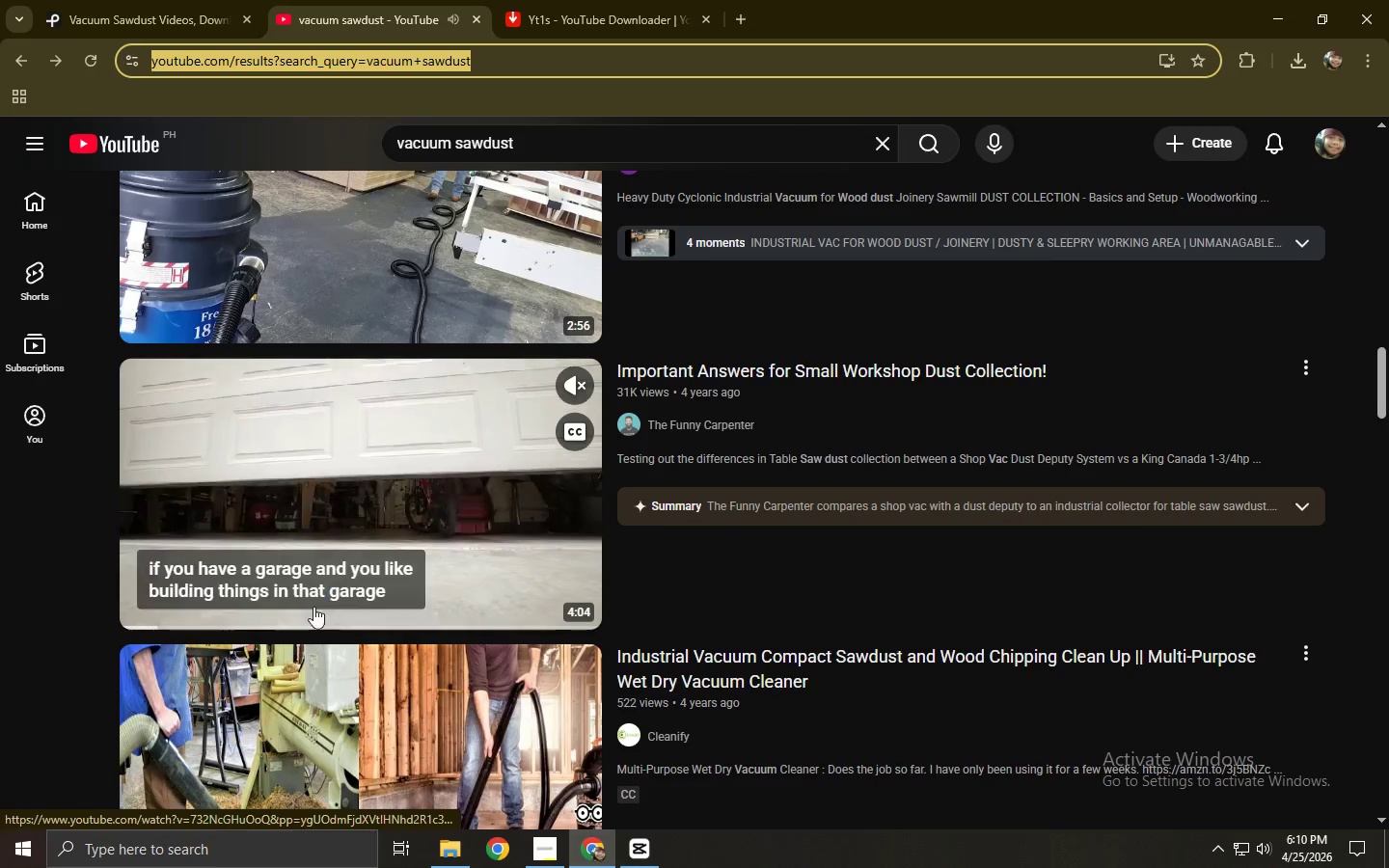 
left_click([242, 636])
 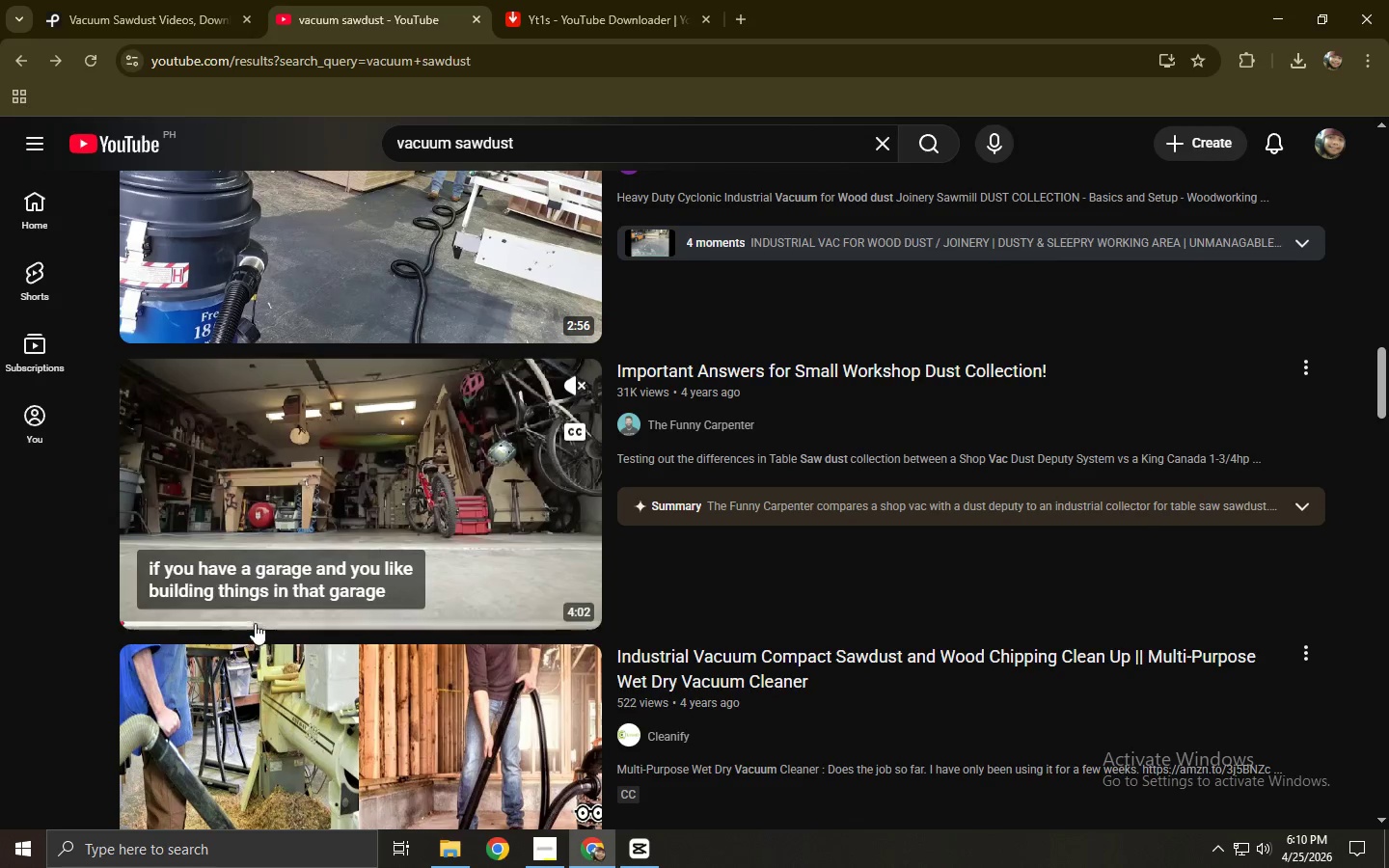 
left_click([255, 622])
 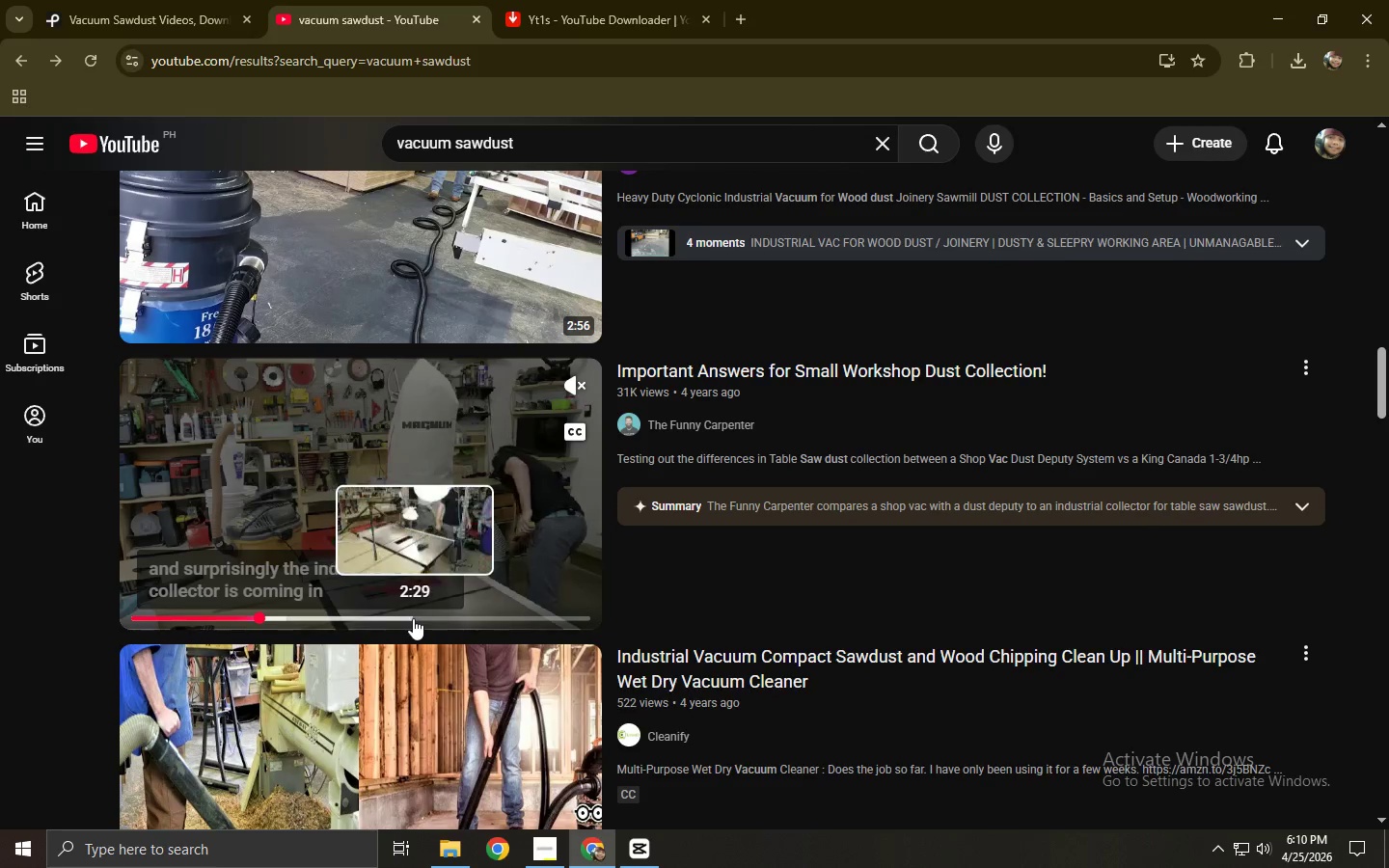 
left_click([426, 618])
 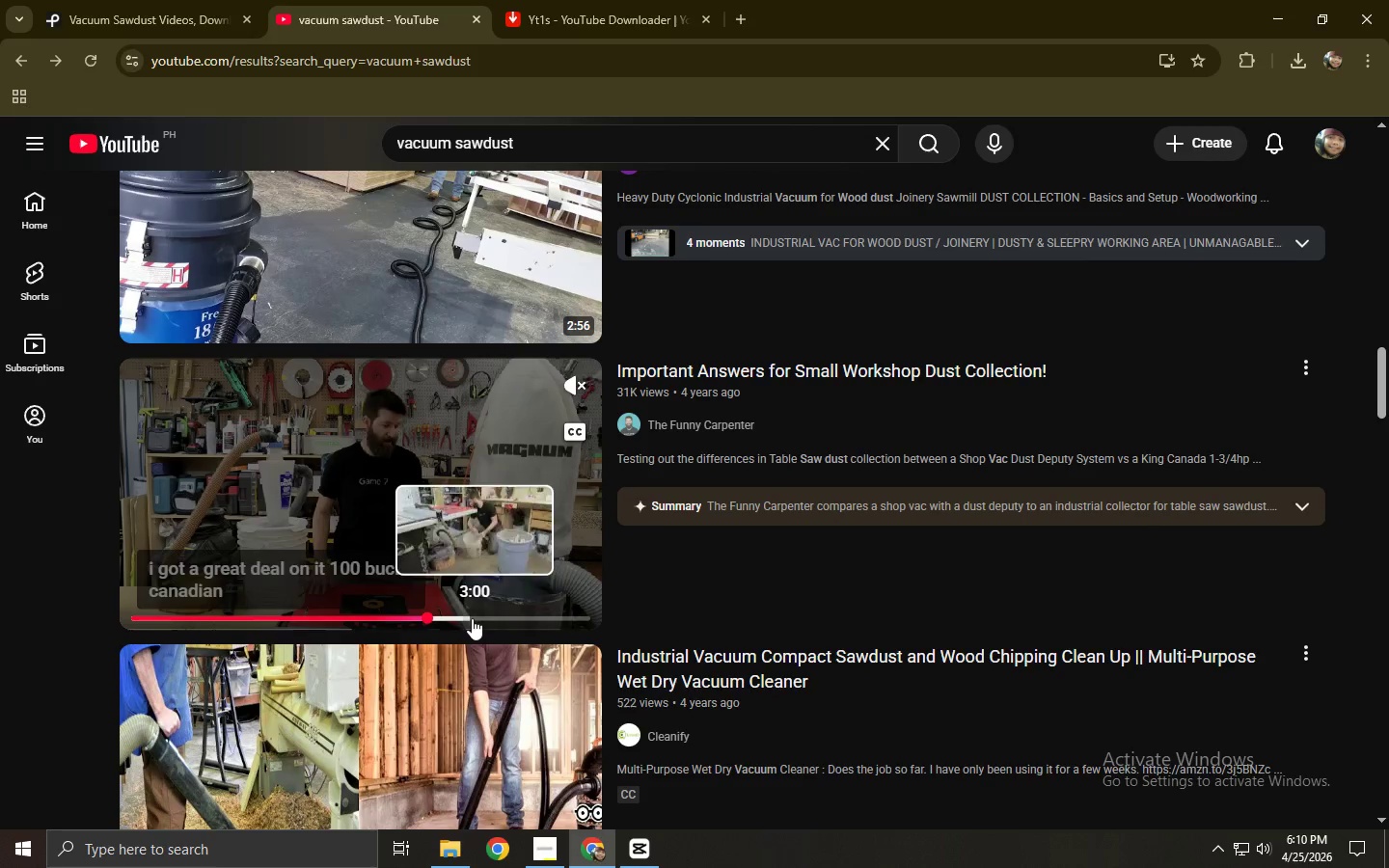 
scroll: coordinate [277, 588], scroll_direction: down, amount: 4.0
 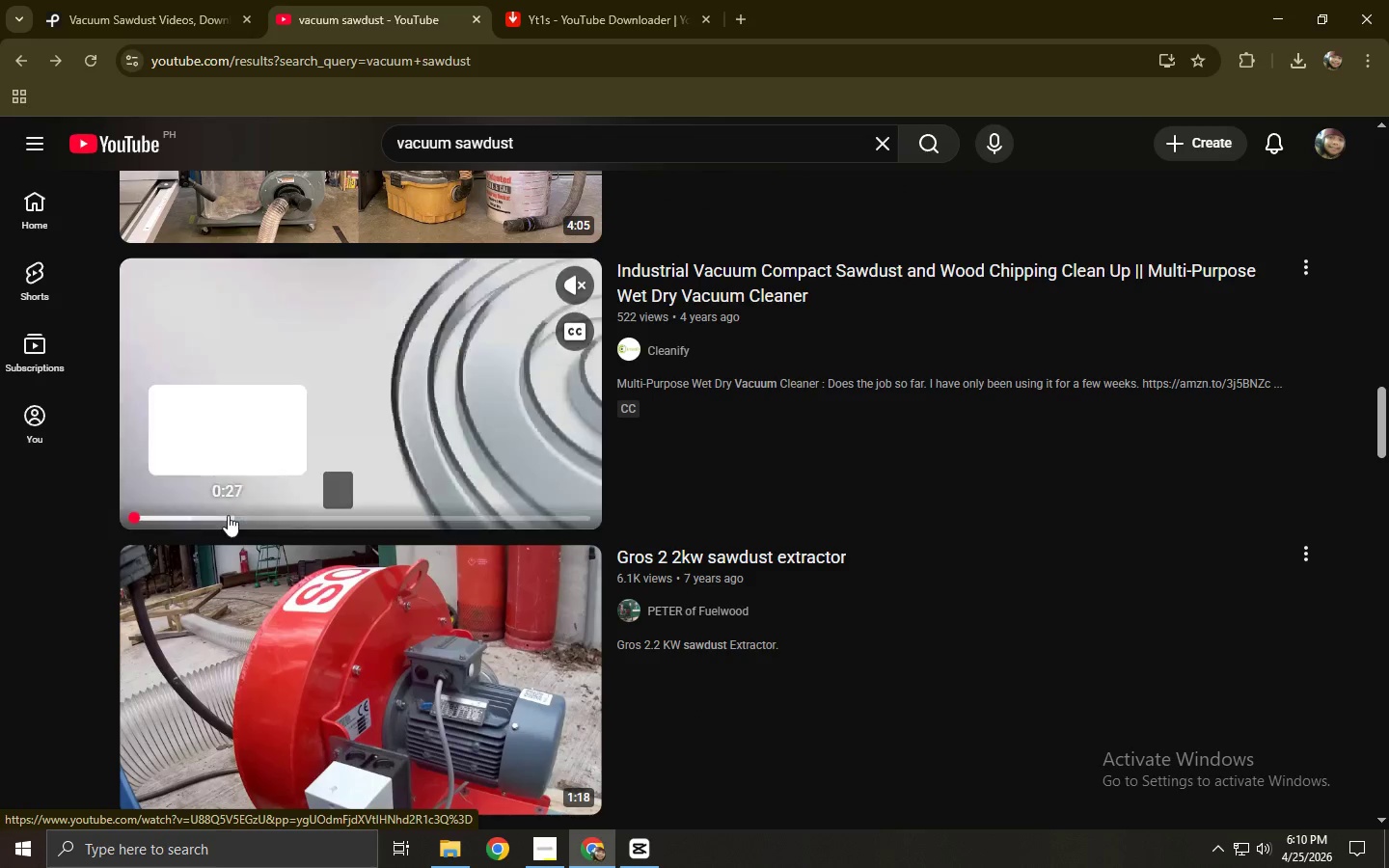 
left_click([197, 521])
 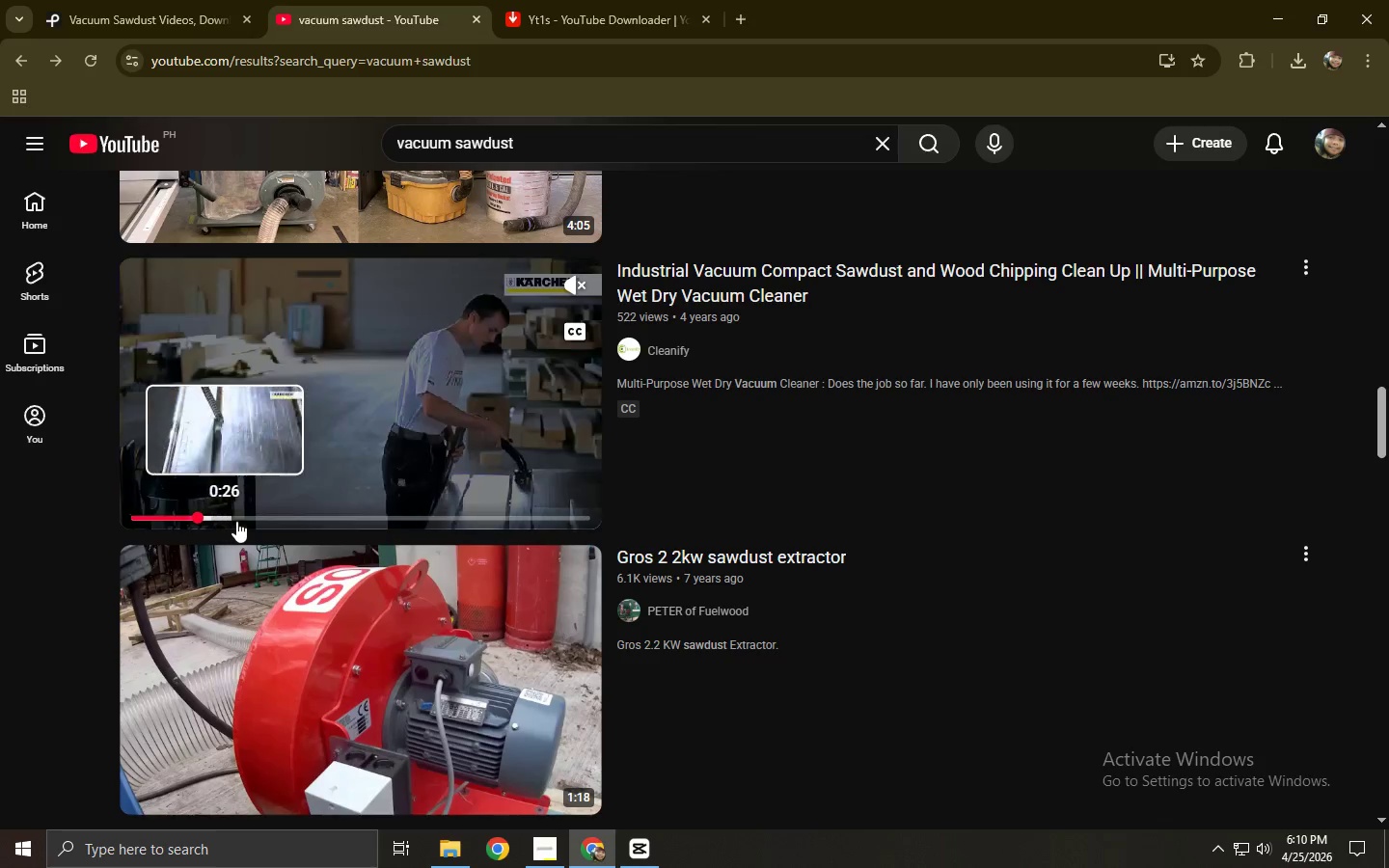 
left_click([256, 521])
 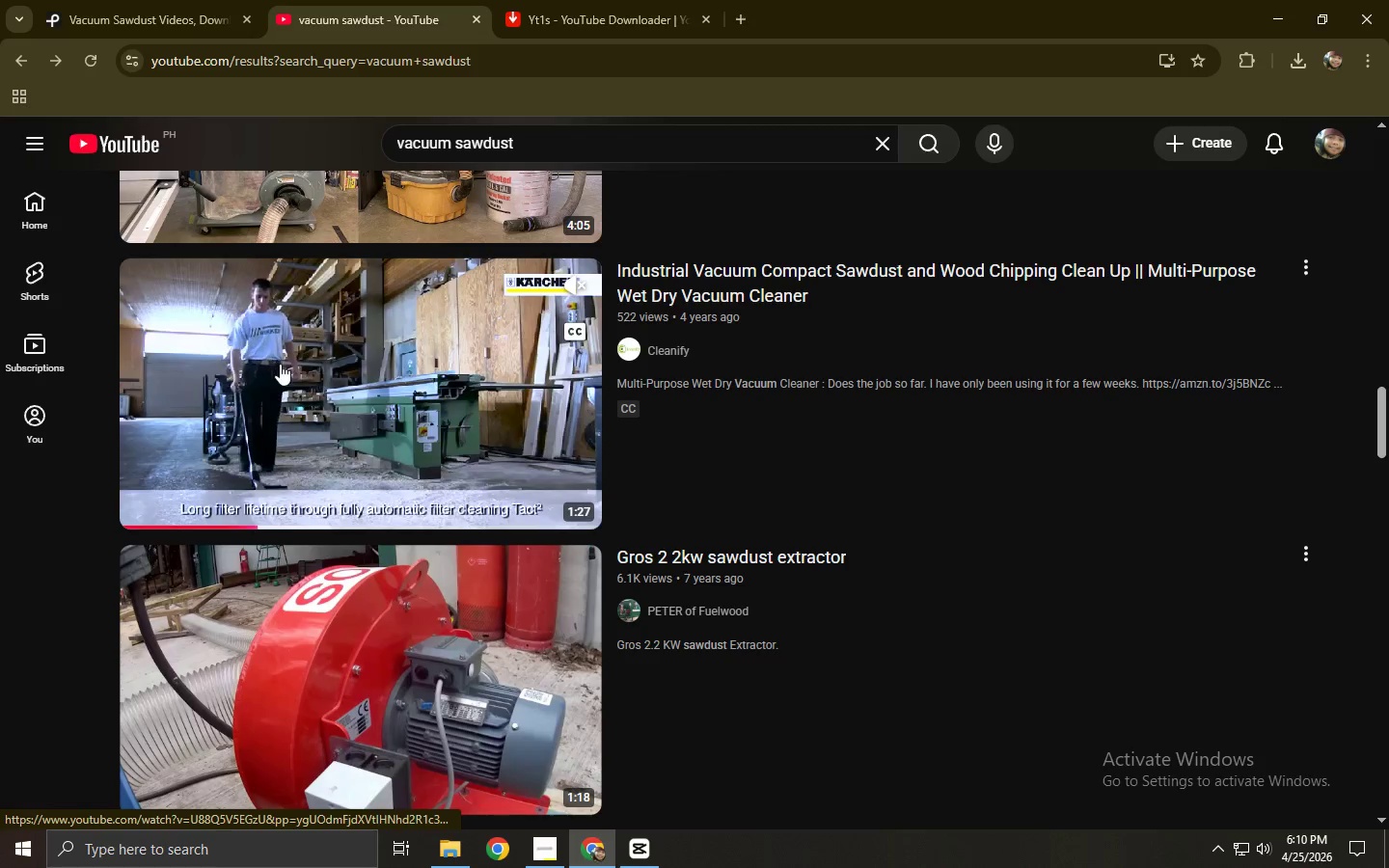 
left_click([289, 517])
 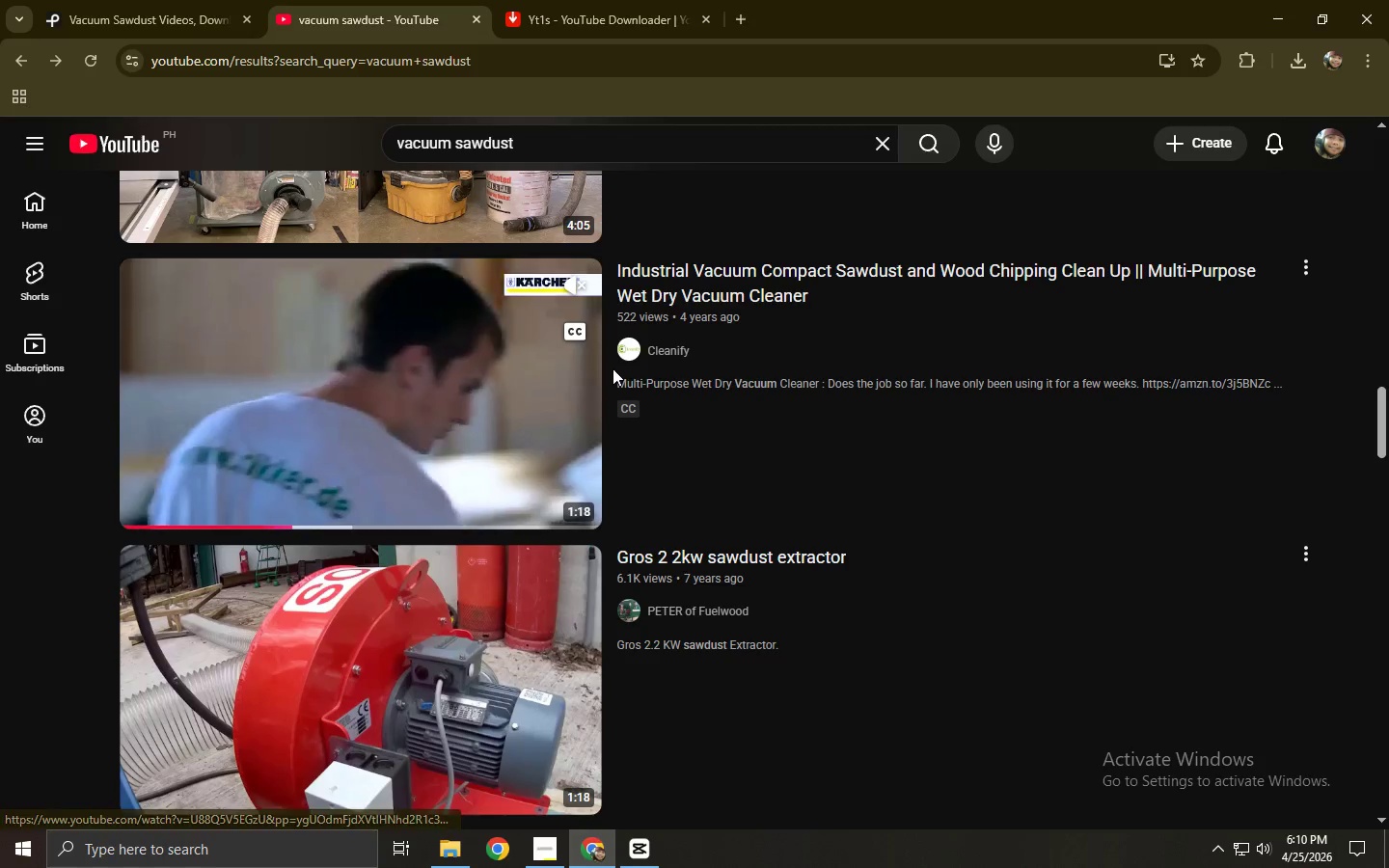 
left_click([396, 524])
 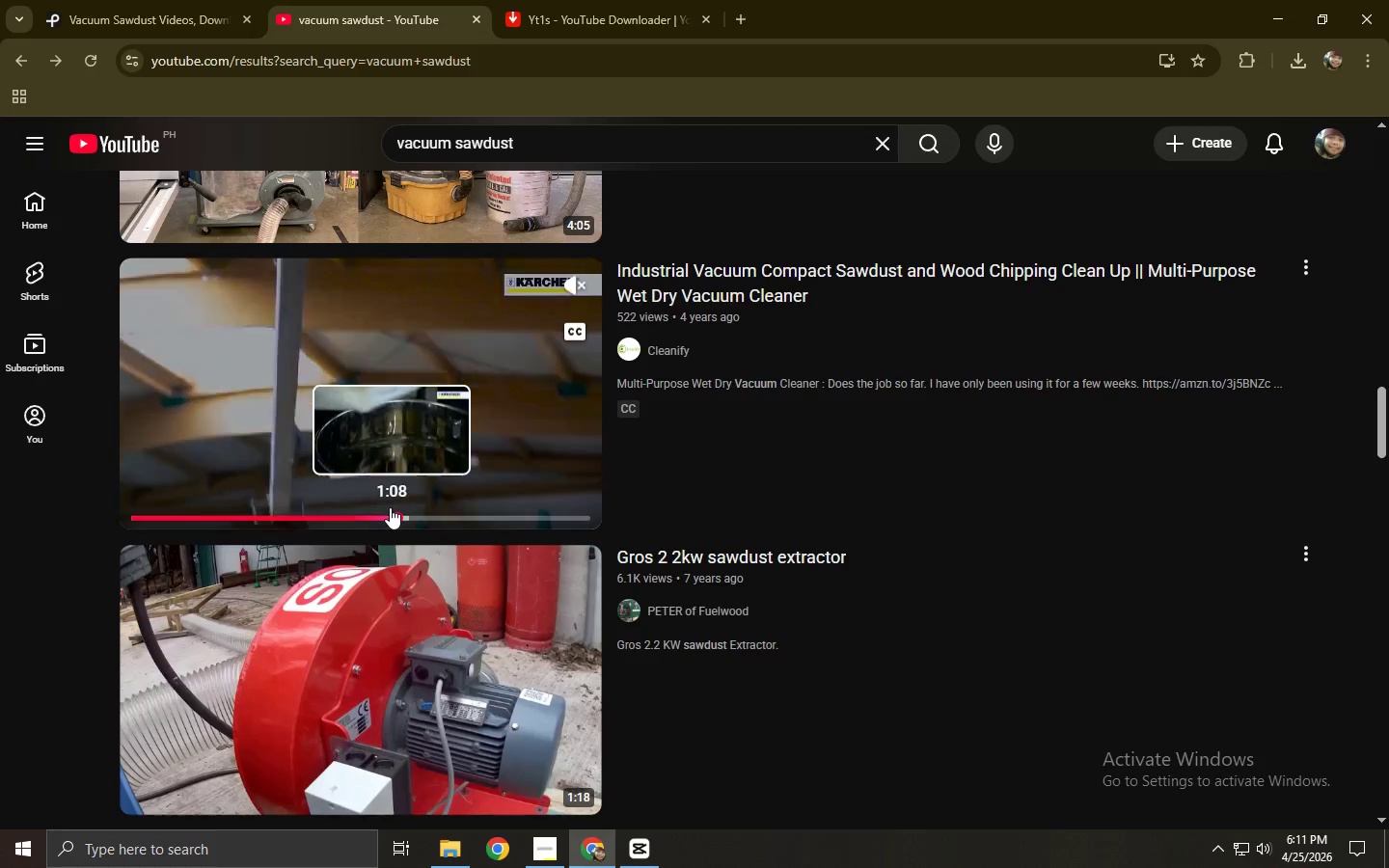 
scroll: coordinate [383, 475], scroll_direction: down, amount: 2.0
 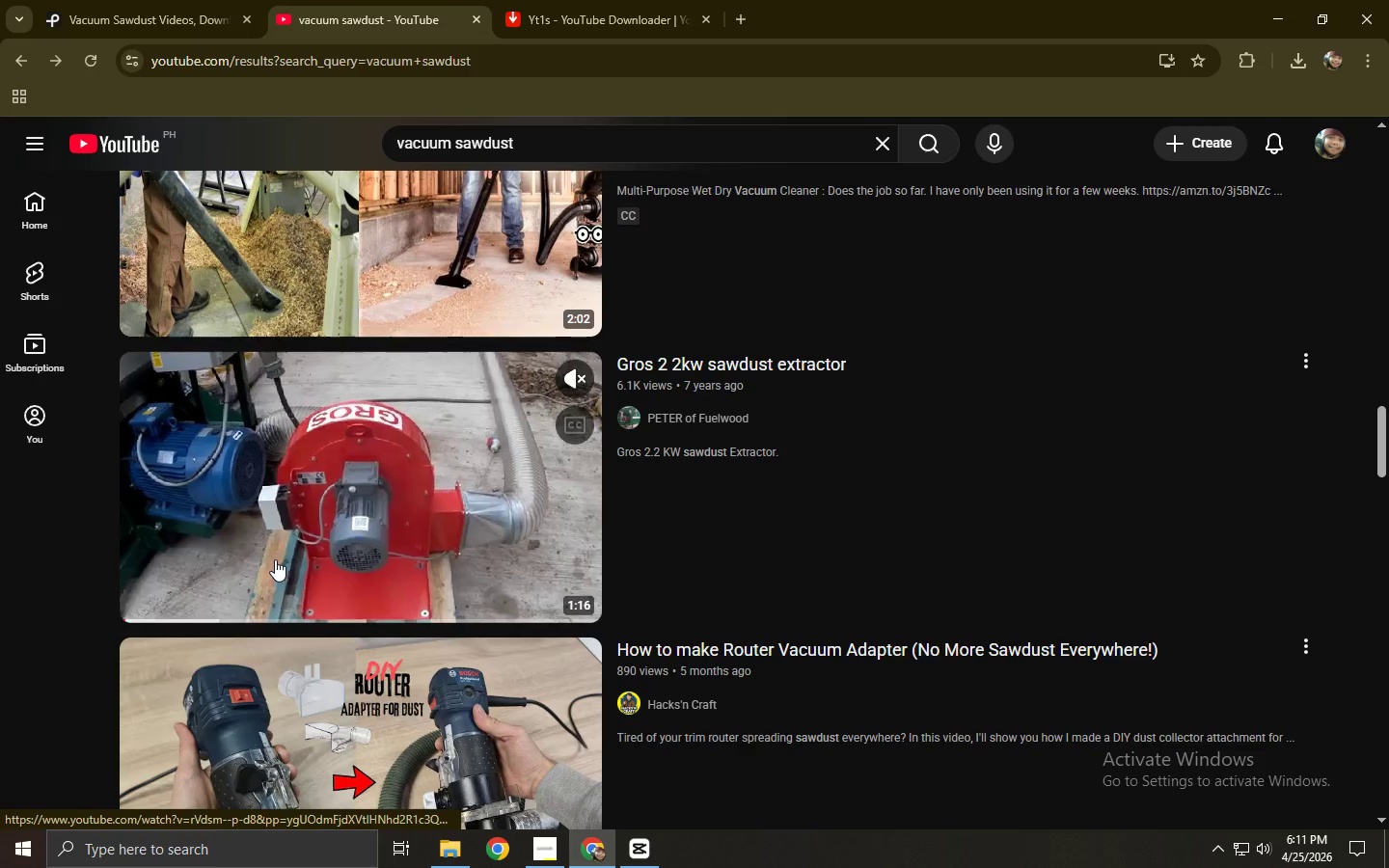 
left_click([230, 610])
 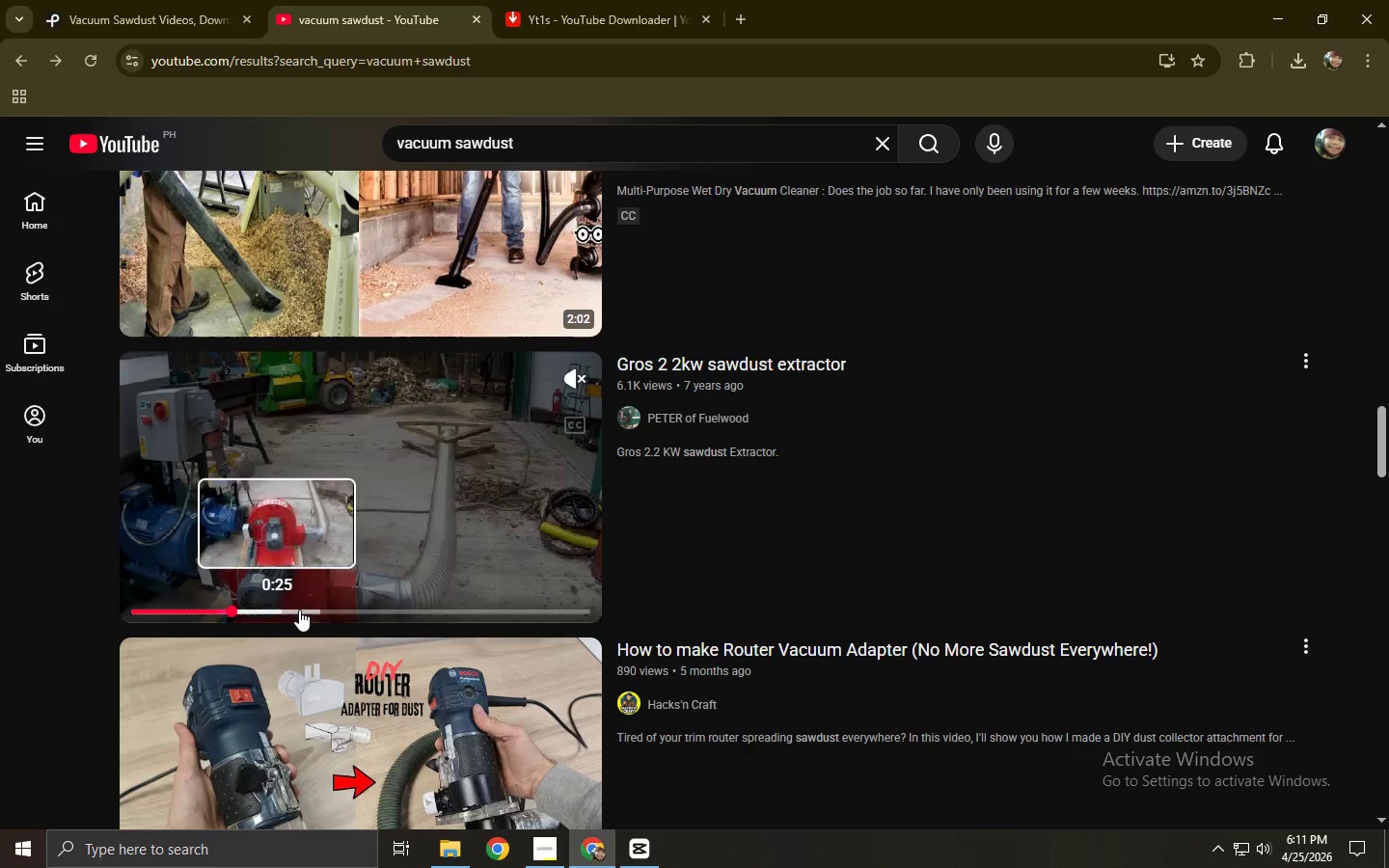 
left_click([312, 610])
 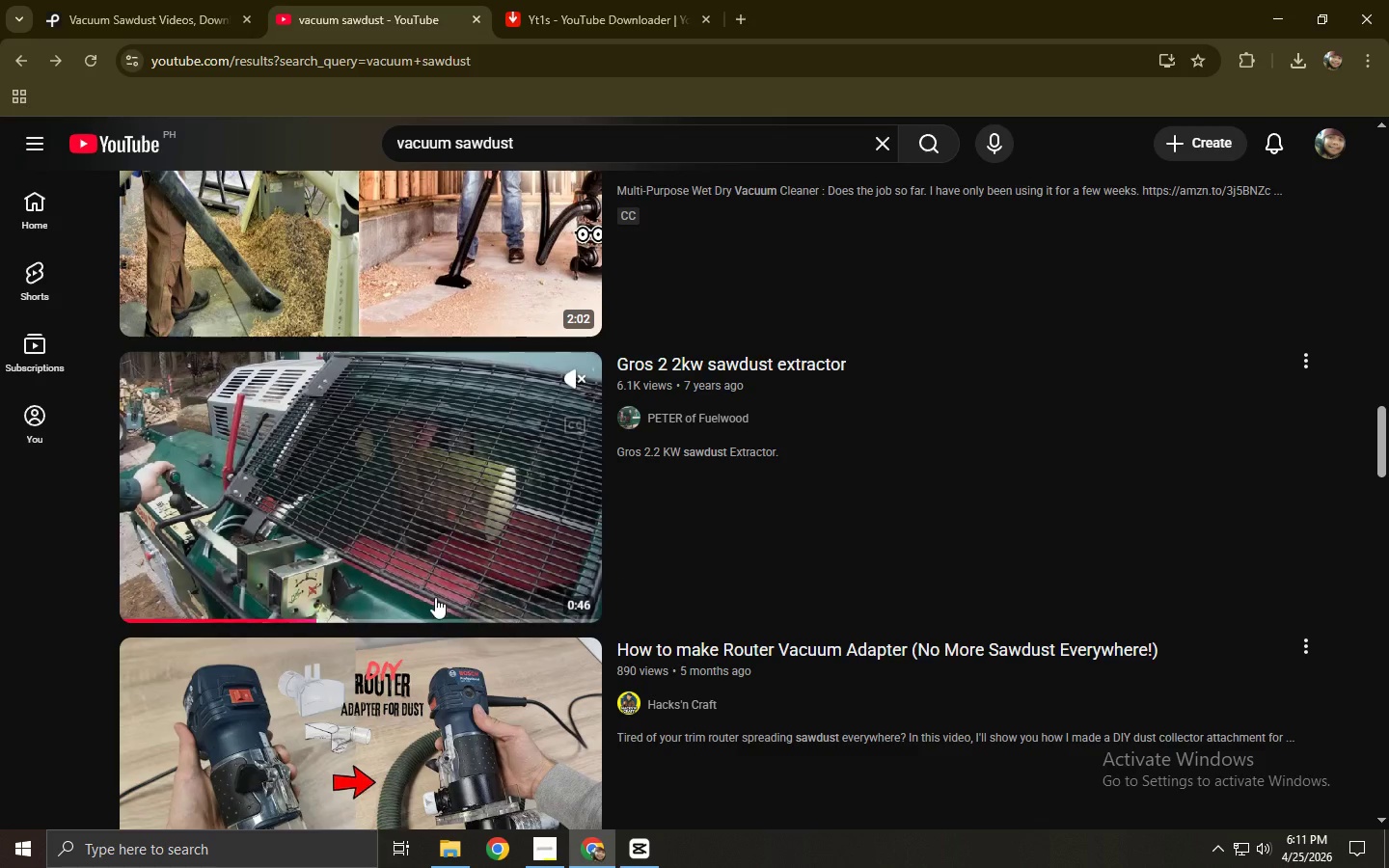 
left_click([407, 604])
 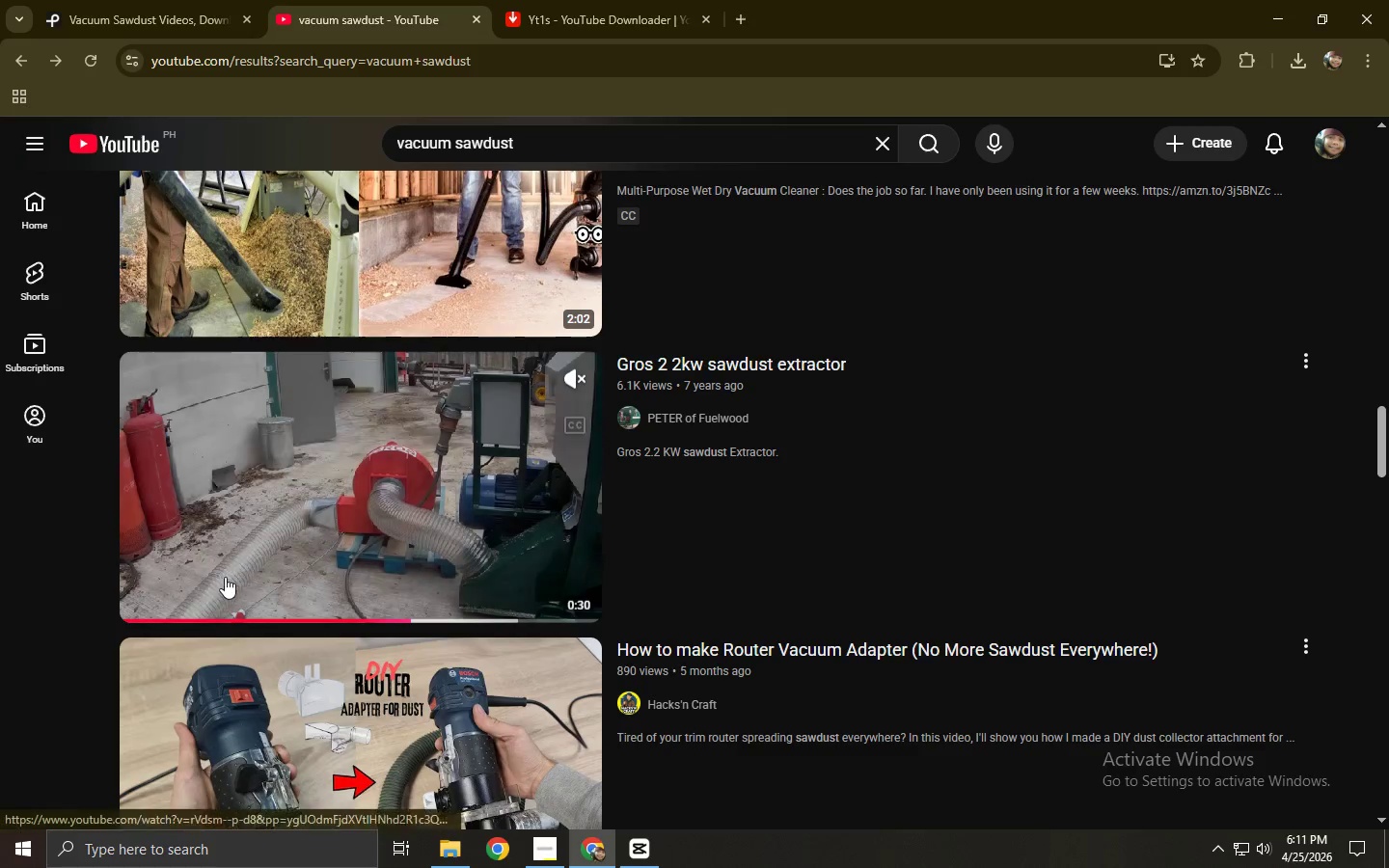 
scroll: coordinate [228, 571], scroll_direction: down, amount: 4.0
 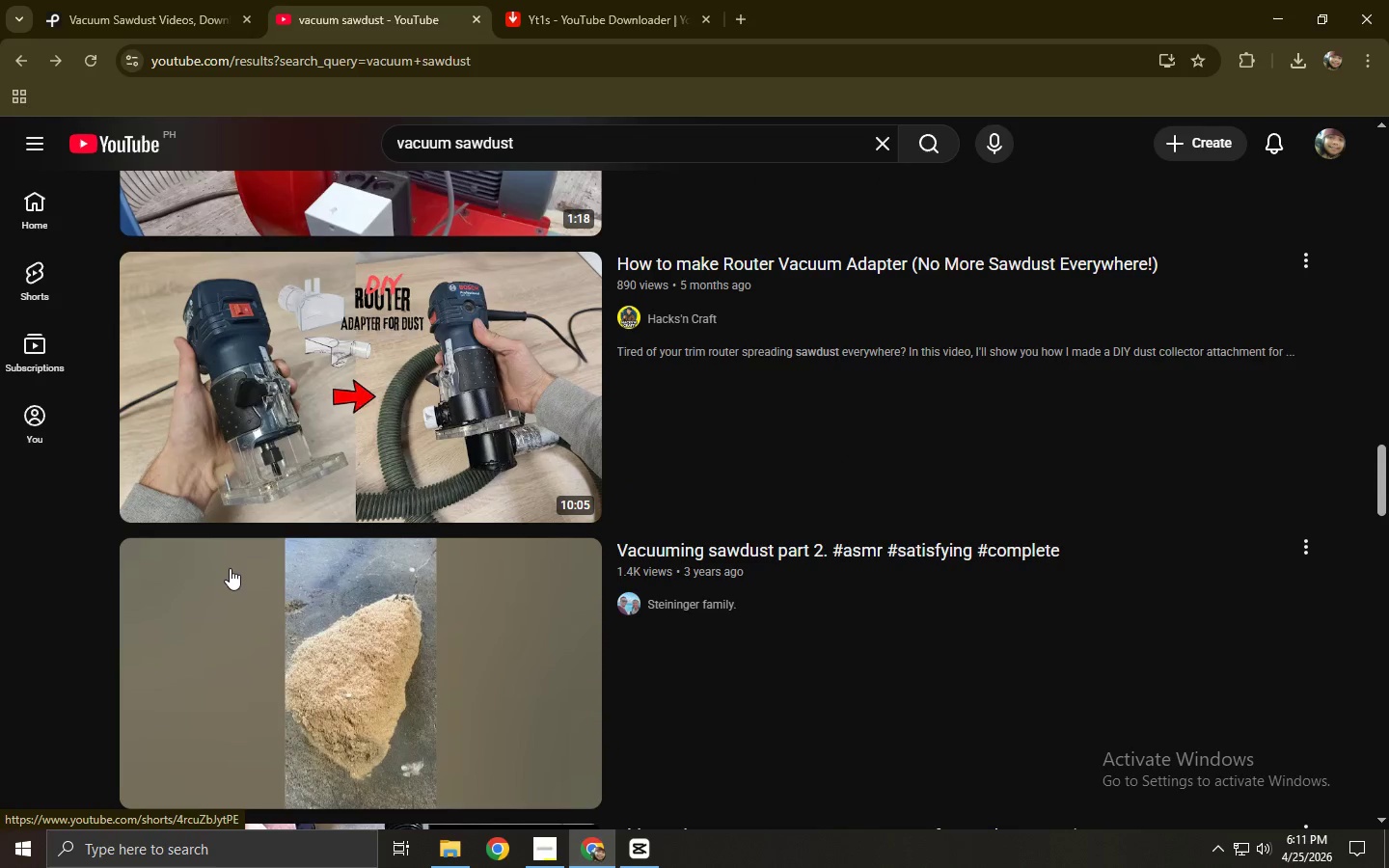 
scroll: coordinate [235, 561], scroll_direction: none, amount: 0.0
 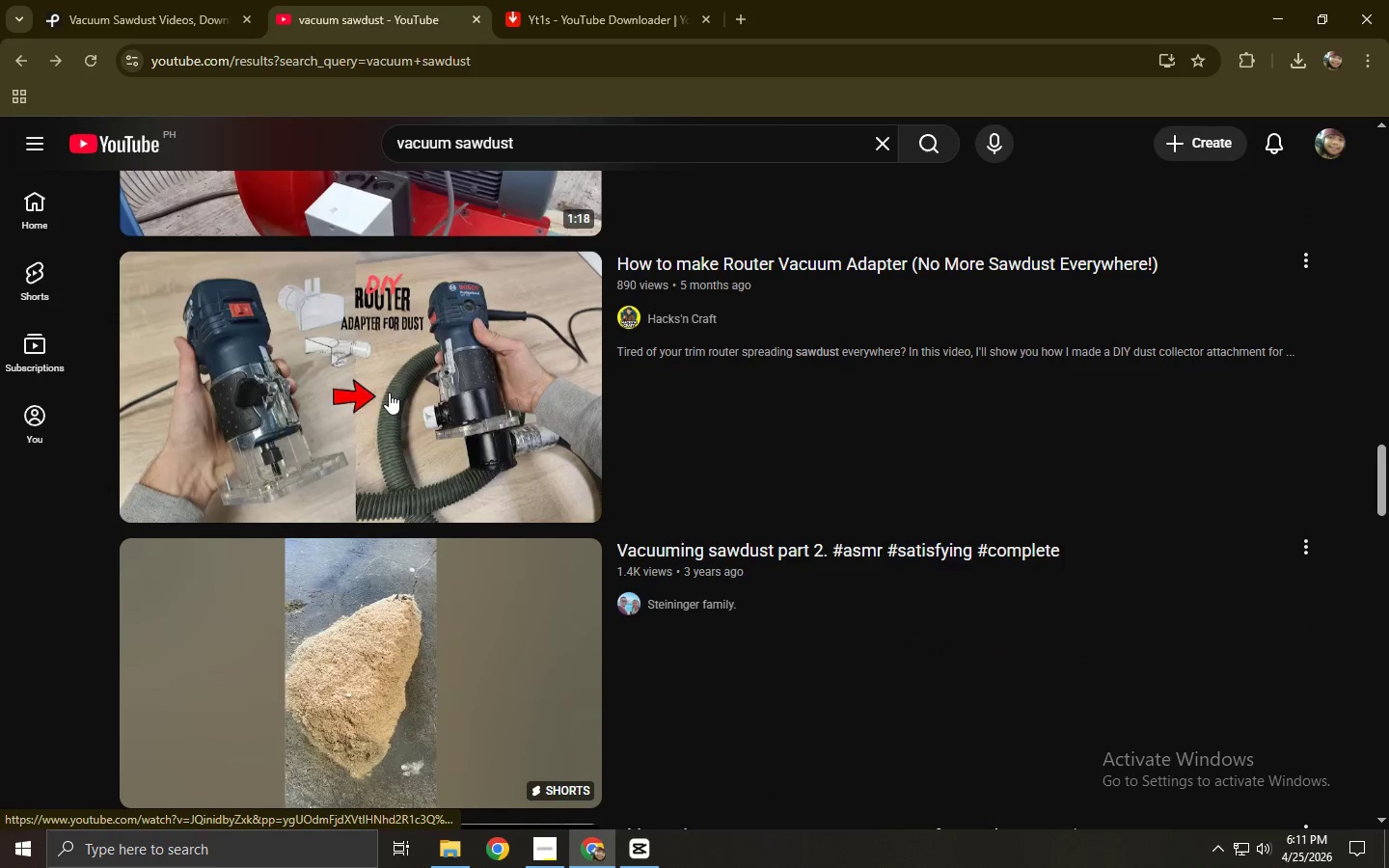 
scroll: coordinate [389, 410], scroll_direction: down, amount: 6.0
 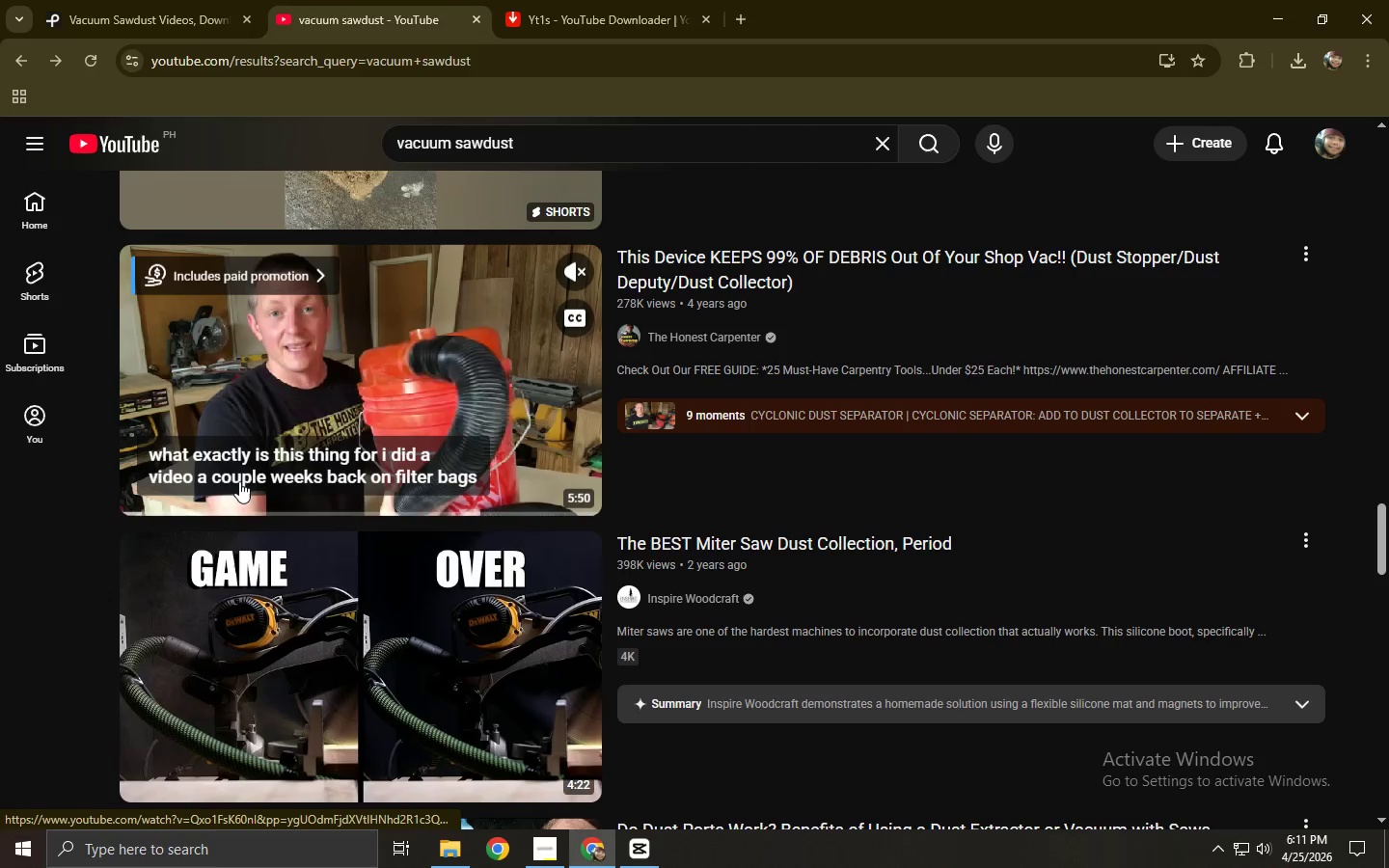 
left_click([219, 512])
 